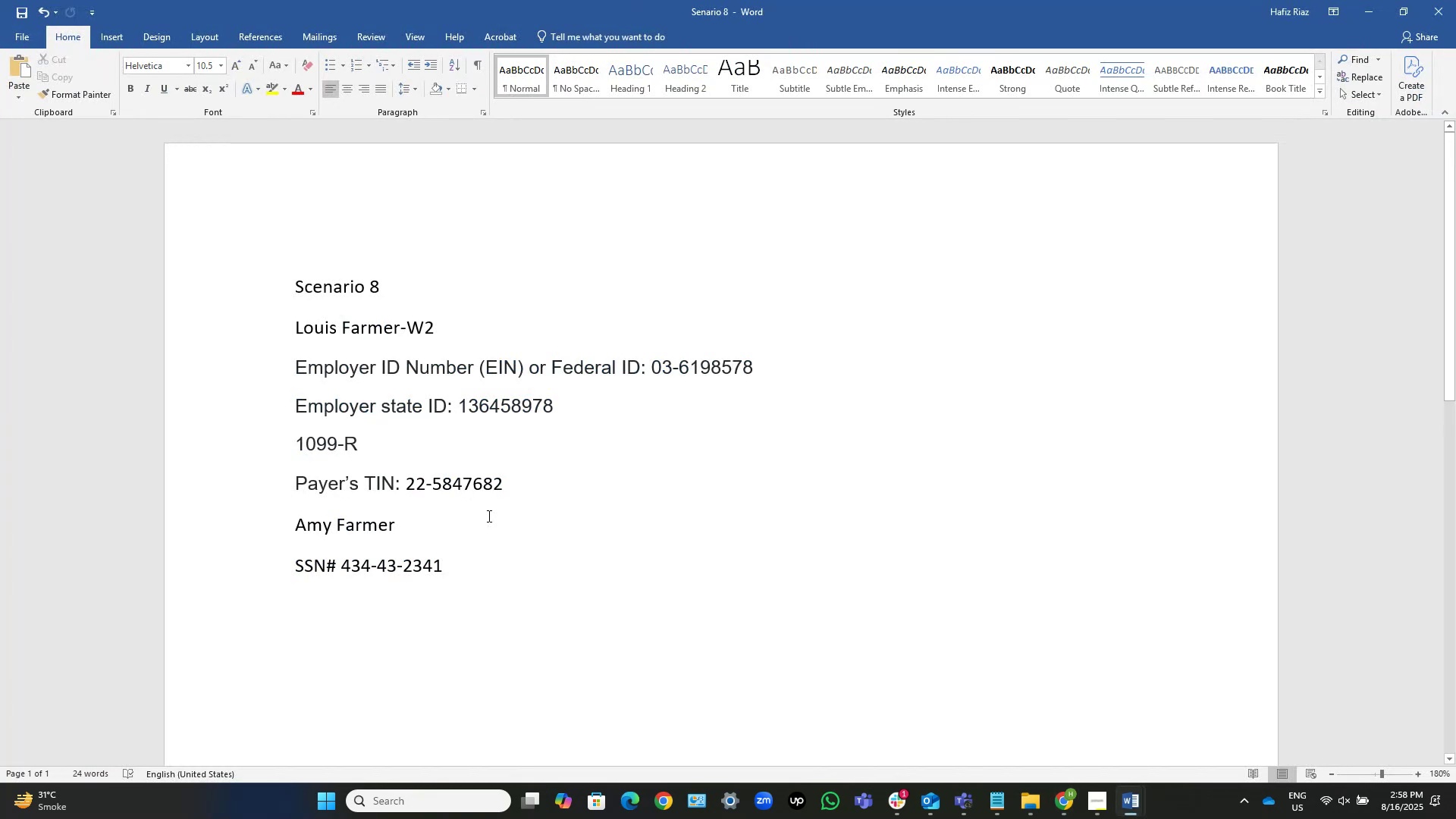 
key(Alt+Tab)
 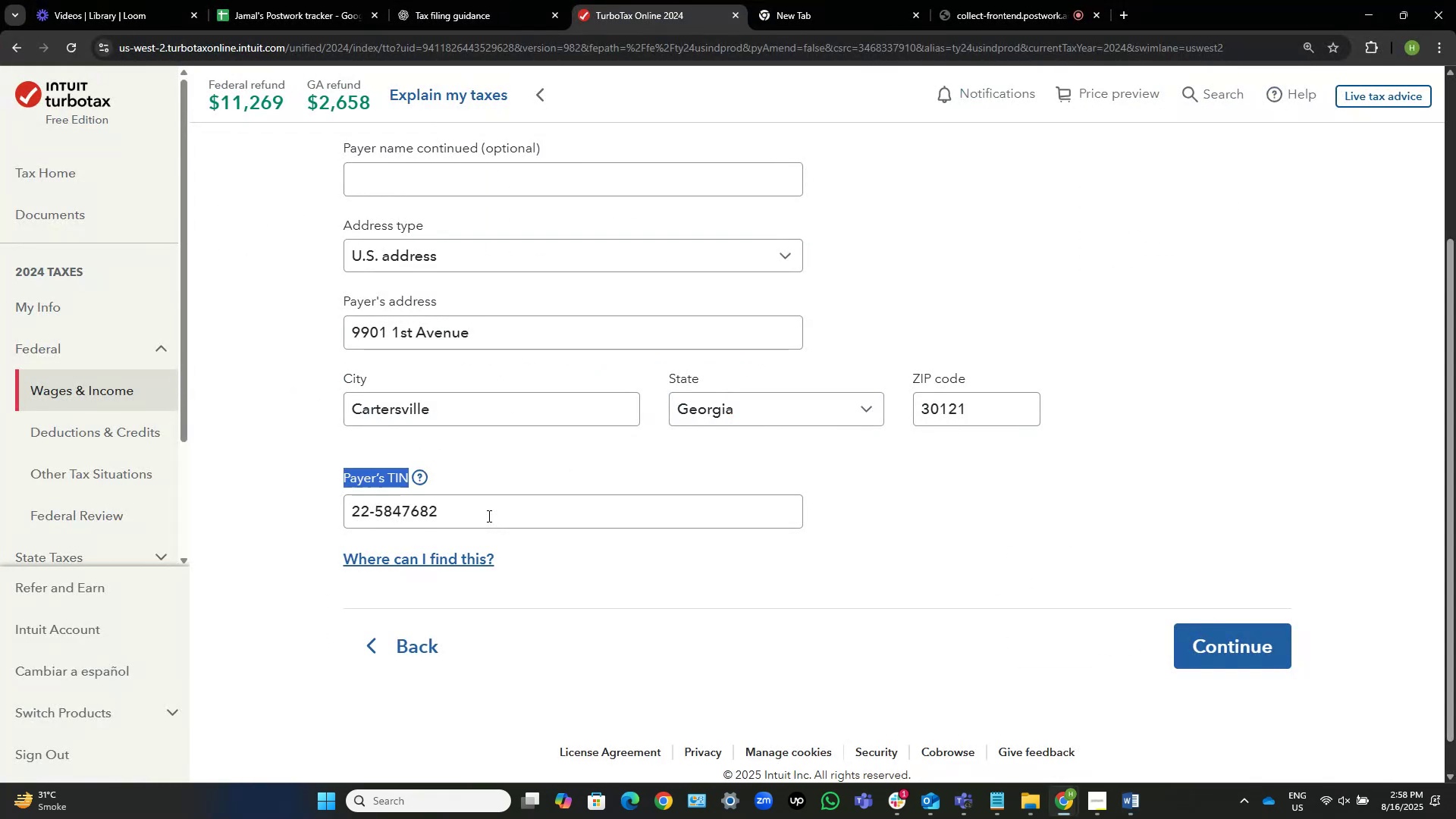 
scroll: coordinate [745, 490], scroll_direction: up, amount: 3.0
 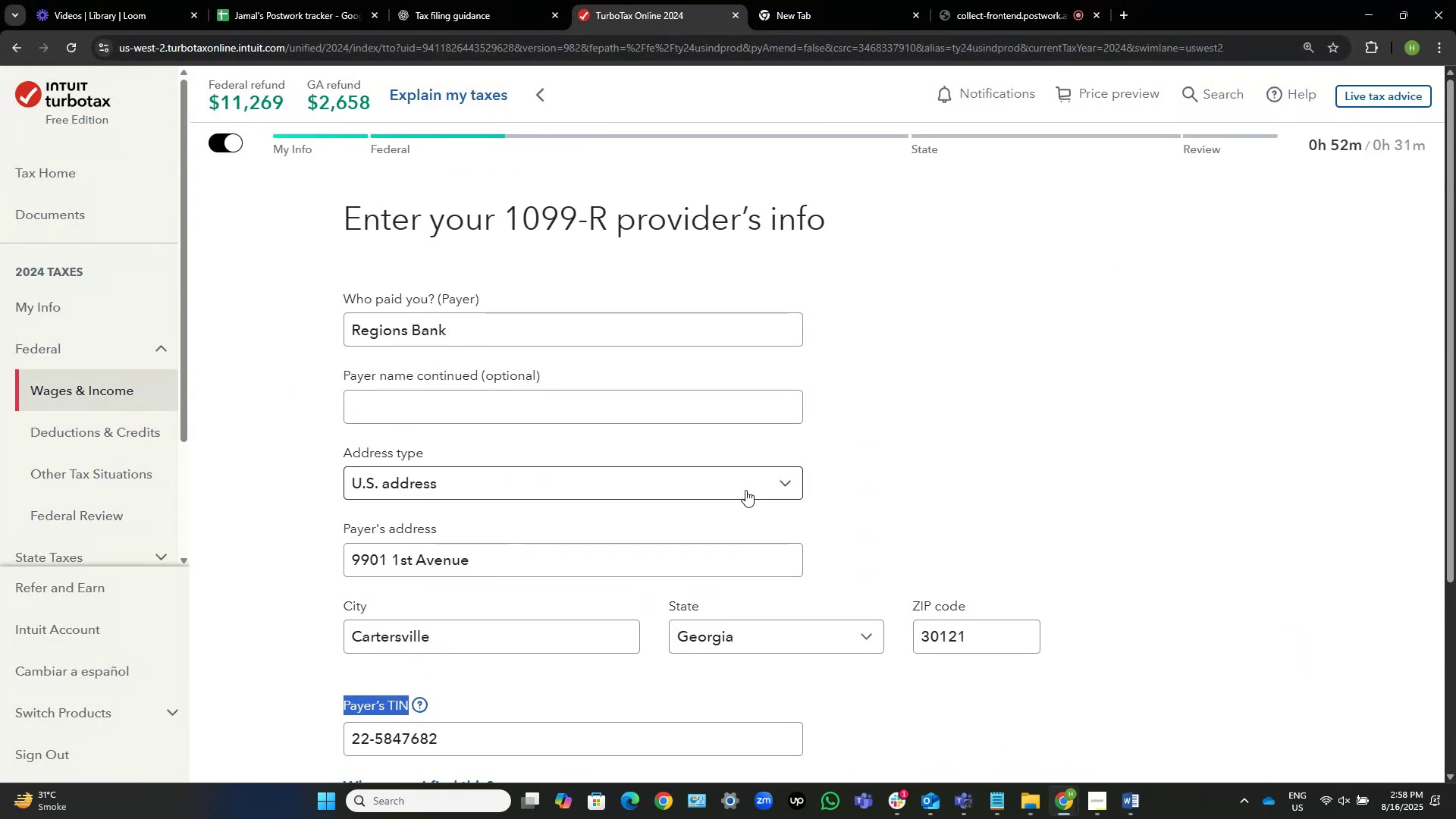 
key(Alt+AltLeft)
 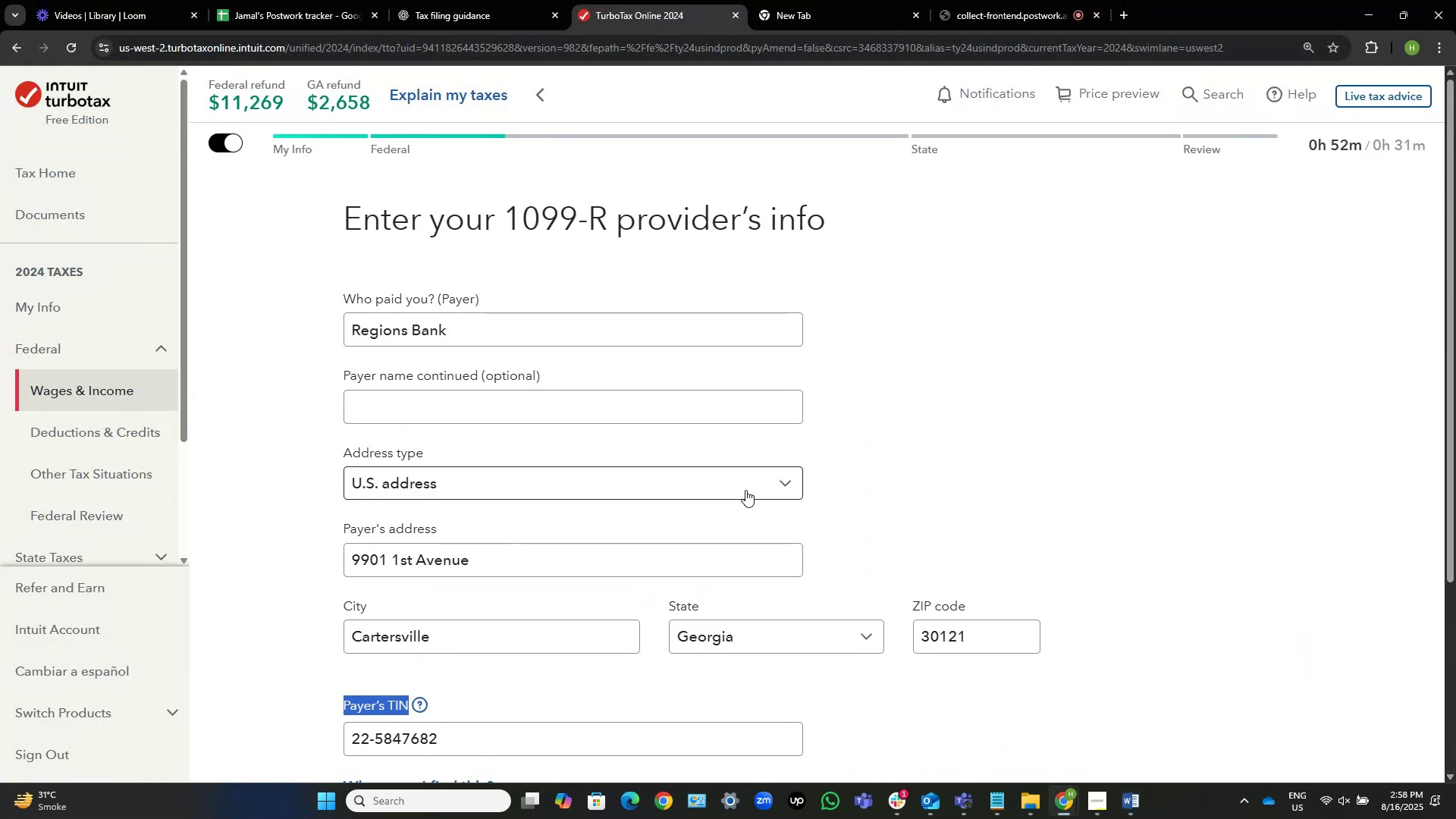 
key(Alt+Tab)
 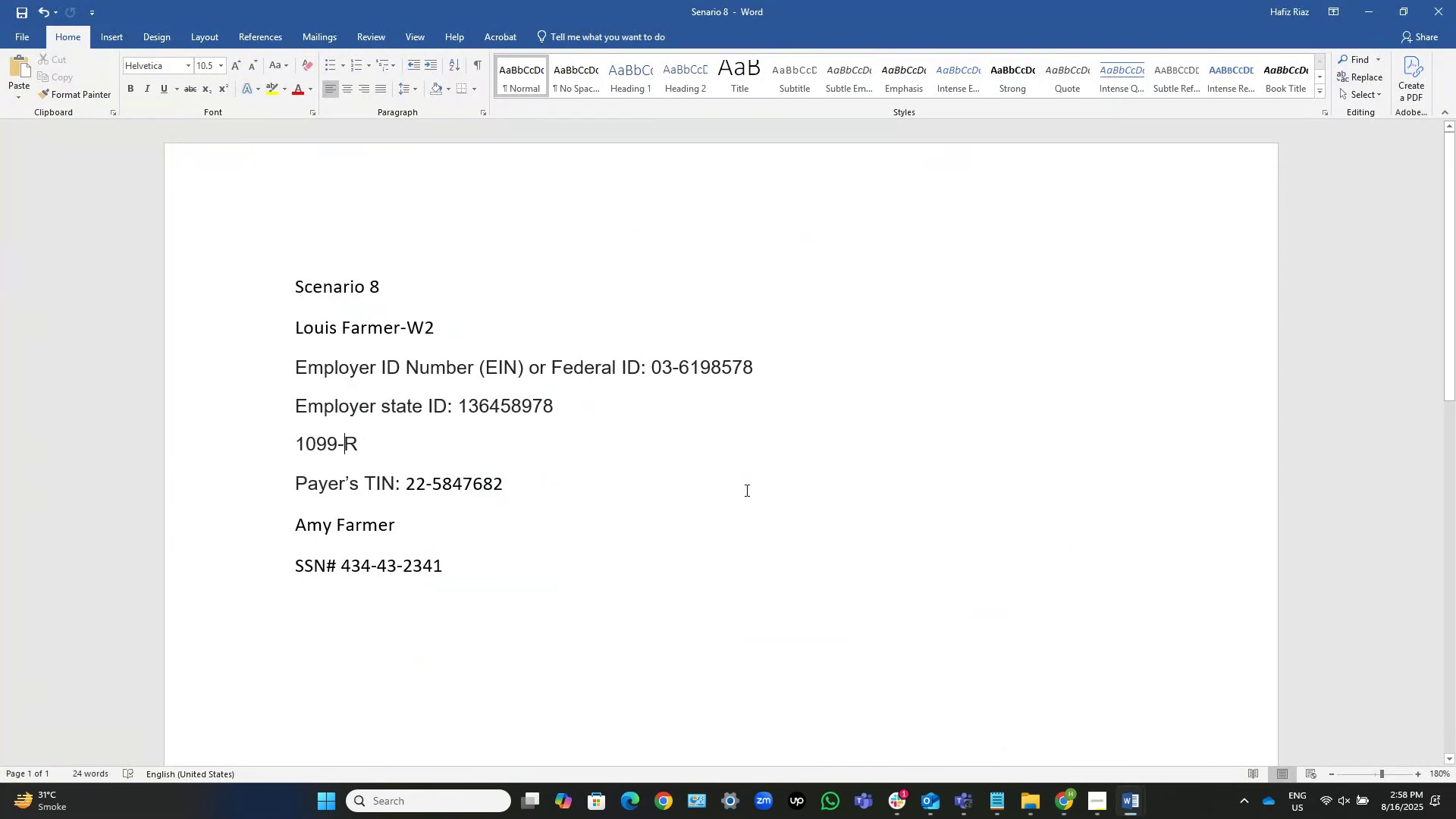 
key(Alt+AltLeft)
 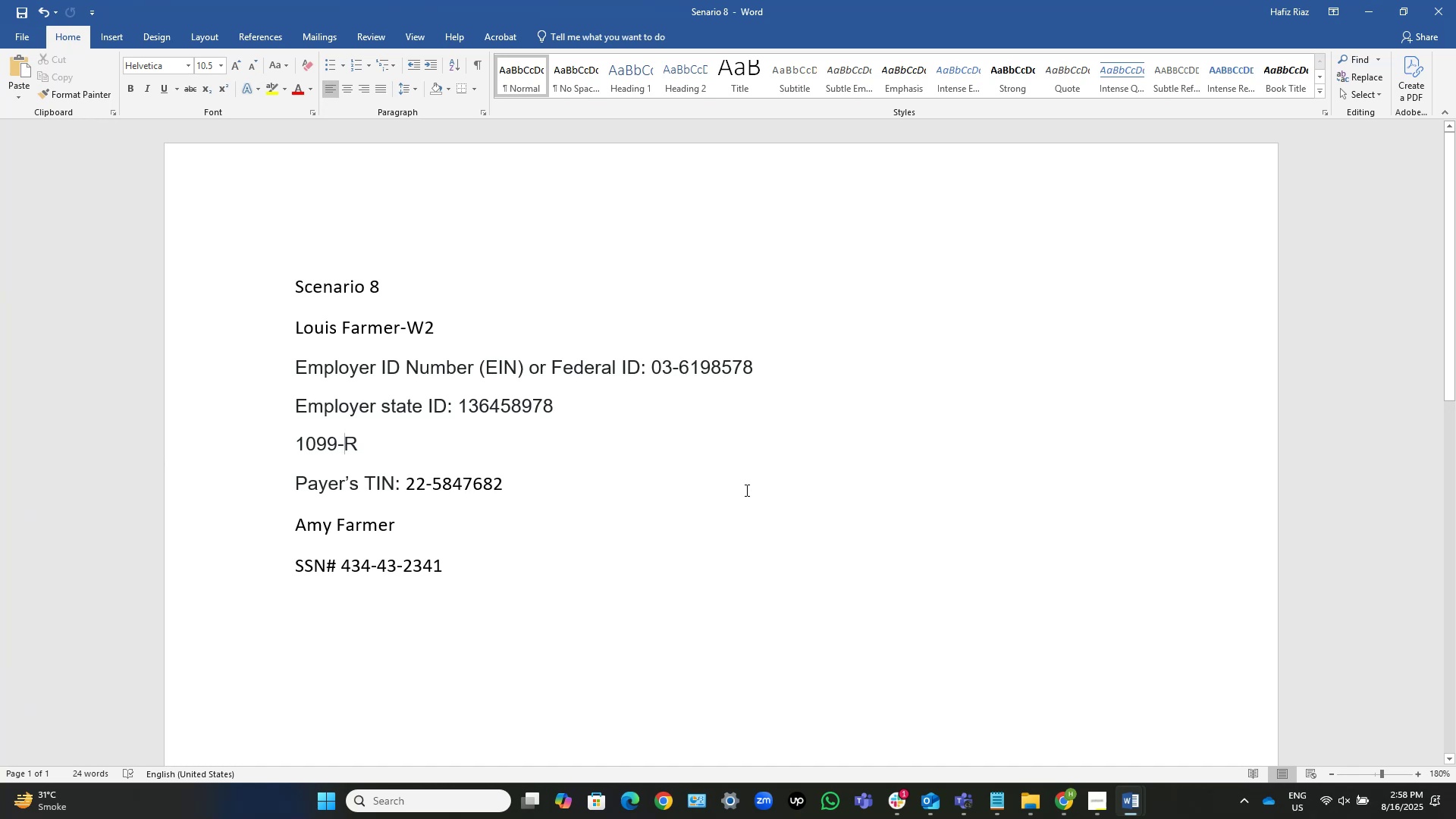 
key(Alt+Tab)
 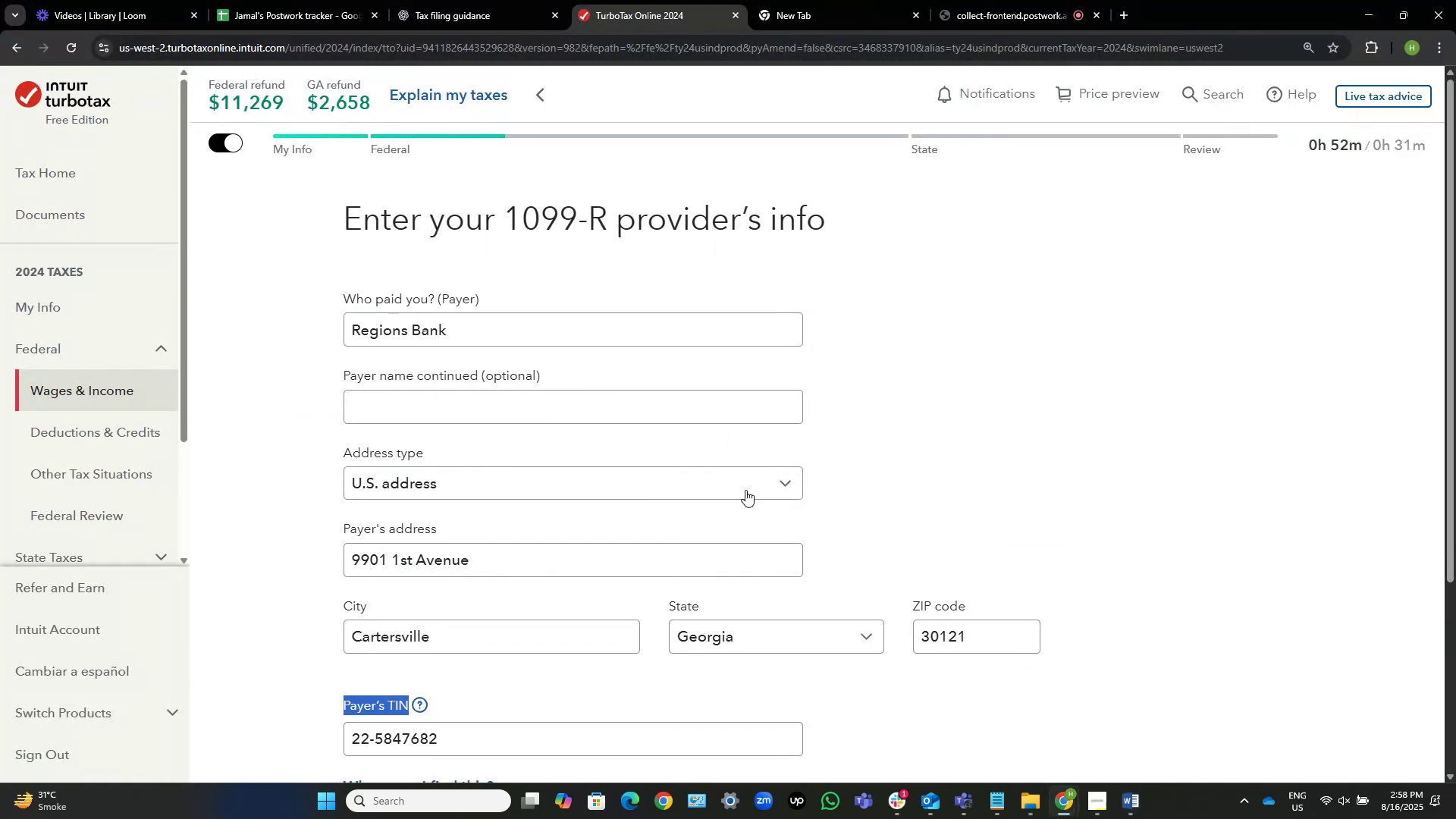 
scroll: coordinate [745, 490], scroll_direction: up, amount: 2.0
 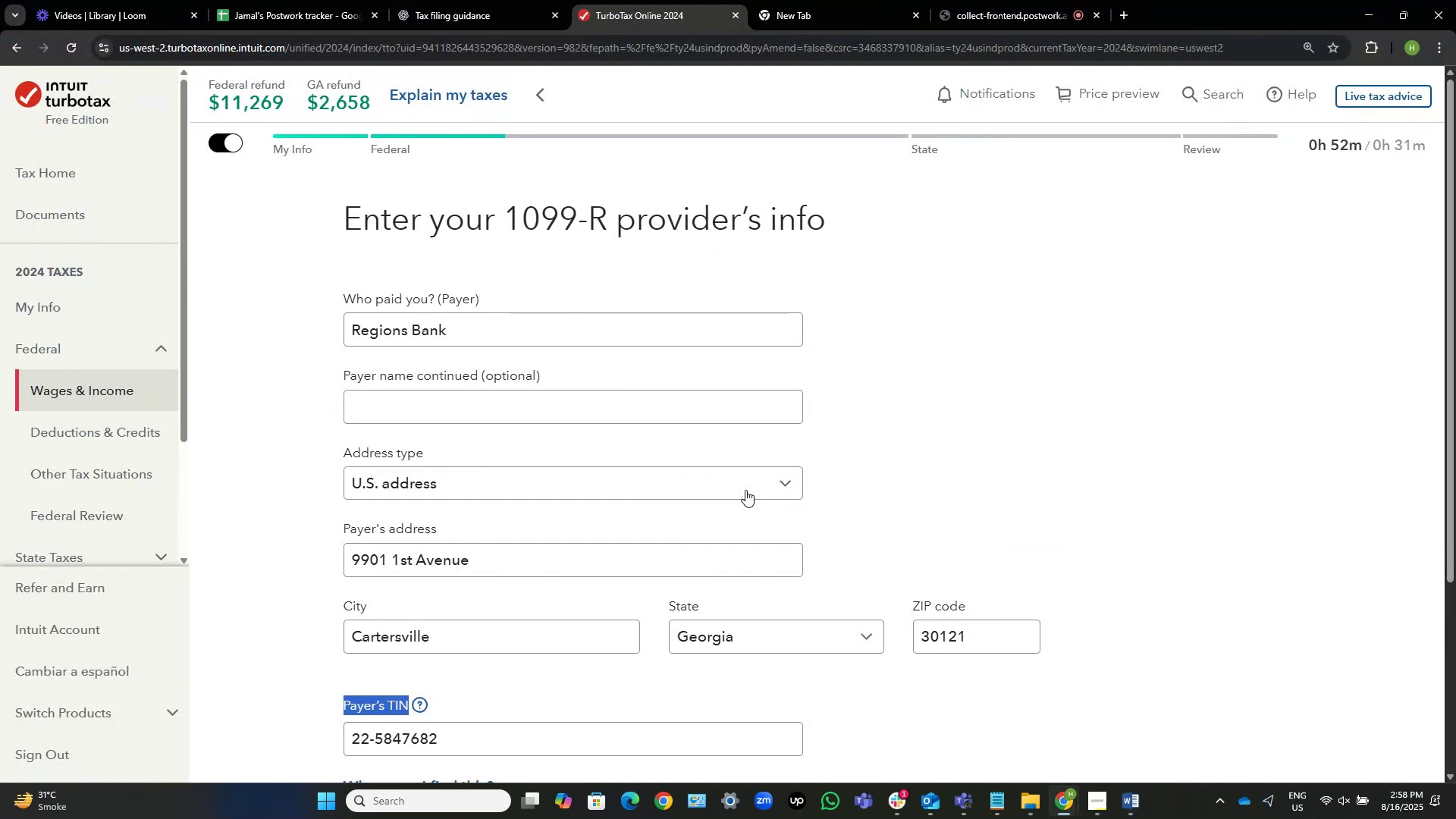 
key(Alt+AltLeft)
 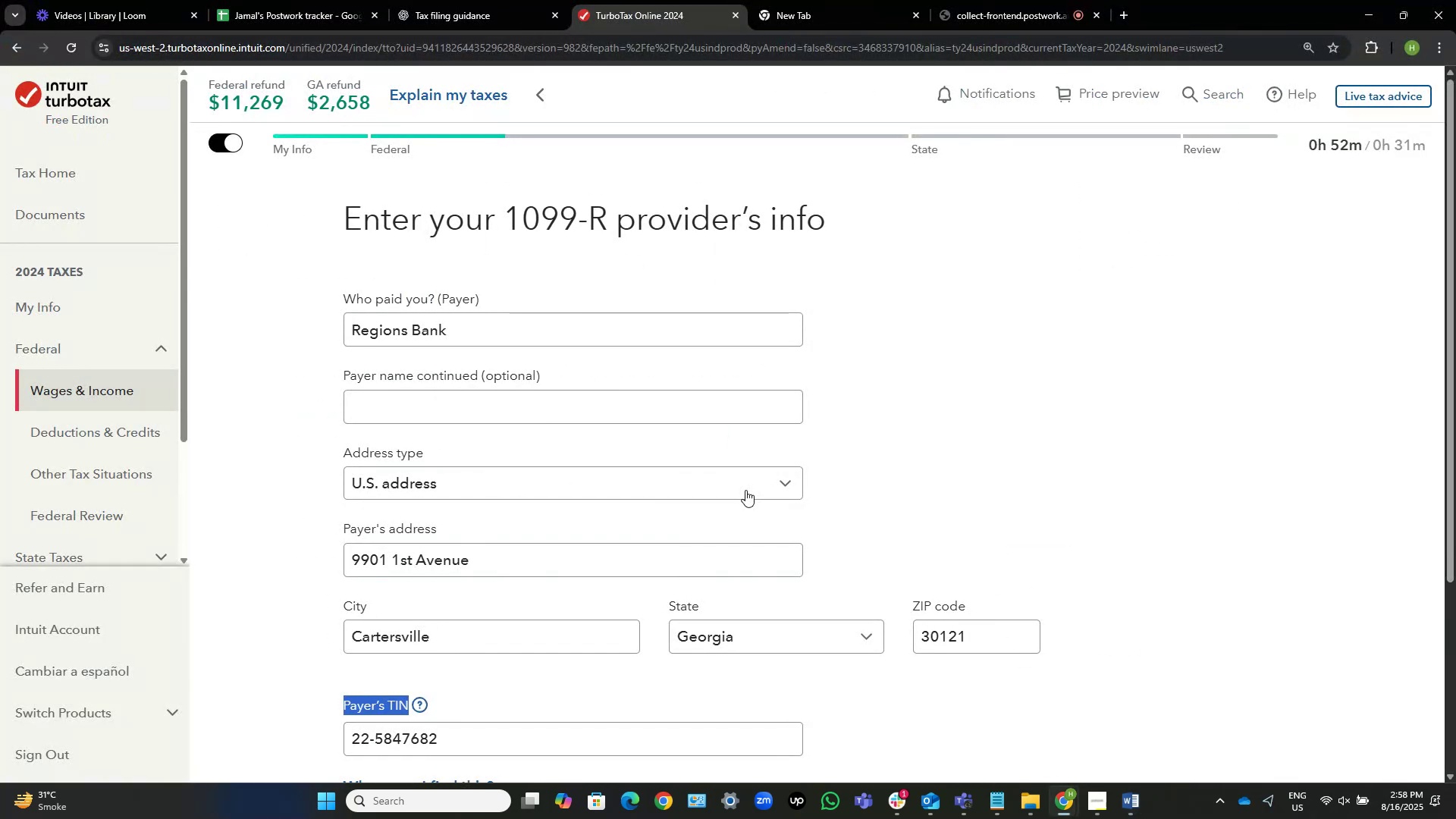 
key(Alt+Tab)
 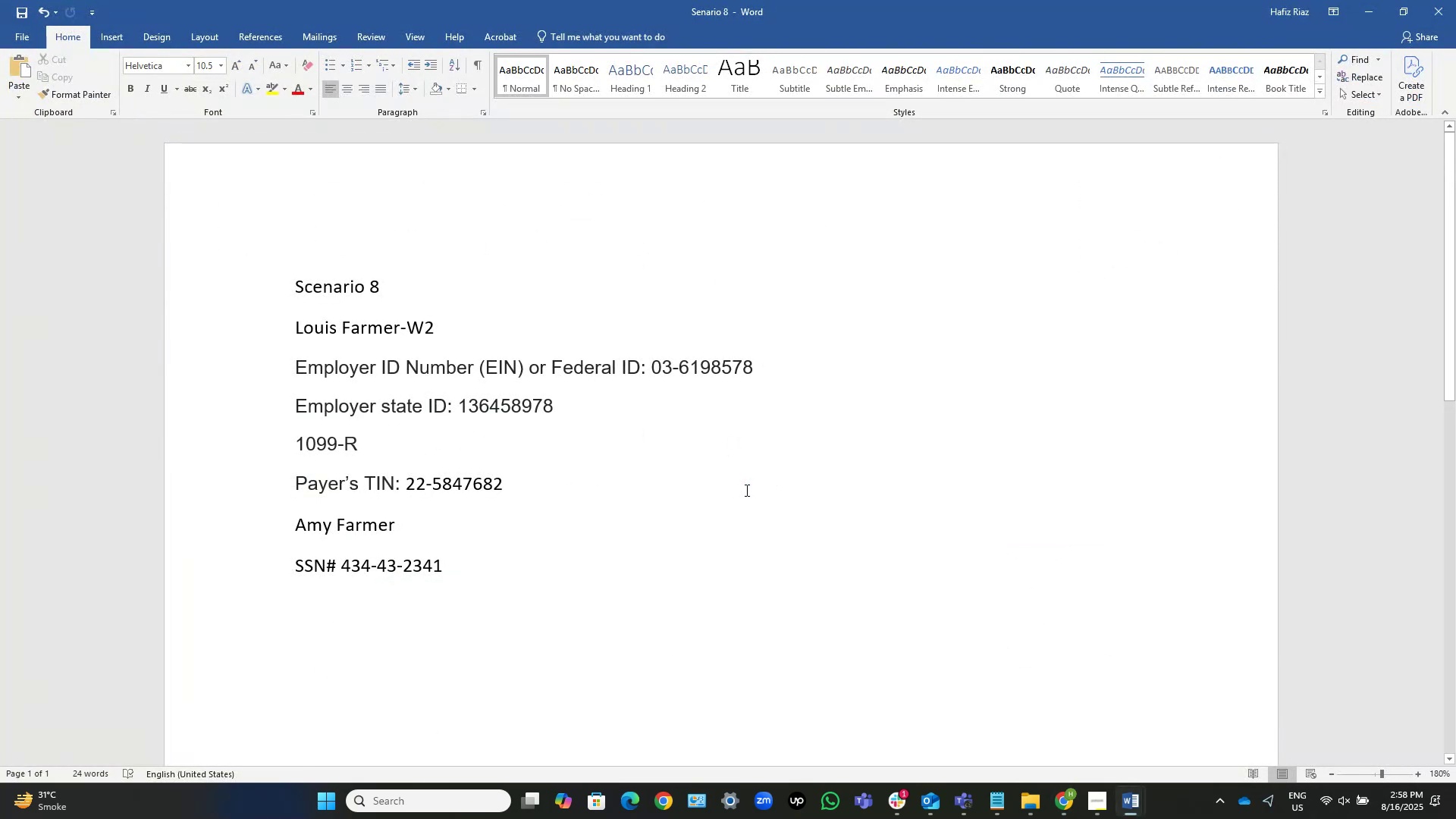 
key(Alt+AltLeft)
 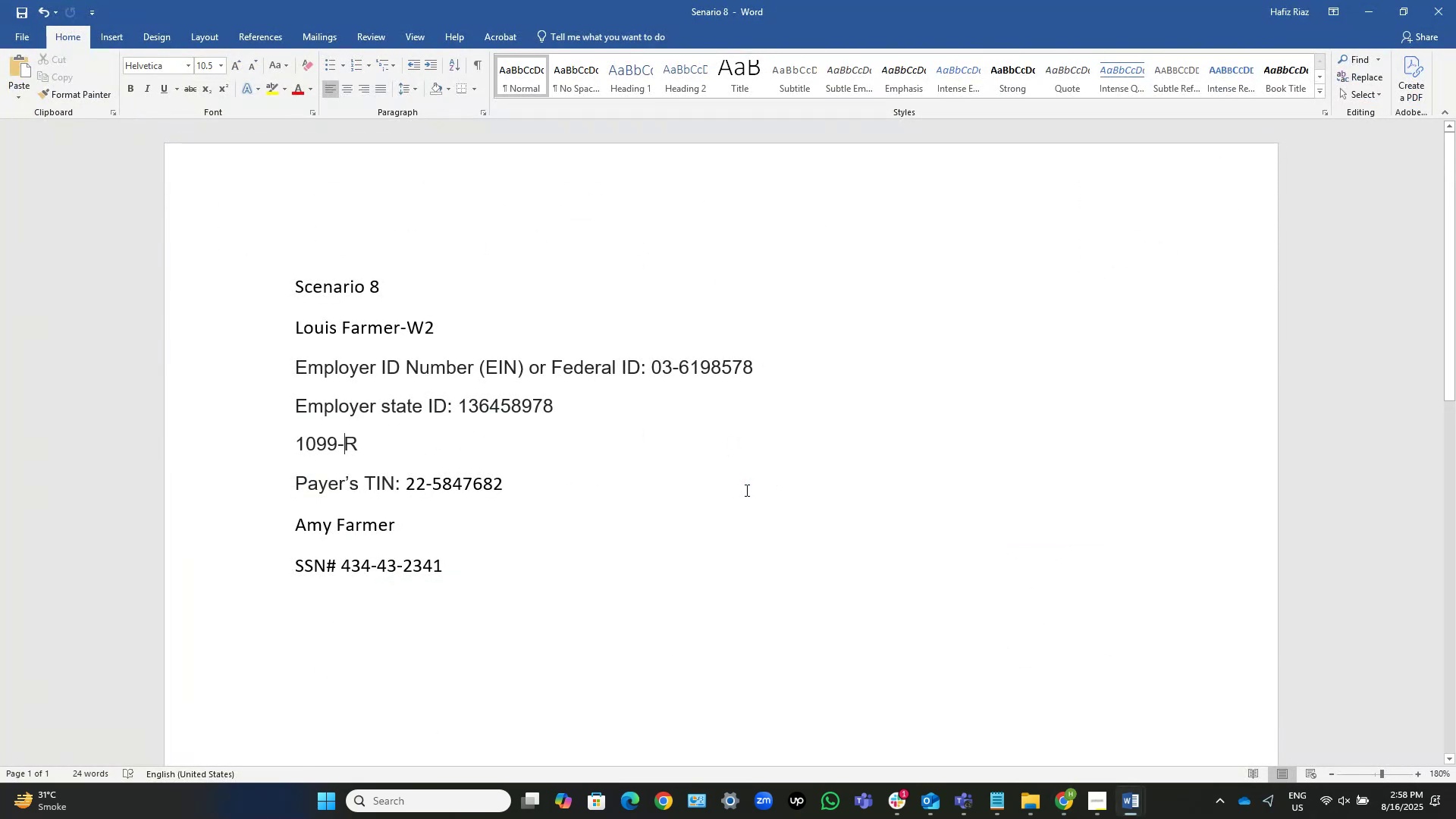 
key(Alt+Tab)
 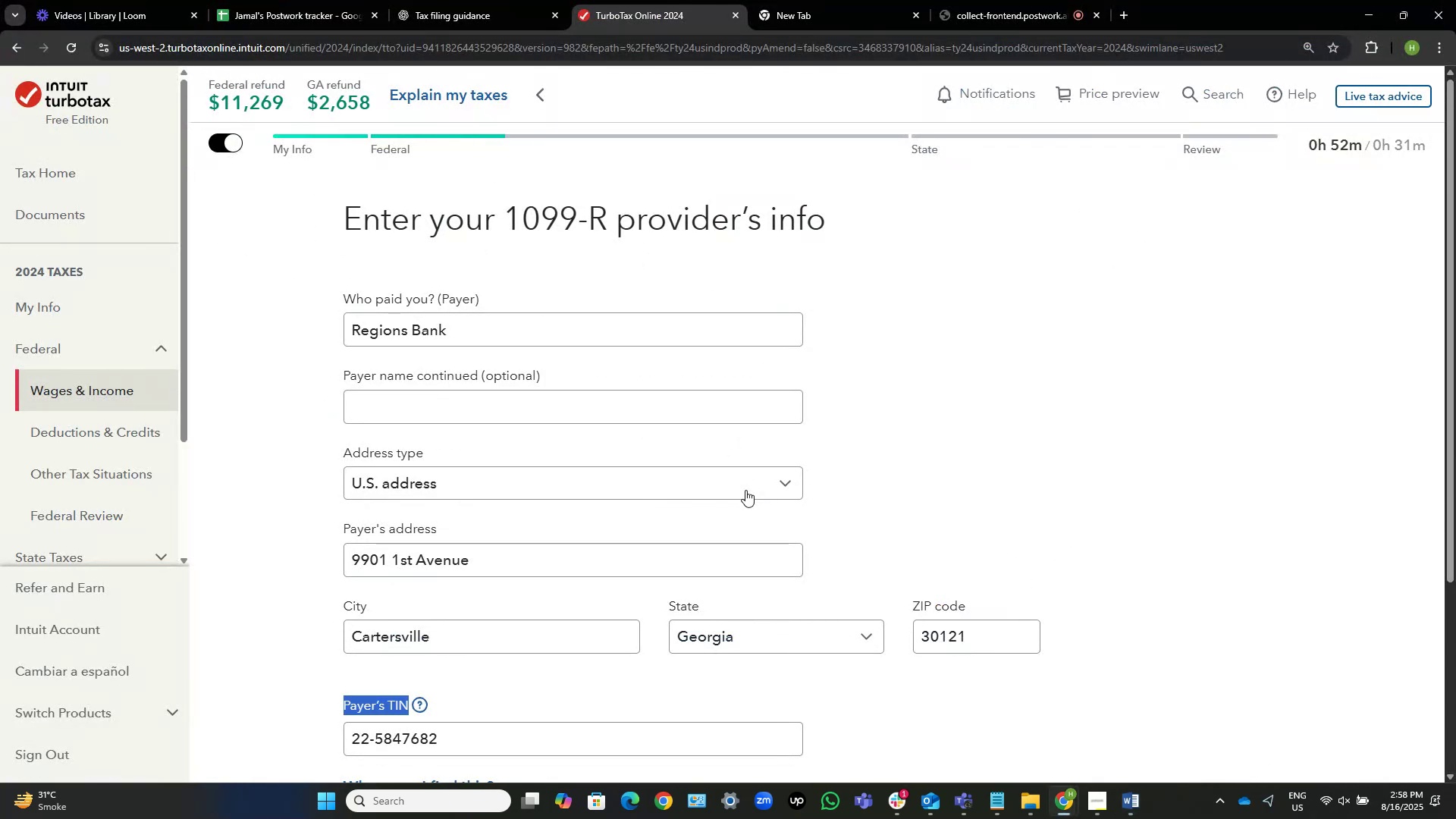 
wait(6.44)
 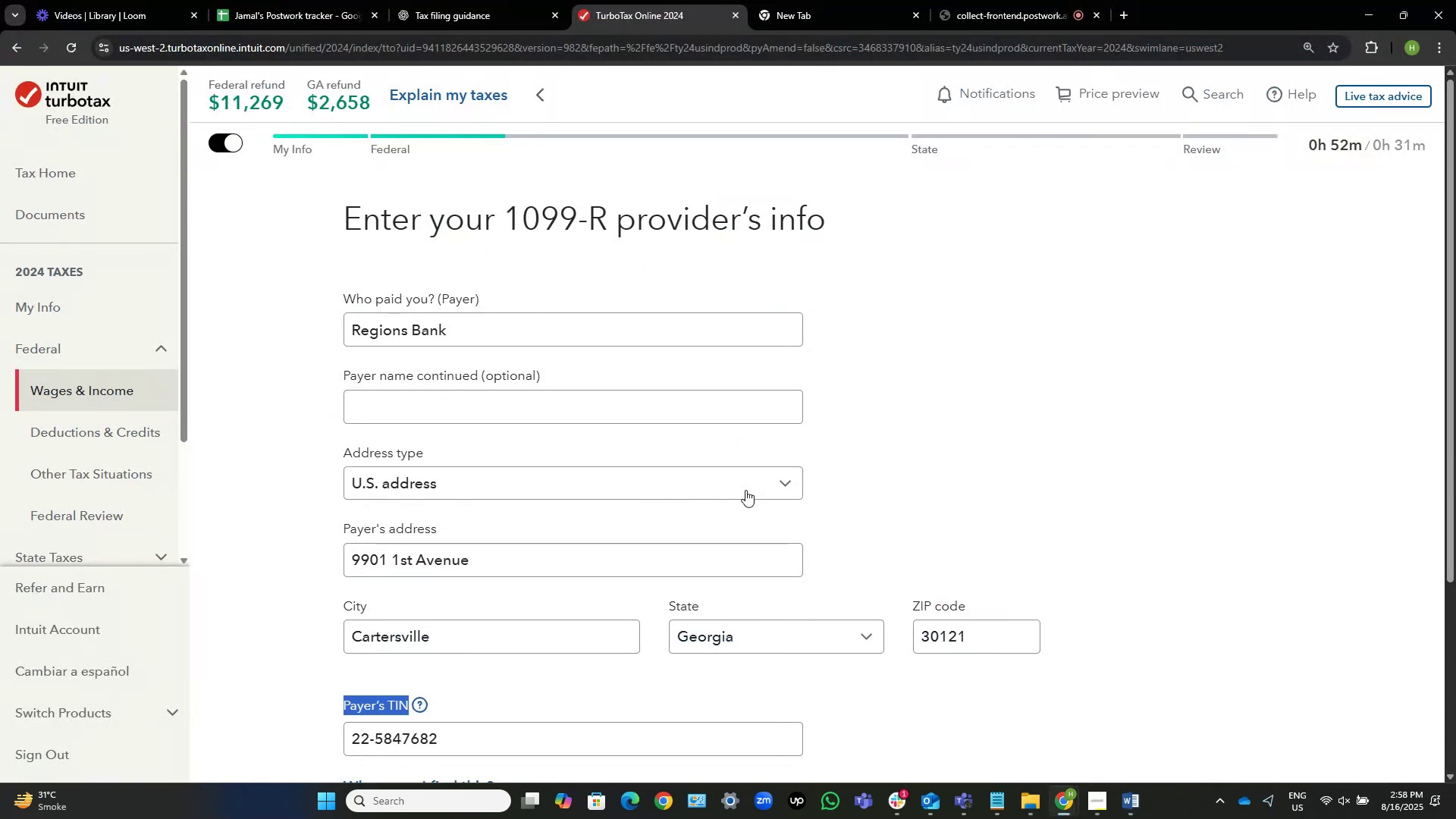 
left_click([944, 458])
 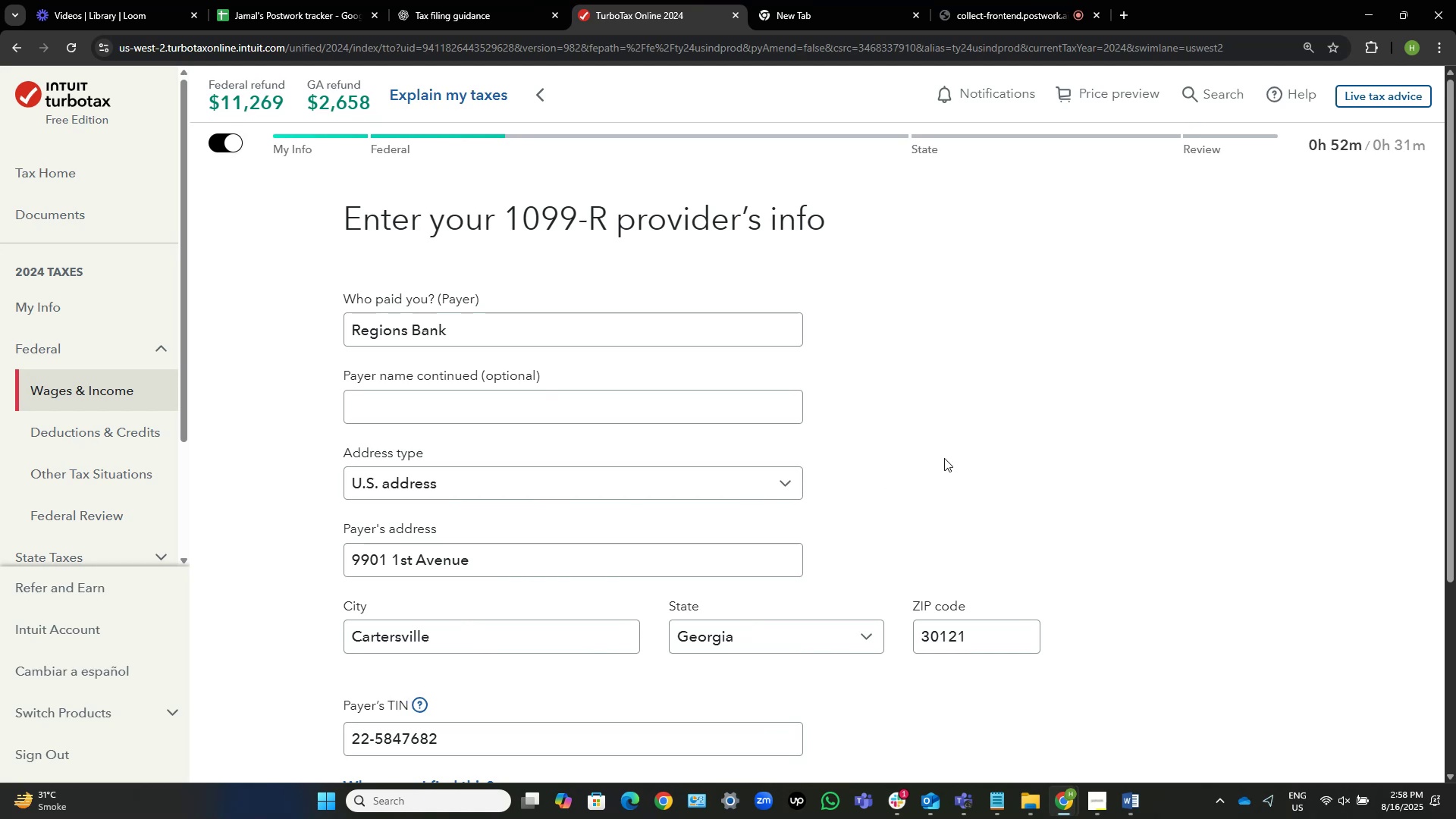 
scroll: coordinate [944, 458], scroll_direction: down, amount: 1.0
 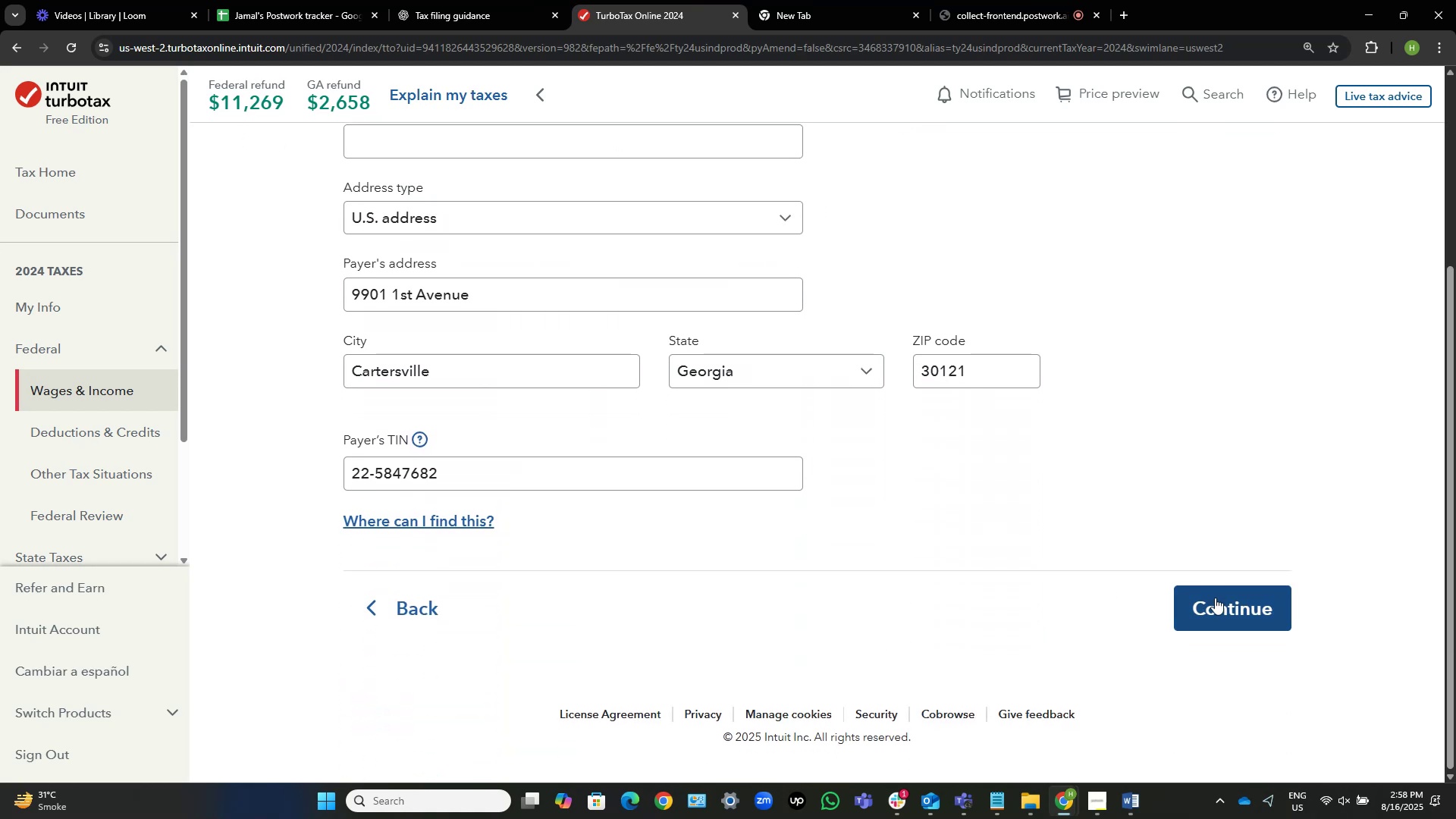 
left_click([1217, 599])
 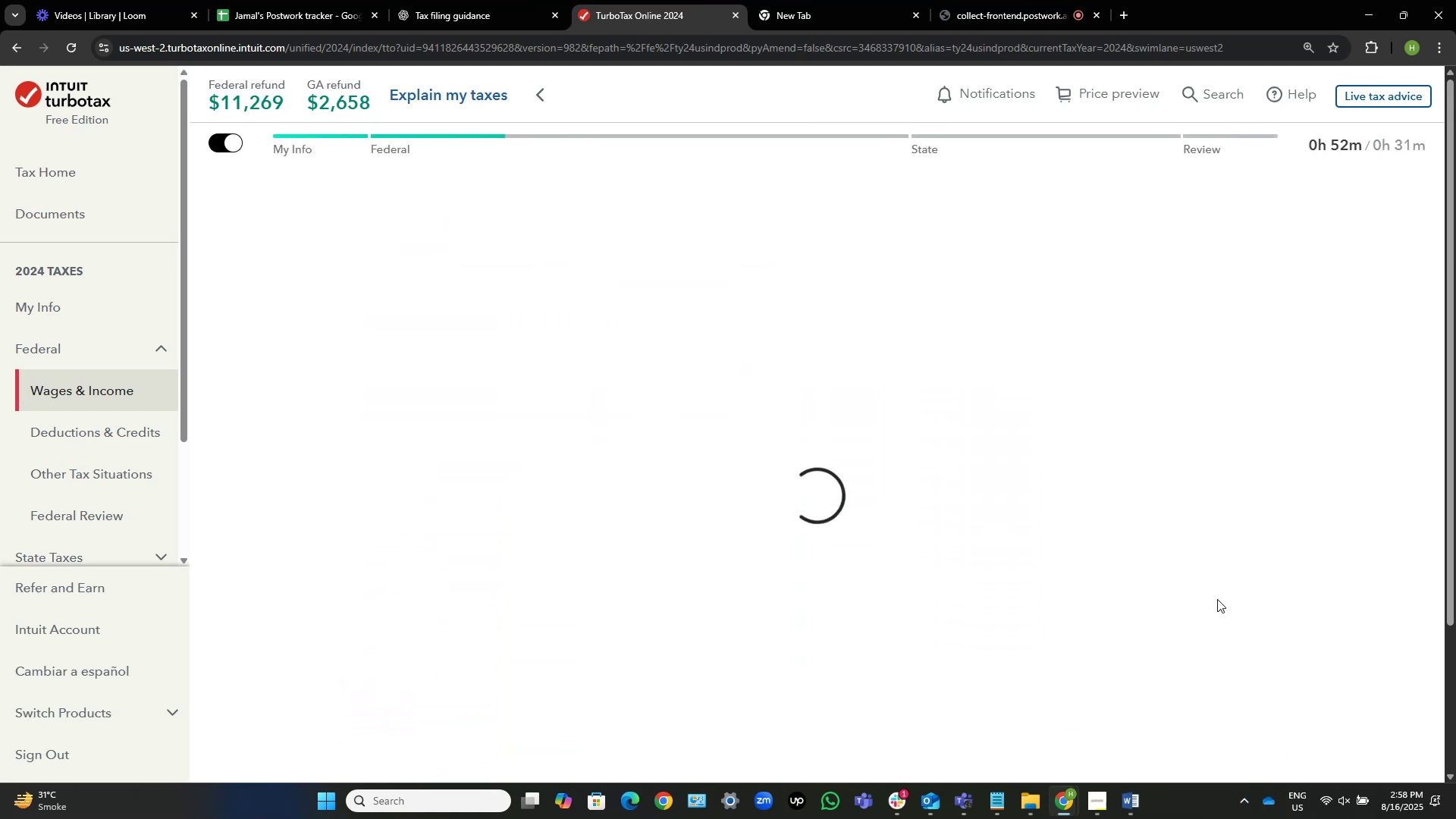 
key(Alt+AltLeft)
 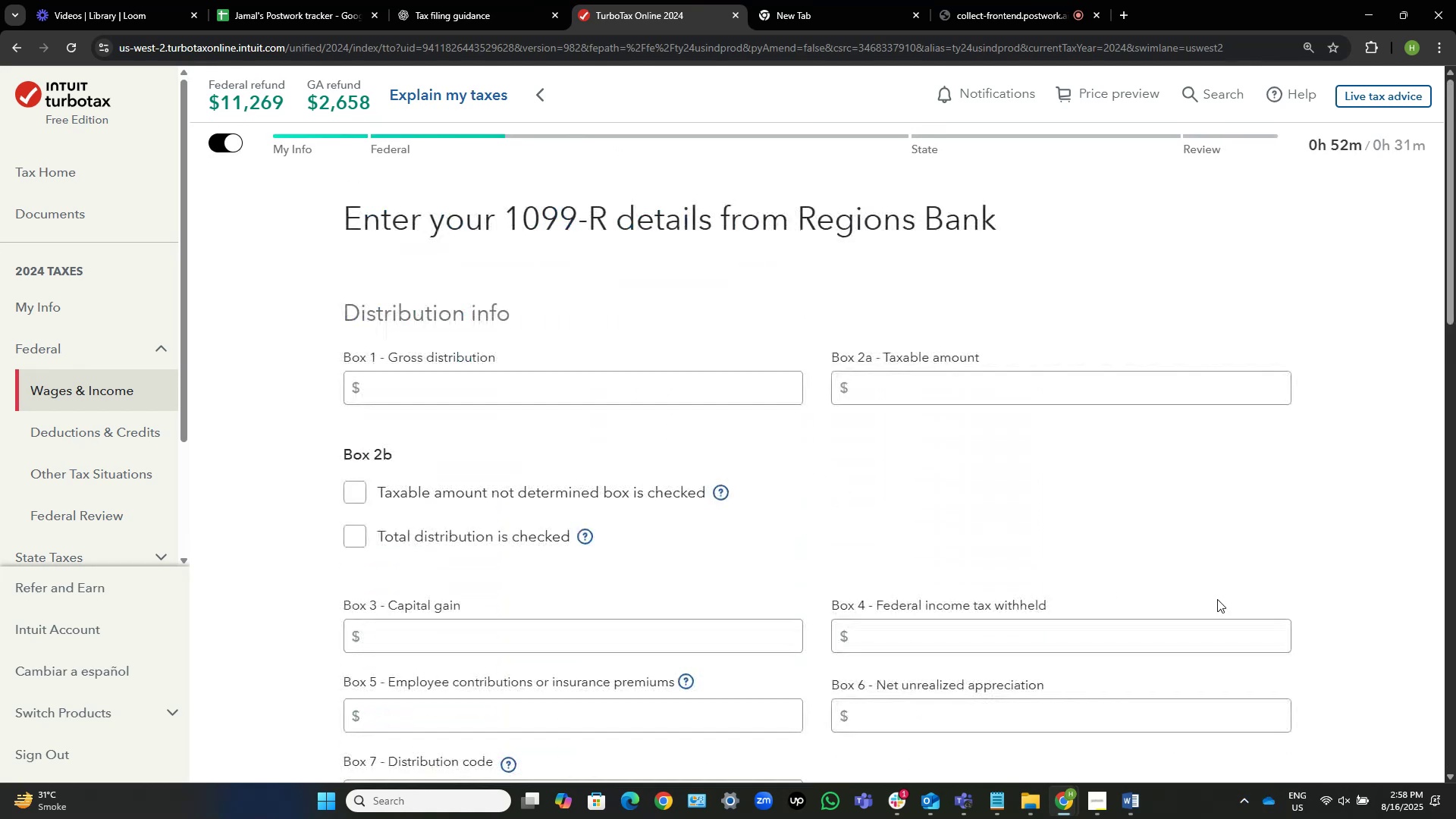 
key(Alt+Tab)
 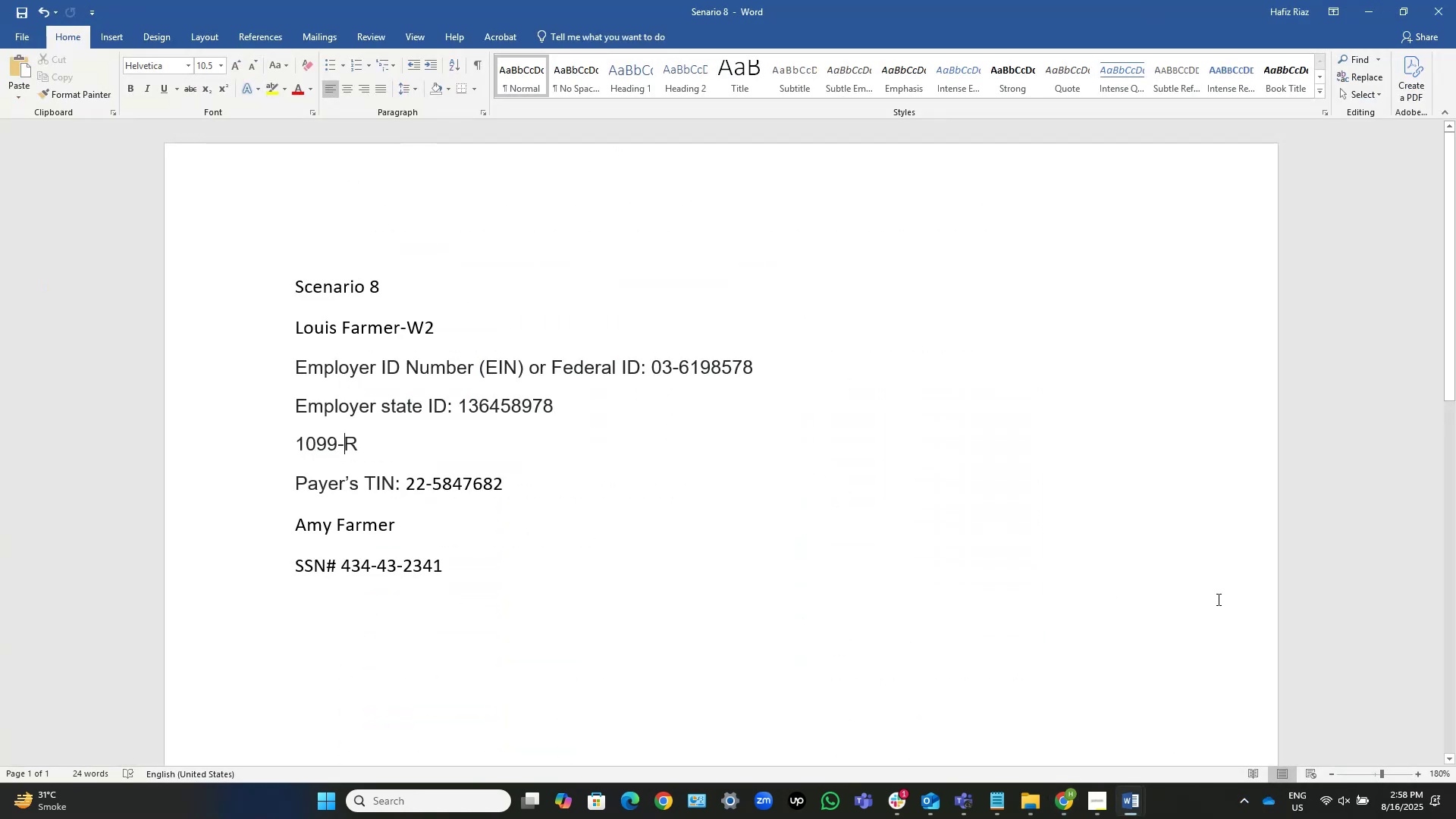 
key(Control+S)
 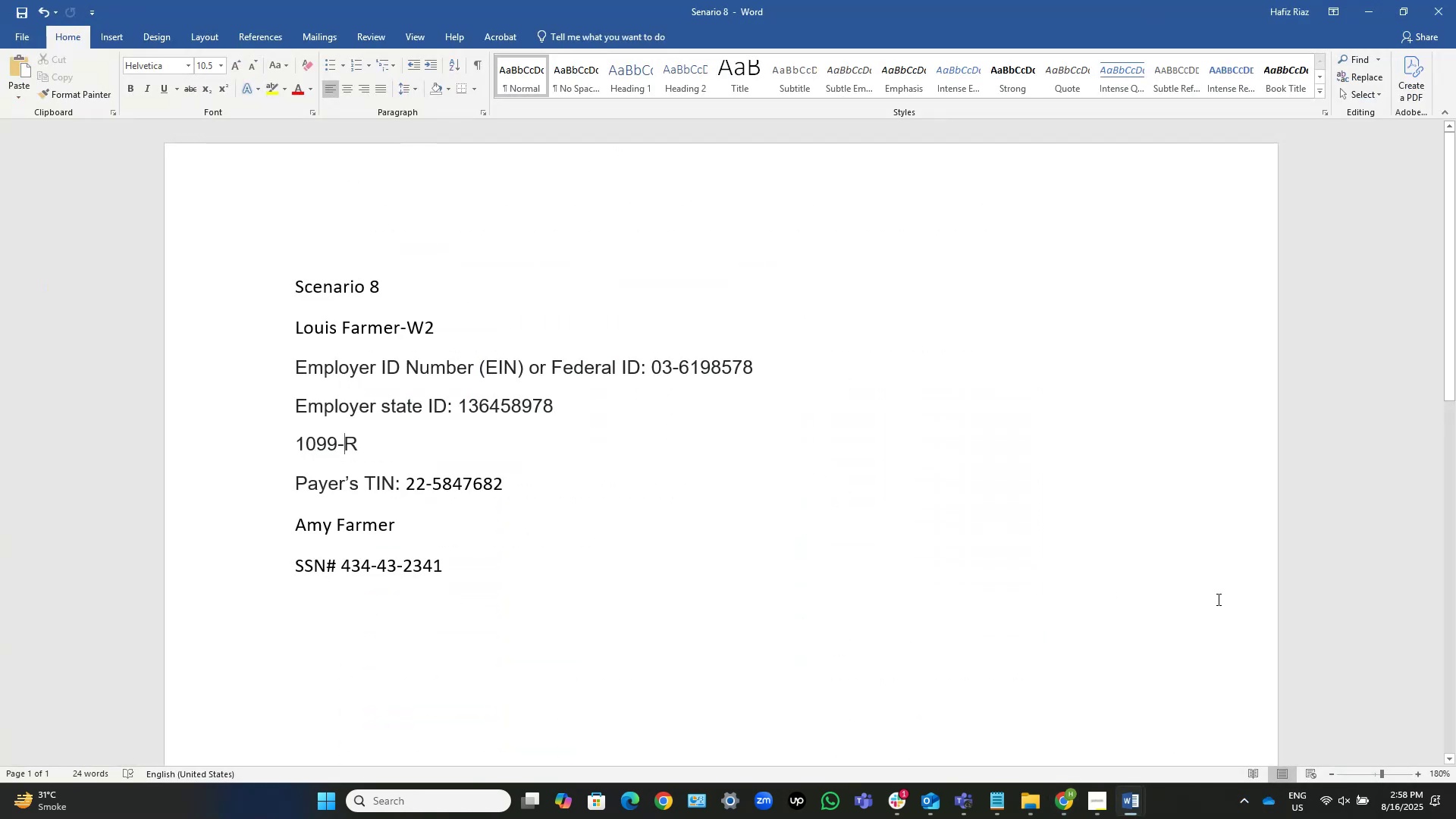 
key(Alt+AltLeft)
 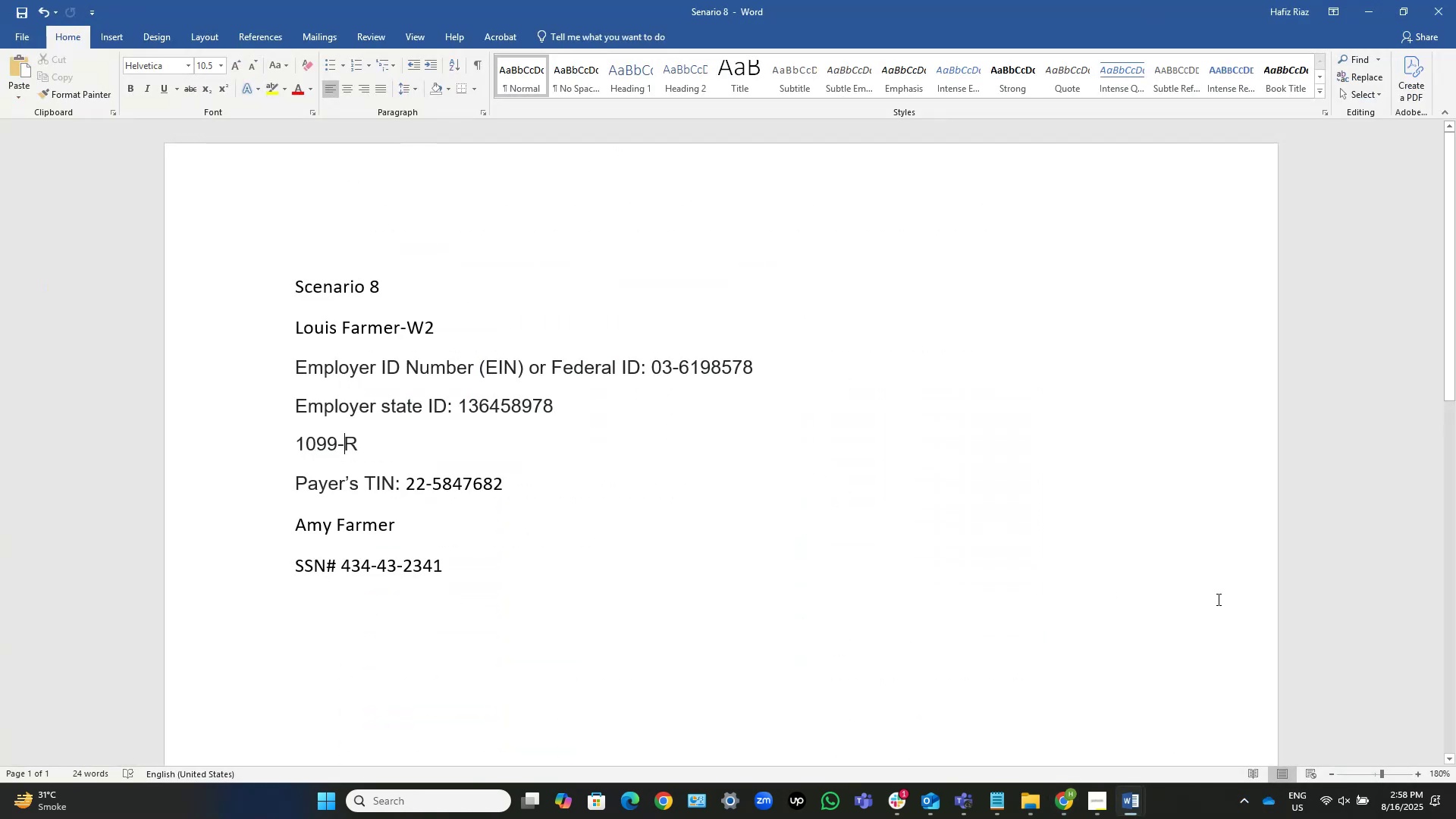 
key(Alt+Tab)
 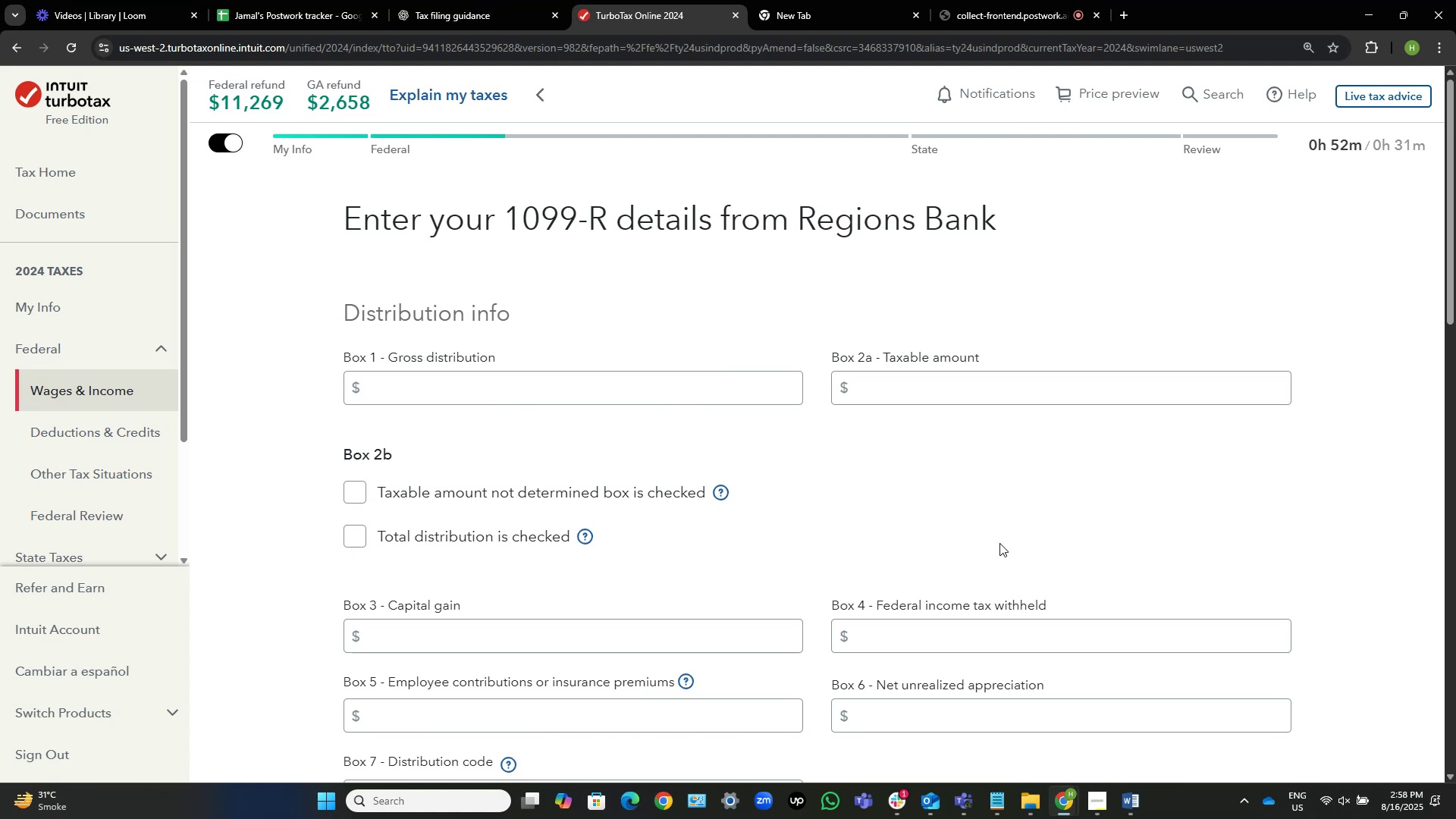 
left_click([456, 375])
 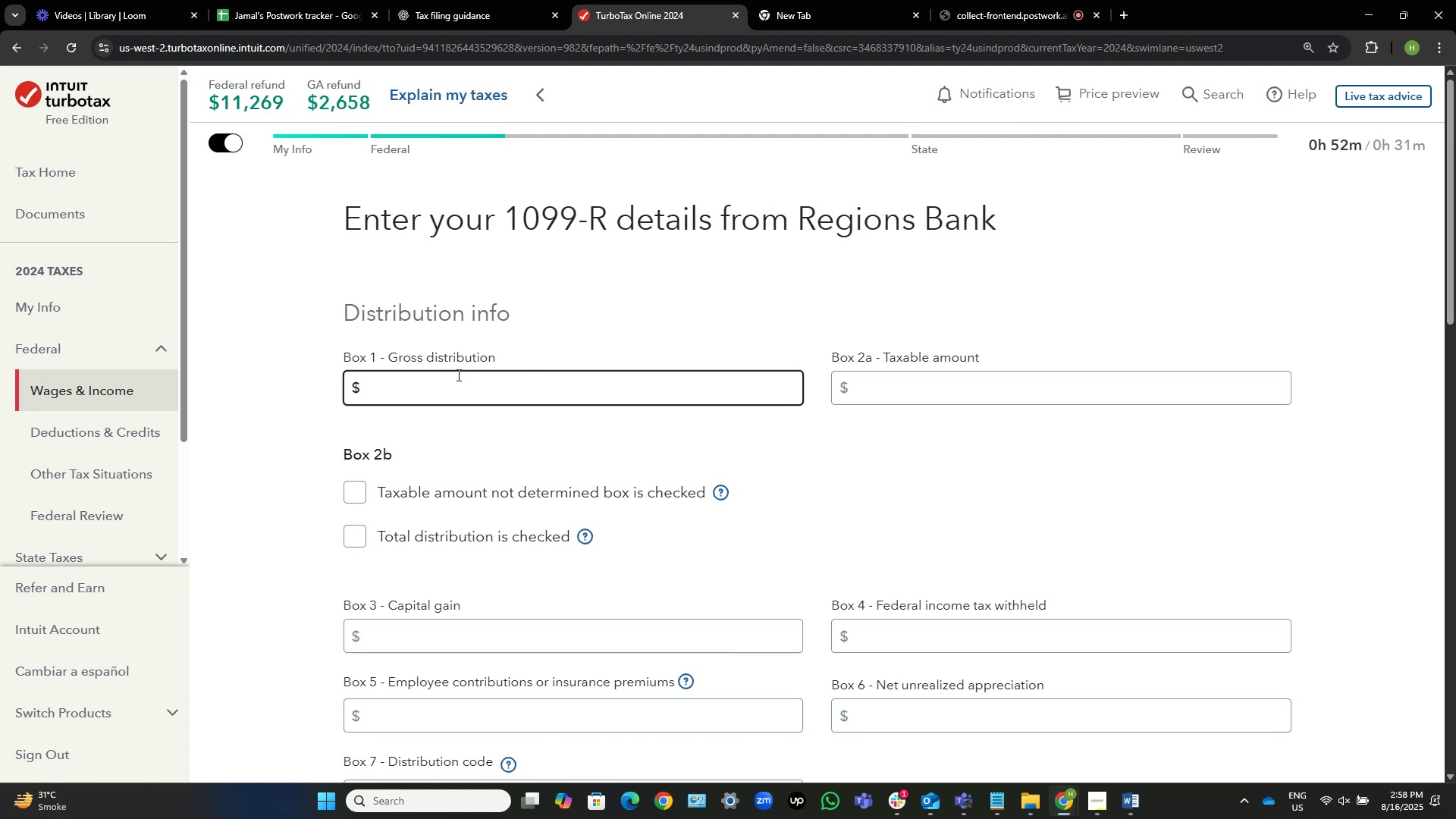 
key(Numpad6)
 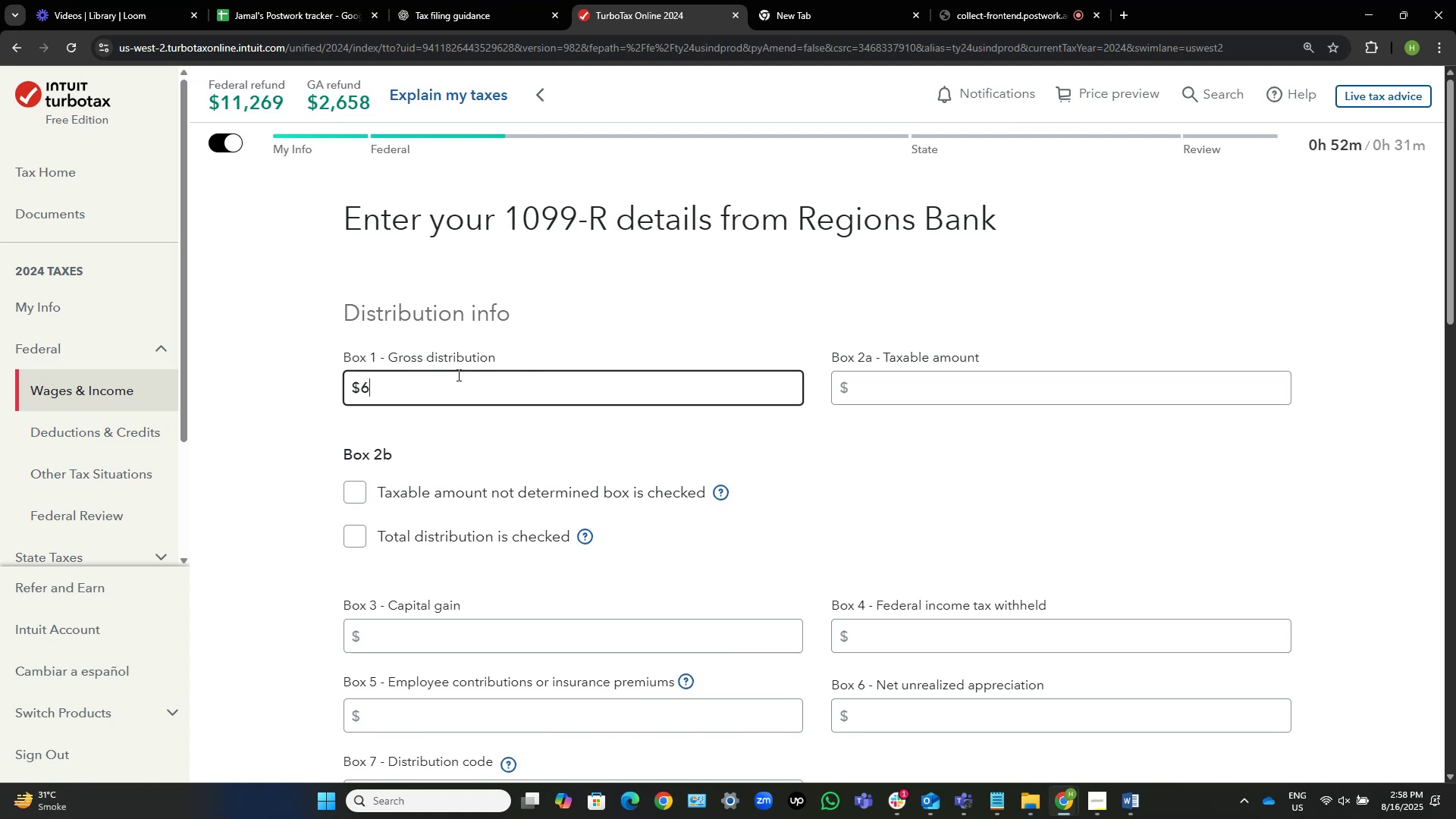 
key(Numpad0)
 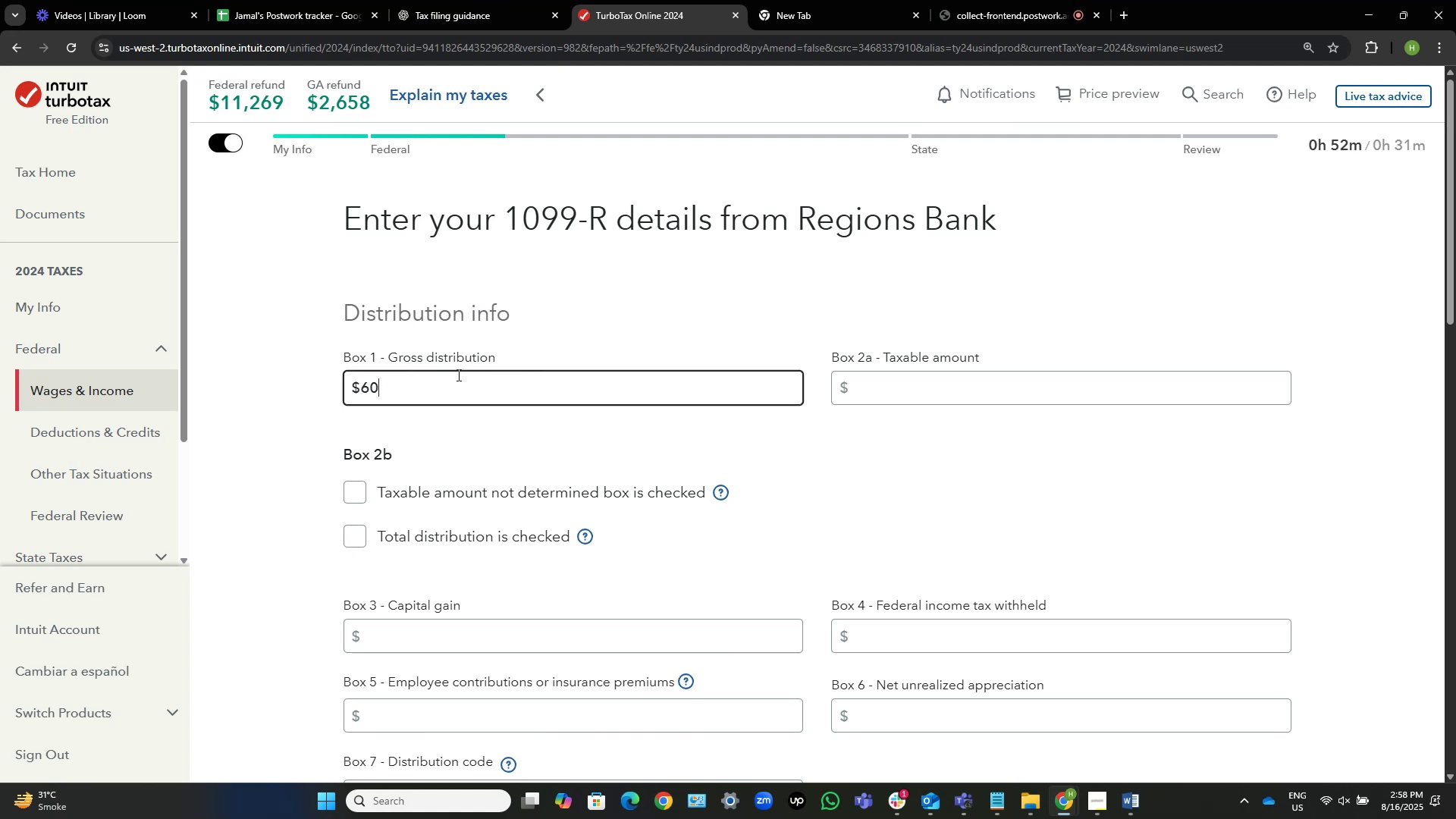 
key(Numpad0)
 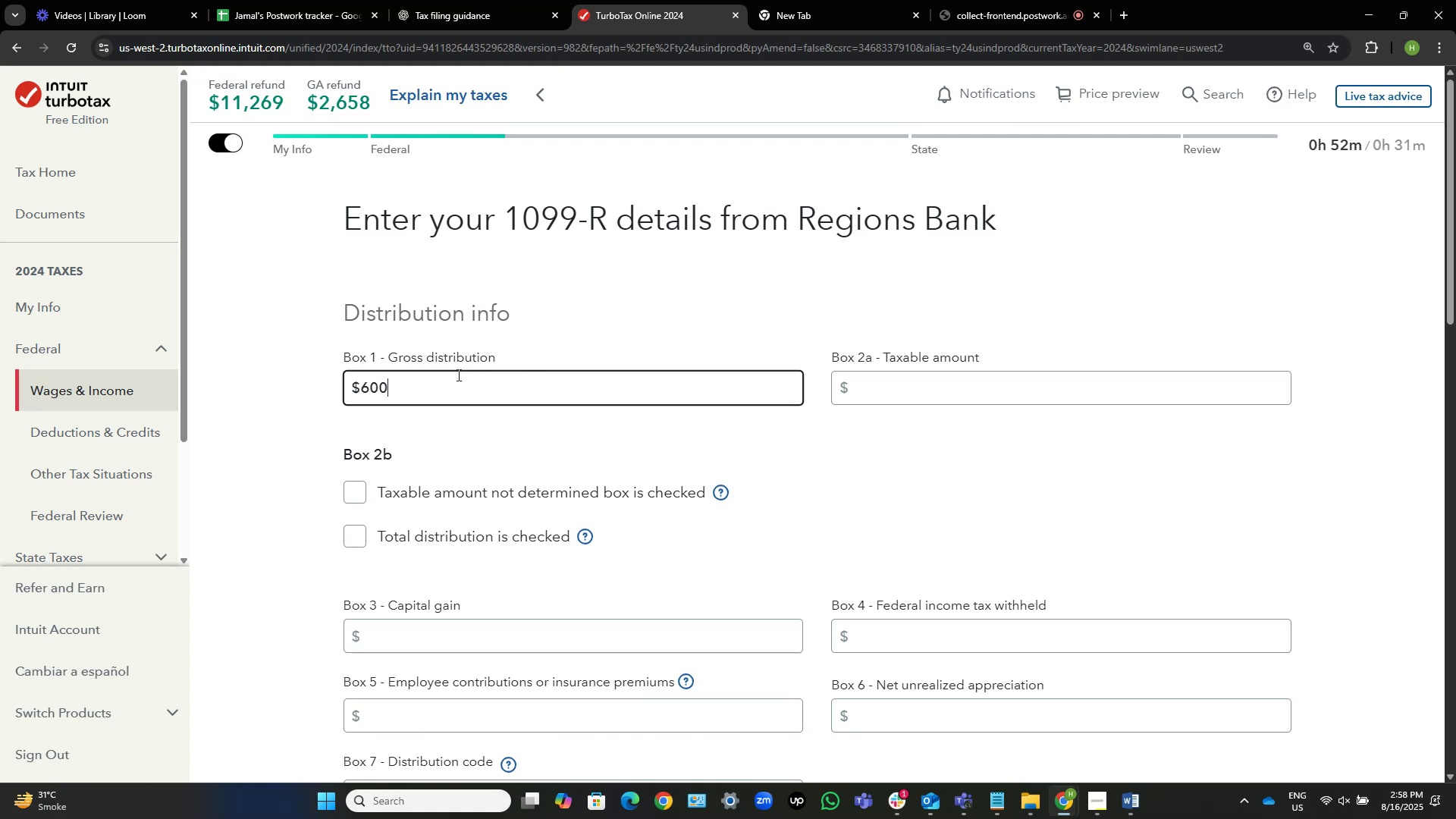 
key(Numpad0)
 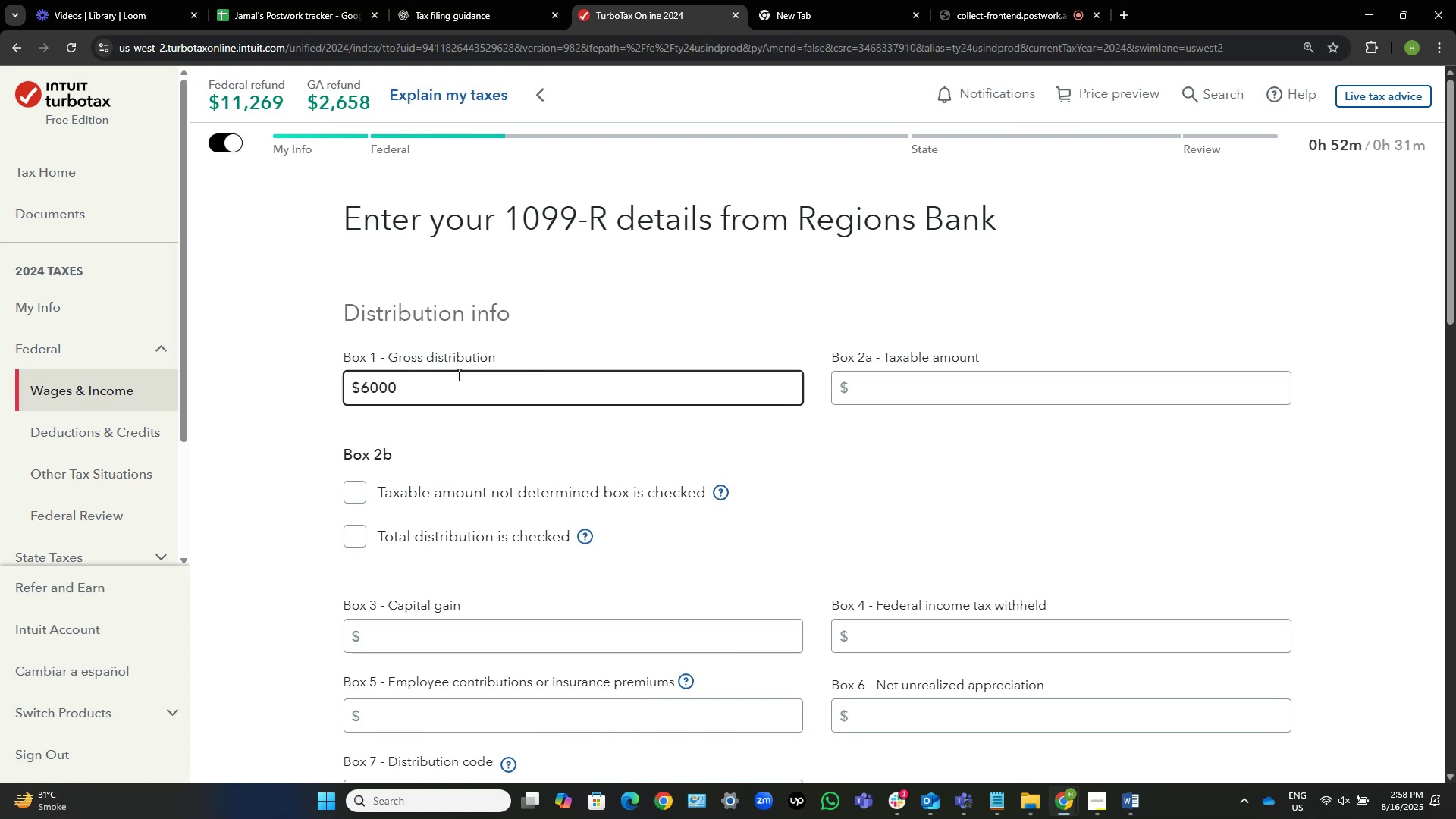 
key(Tab)
 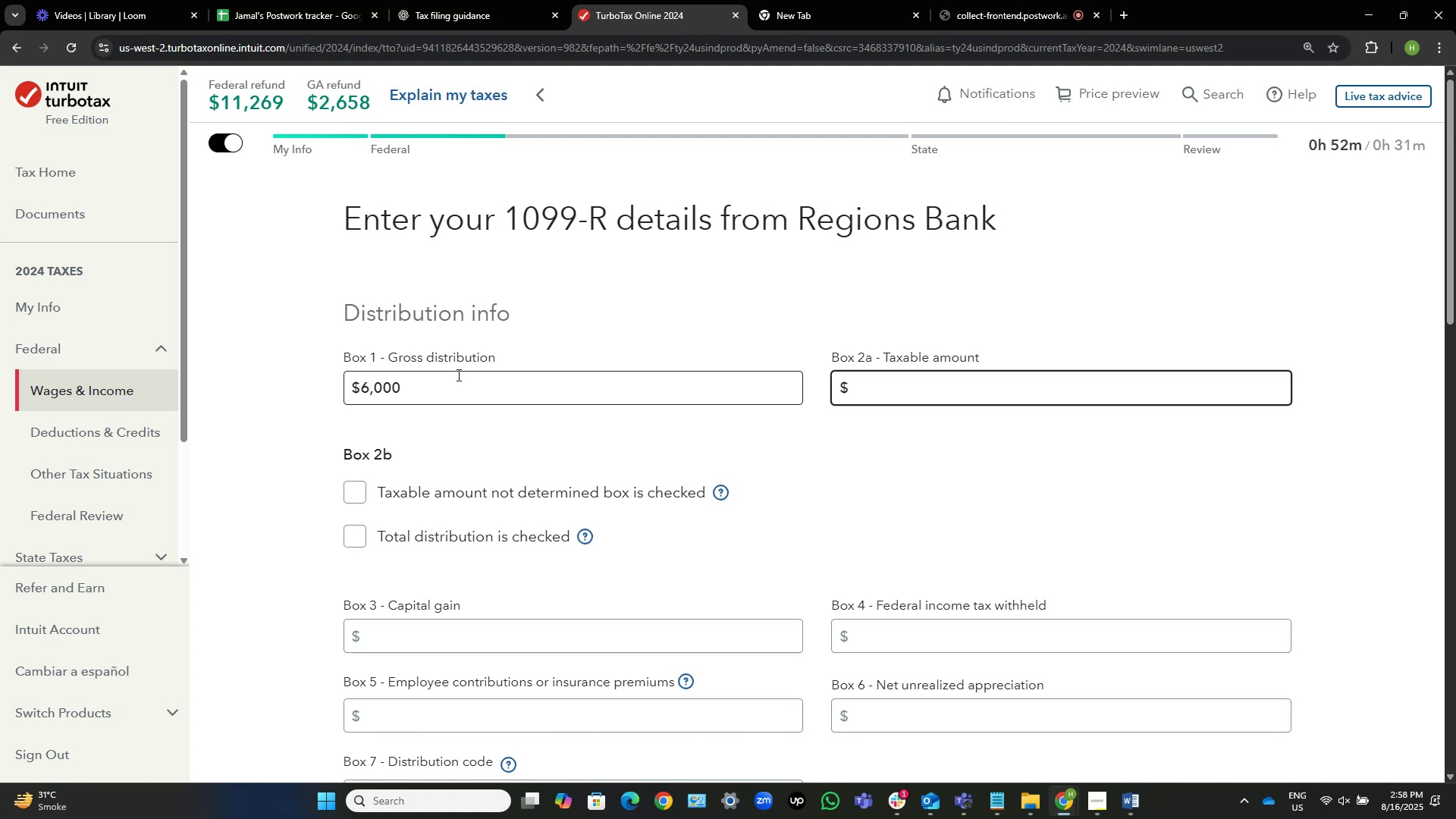 
key(Numpad6)
 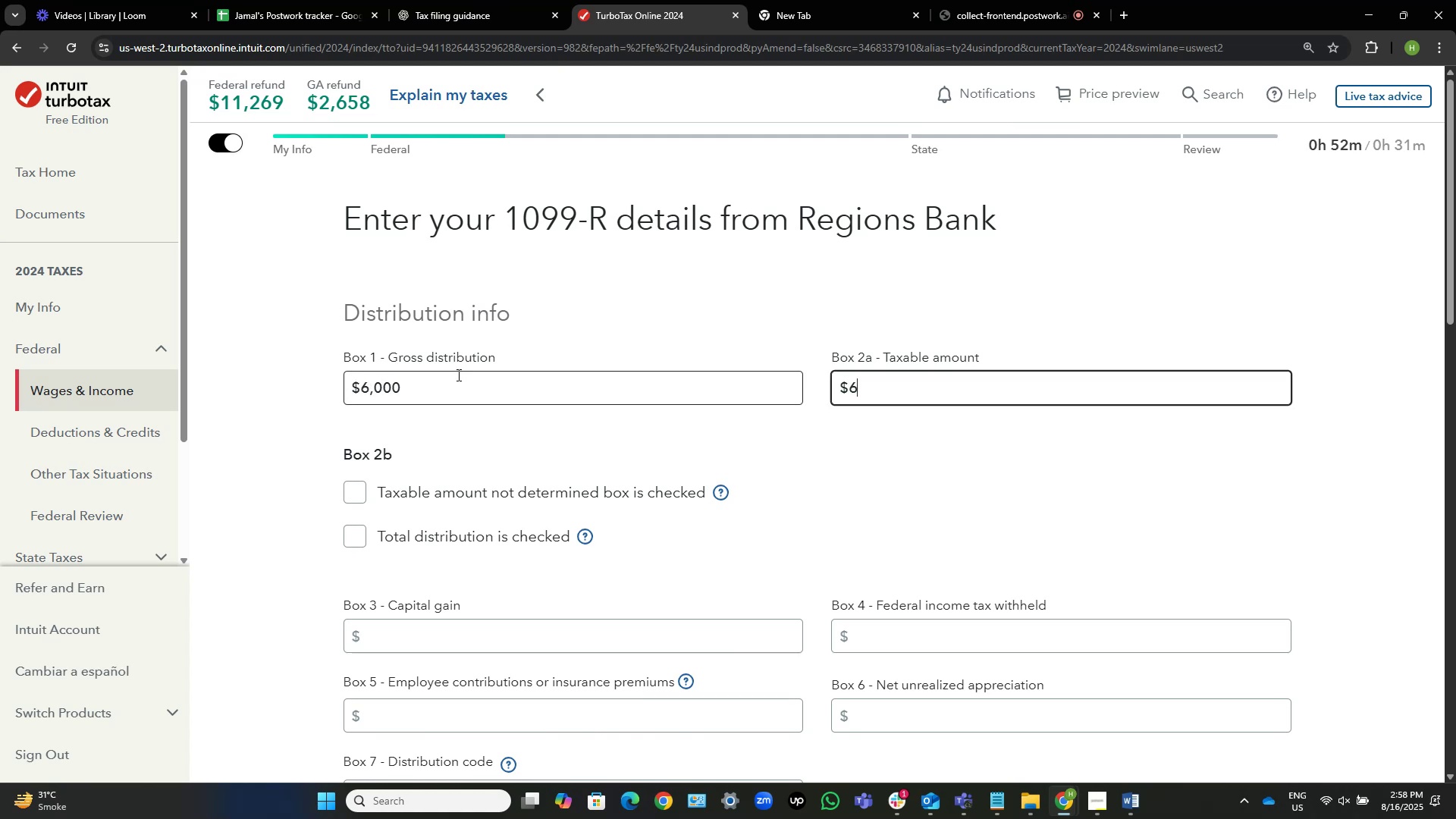 
key(Numpad0)
 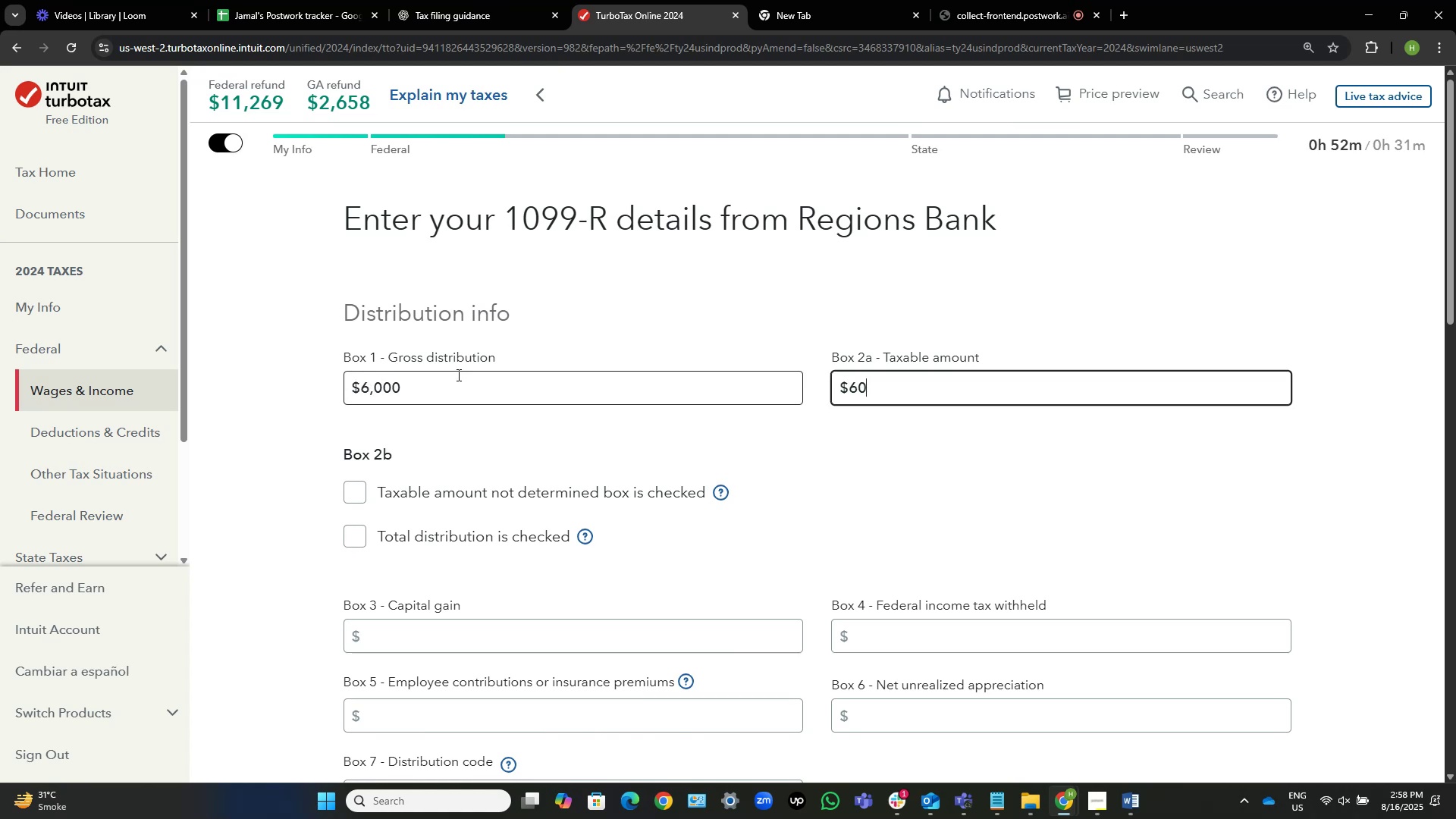 
key(Numpad0)
 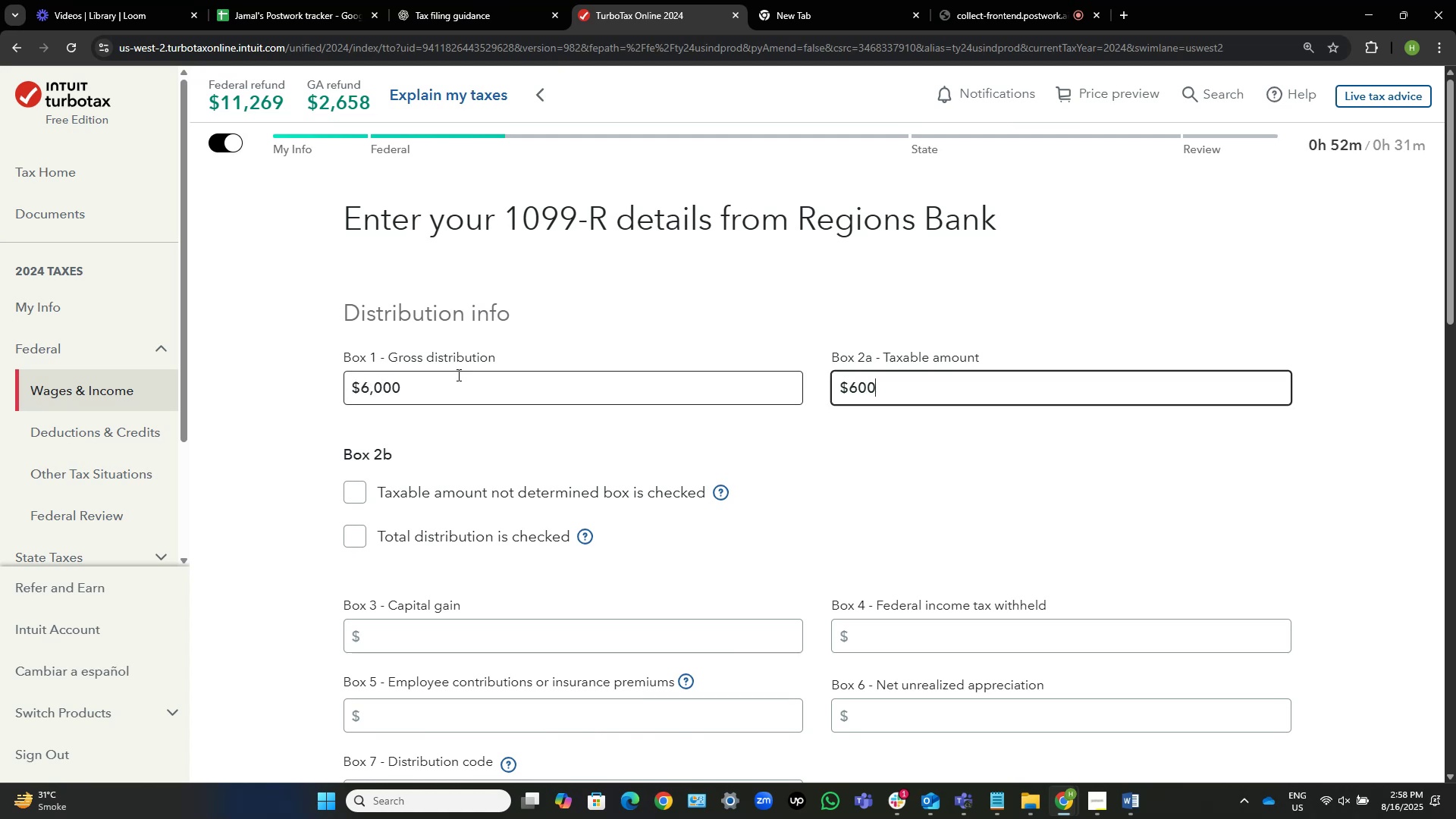 
key(Numpad0)
 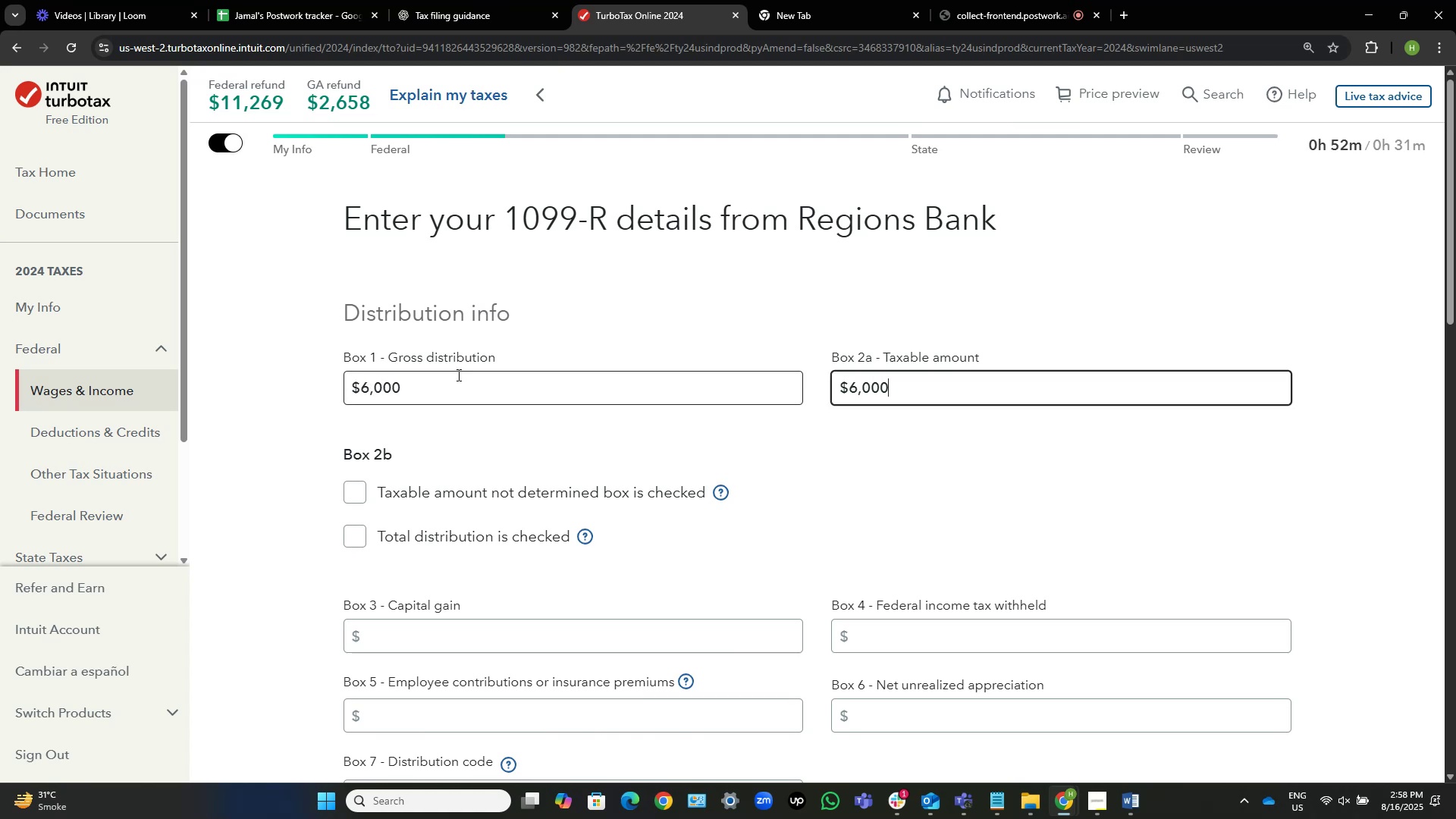 
key(Alt+AltLeft)
 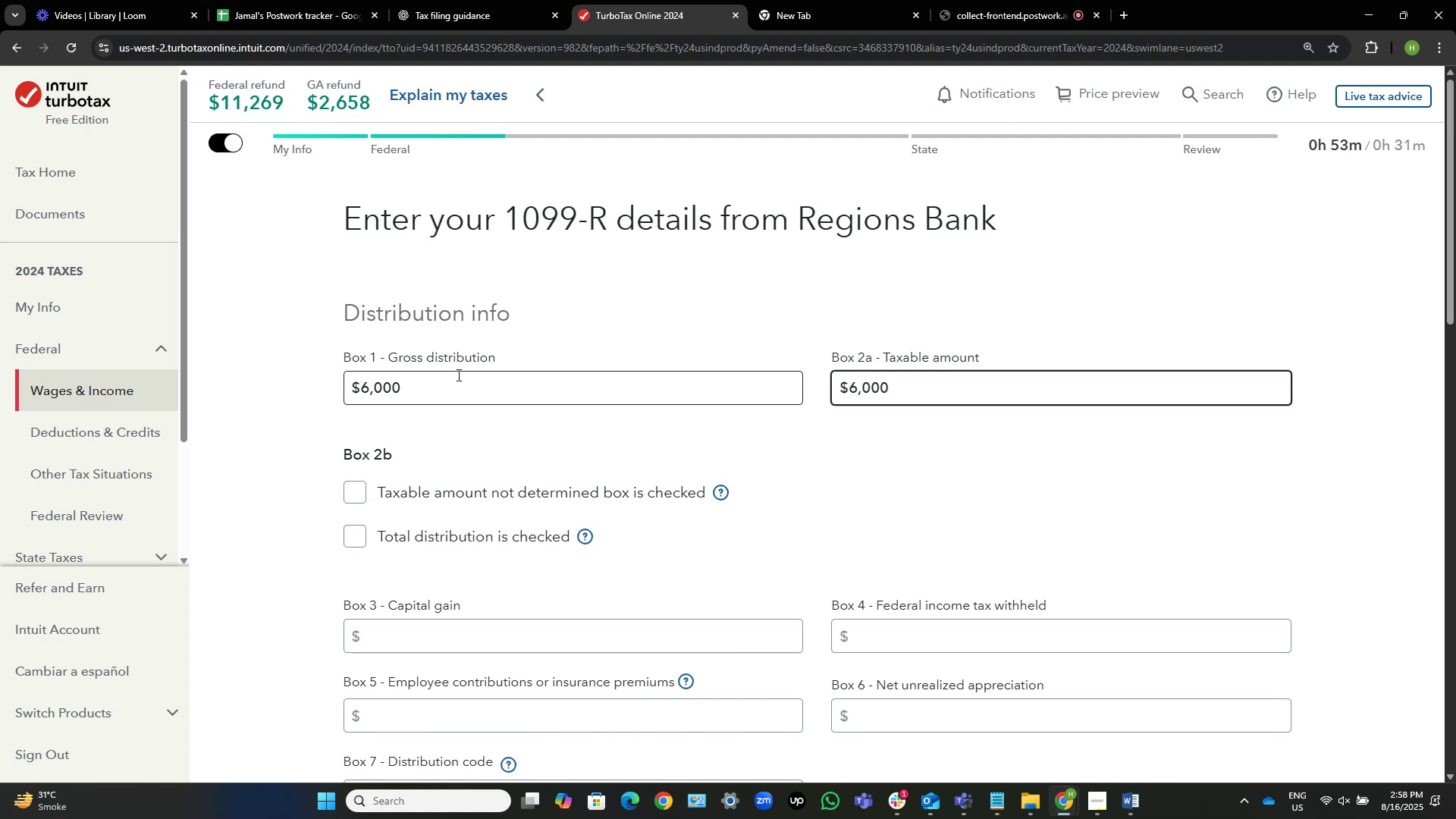 
key(Alt+Tab)
 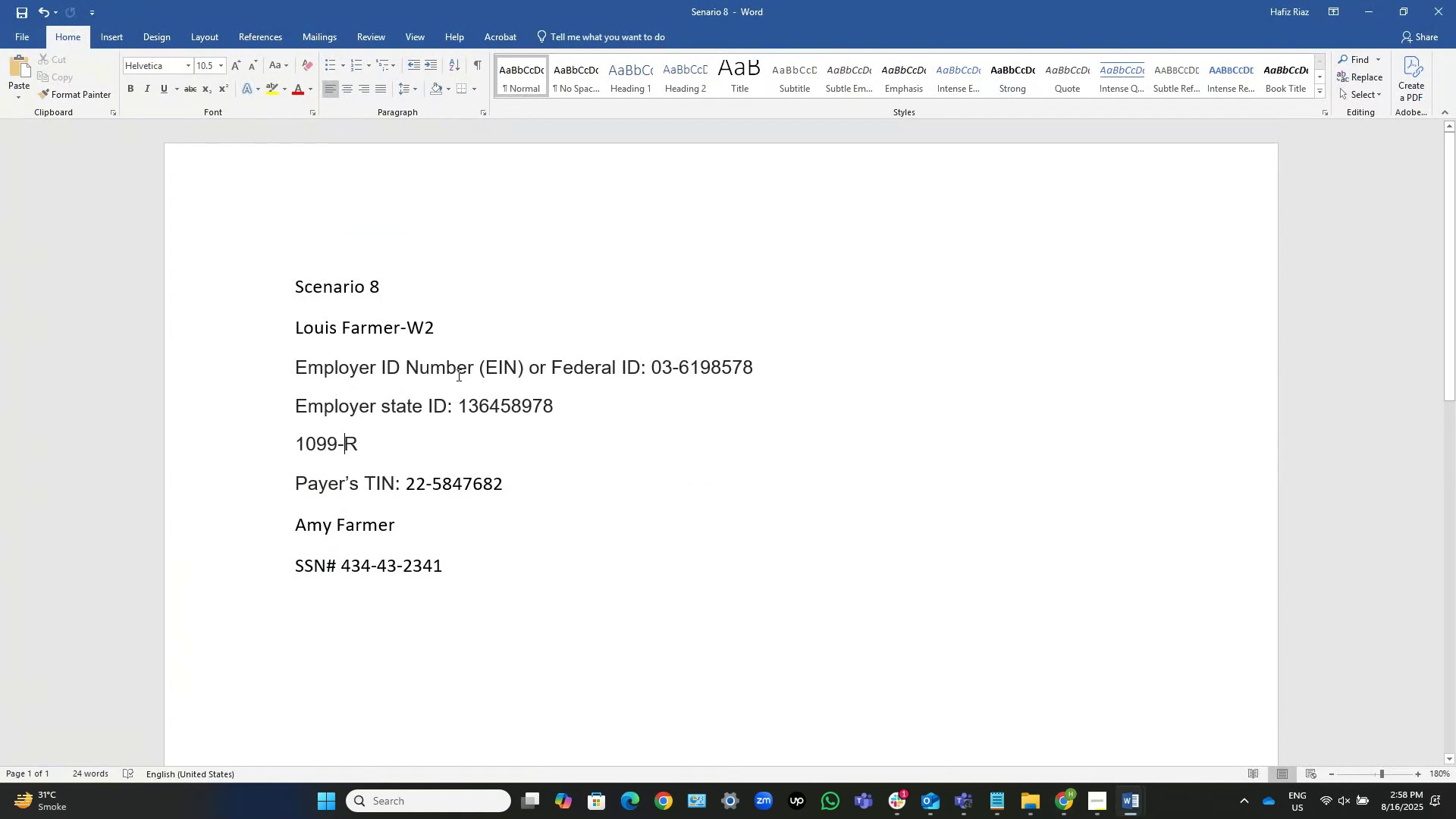 
key(Alt+AltLeft)
 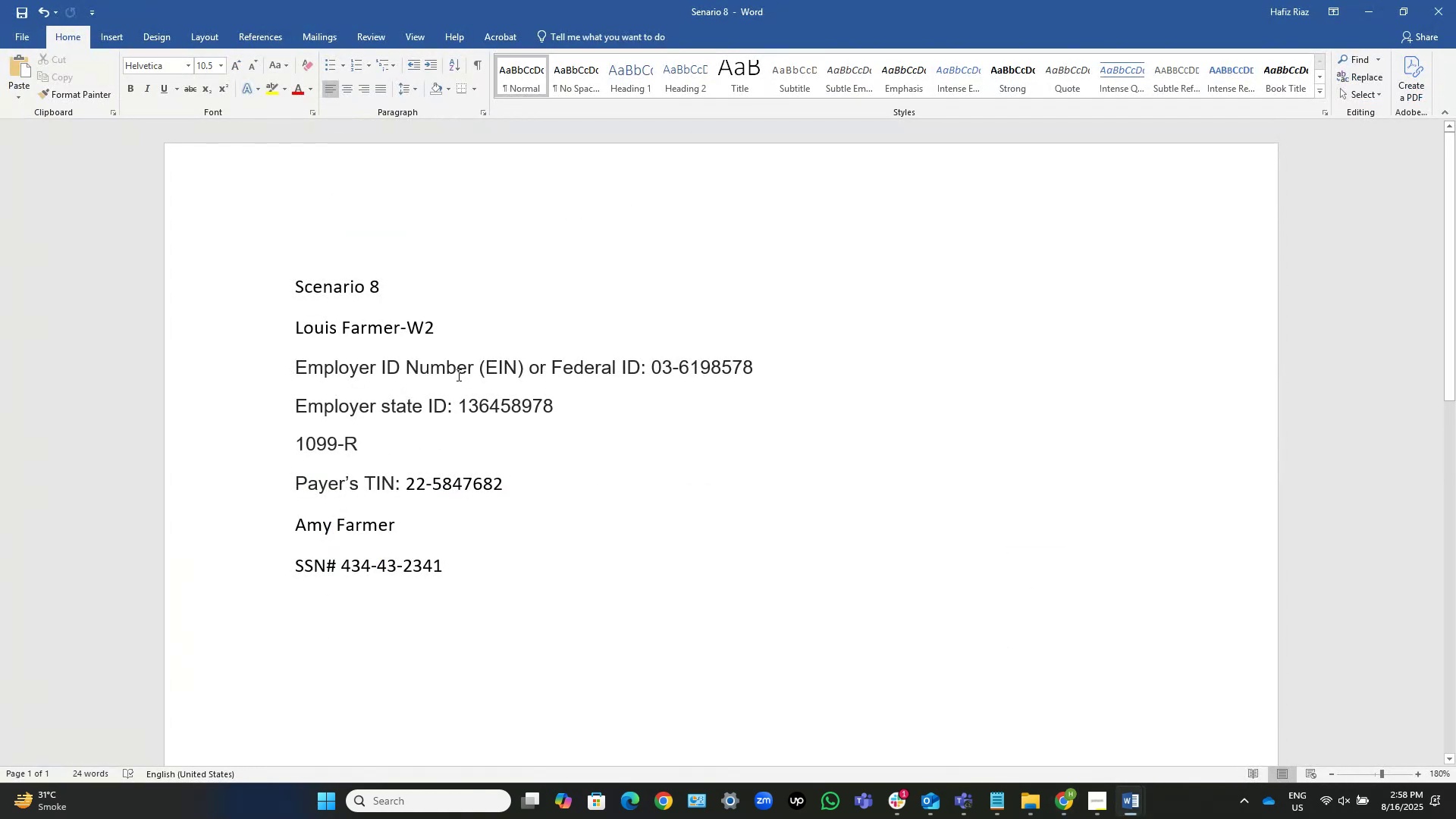 
key(Alt+Tab)
 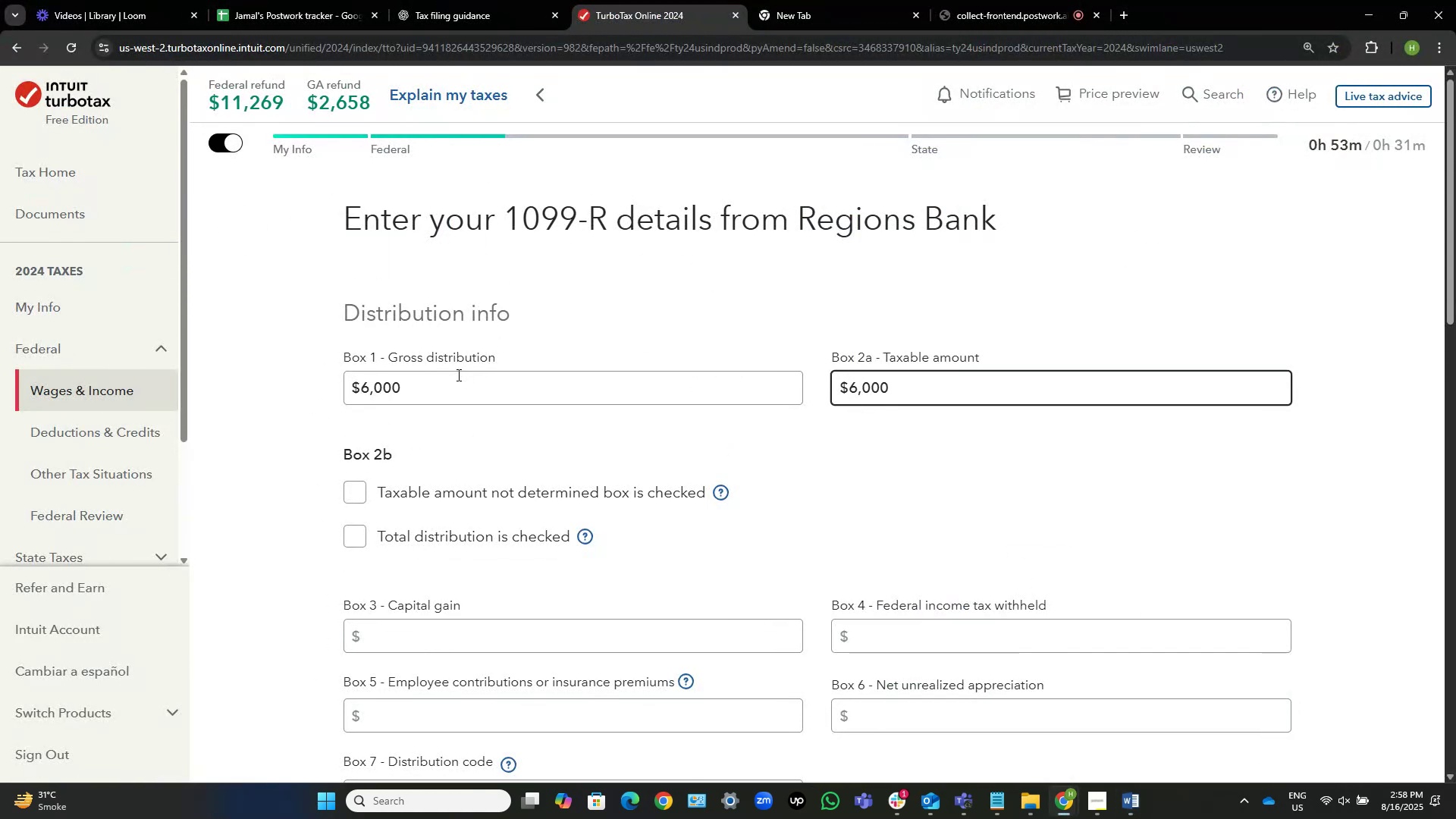 
key(Alt+Tab)
 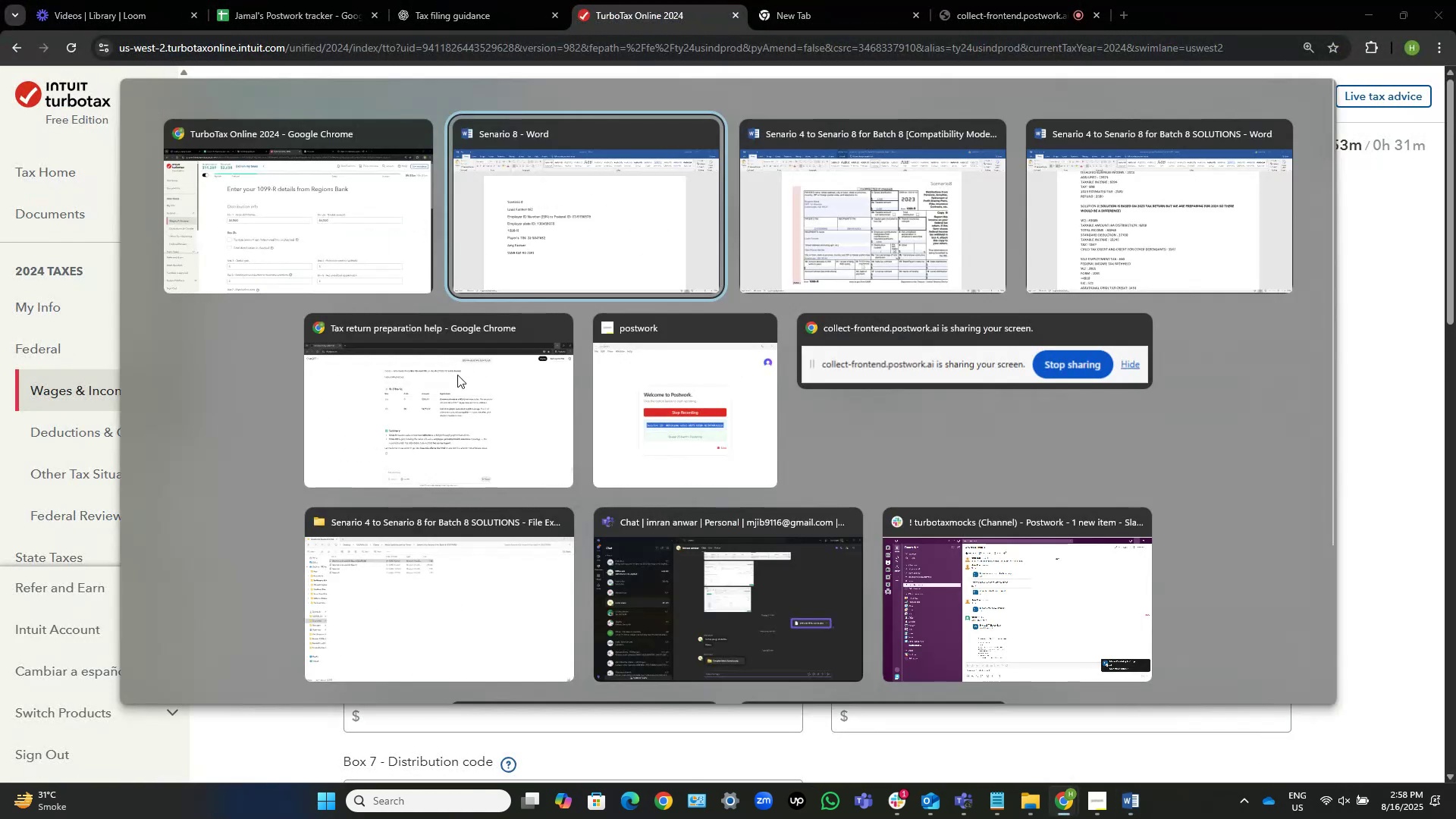 
key(Alt+Tab)
 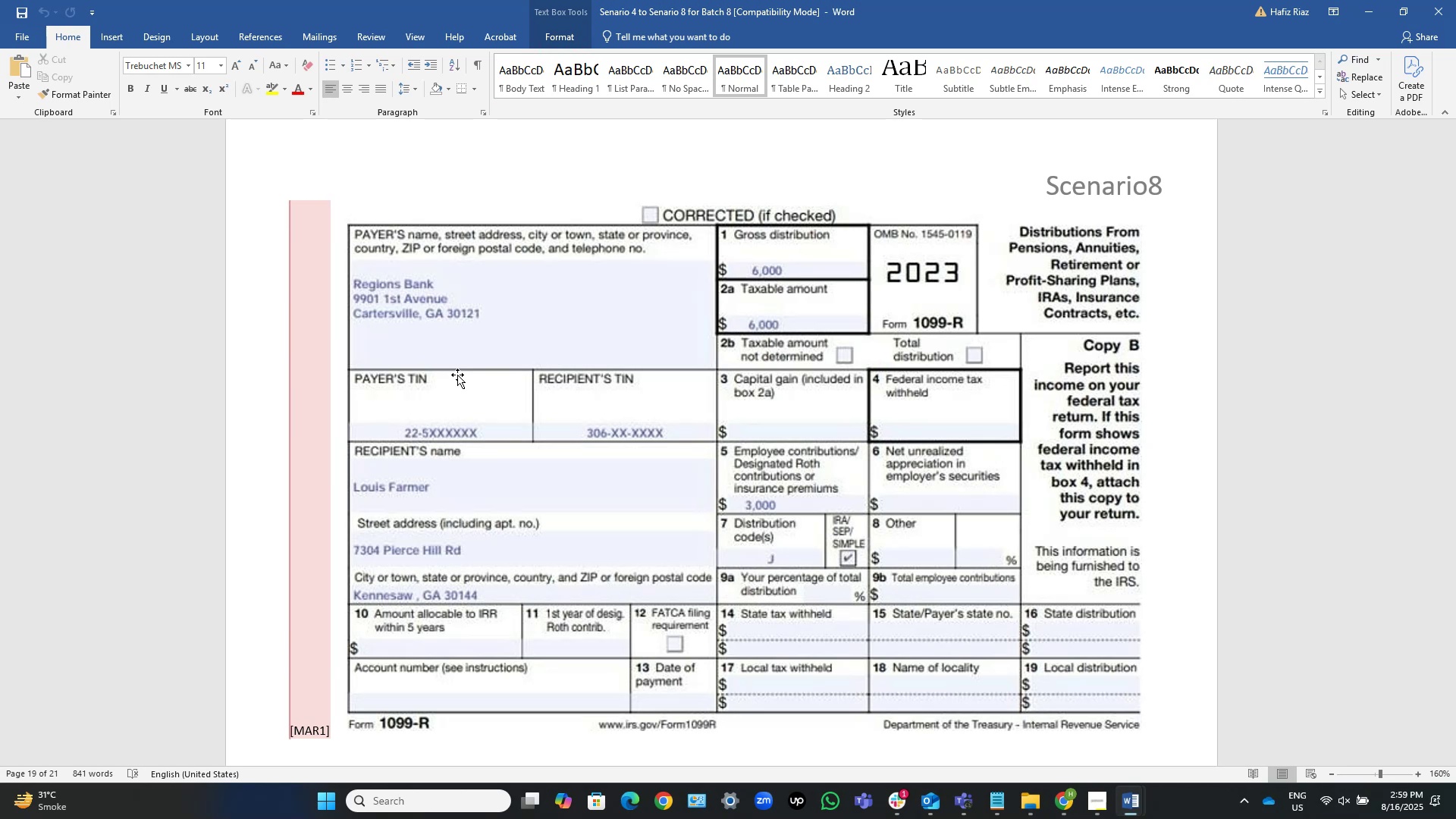 
wait(33.83)
 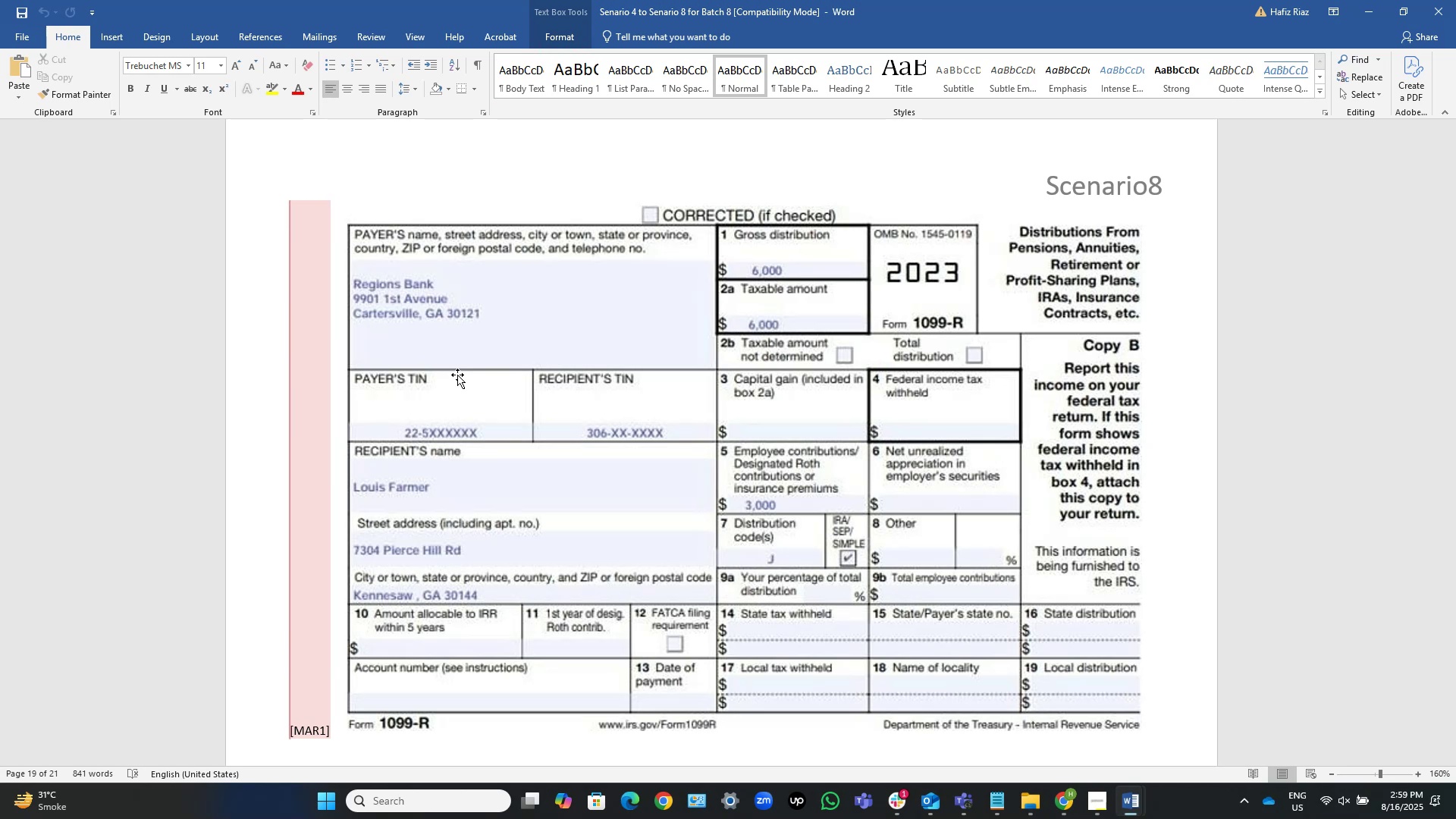 
key(Alt+AltLeft)
 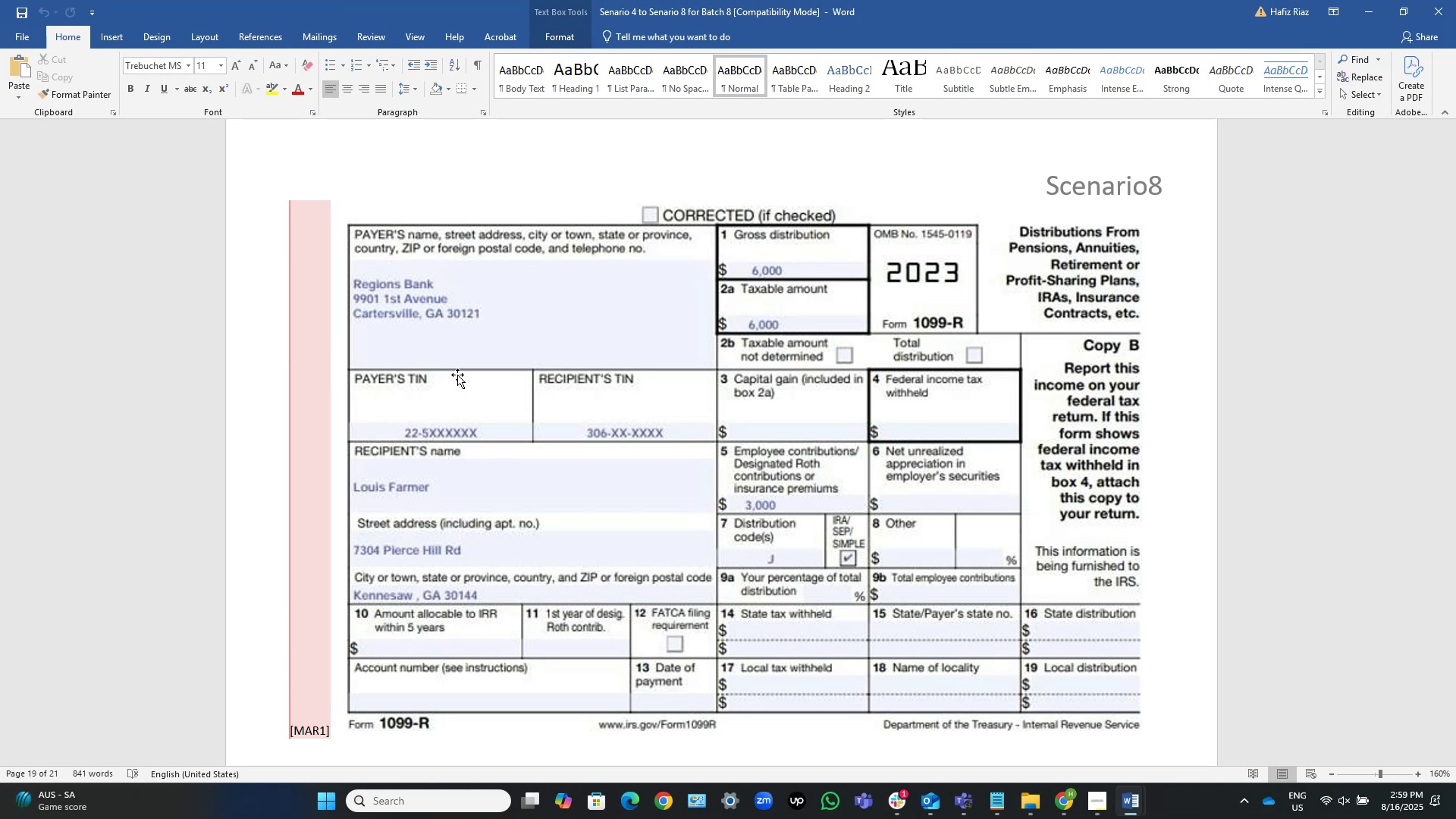 
key(Alt+Tab)
 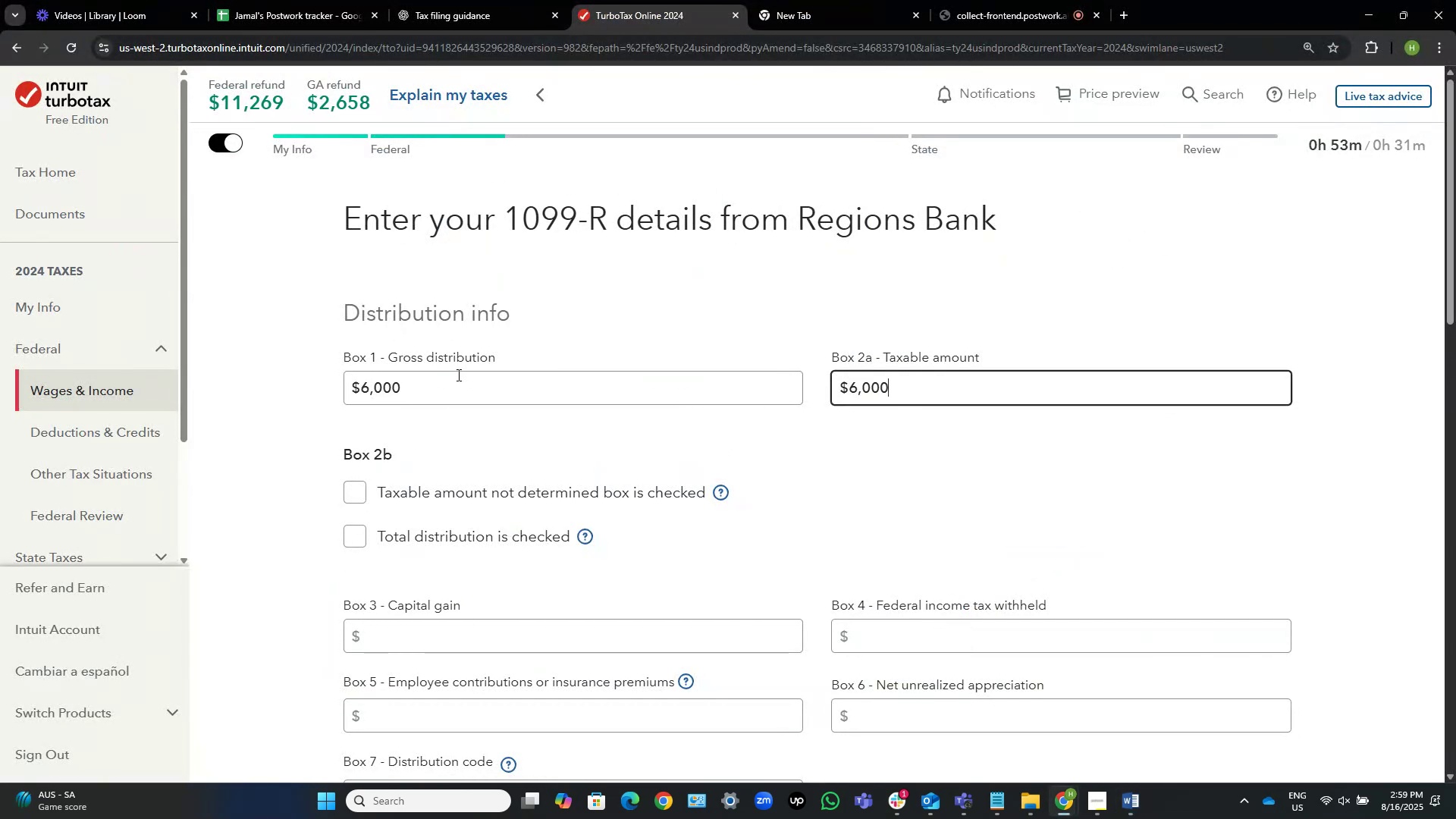 
wait(10.83)
 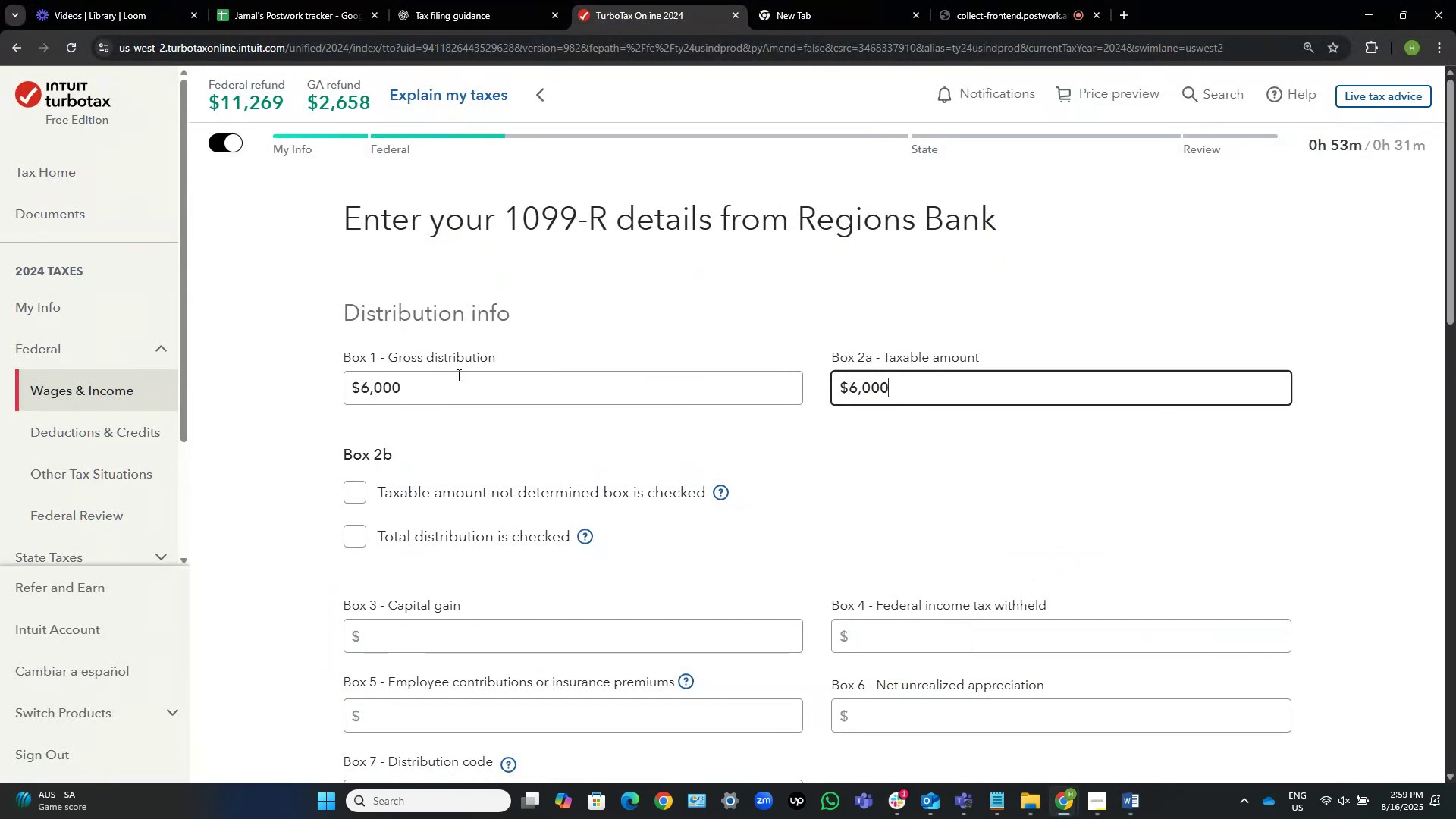 
key(Alt+AltLeft)
 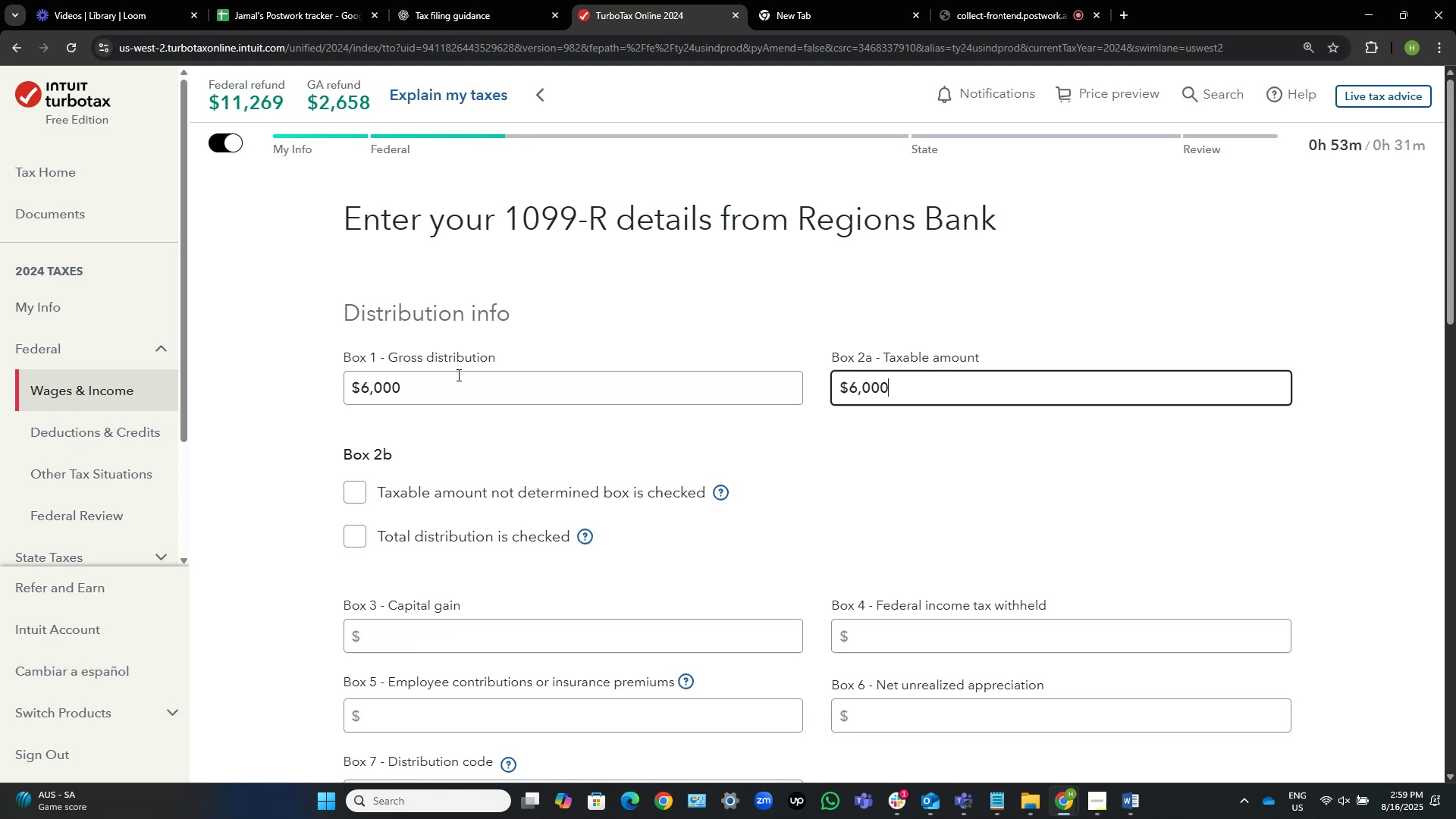 
hold_key(key=Tab, duration=6.15)
 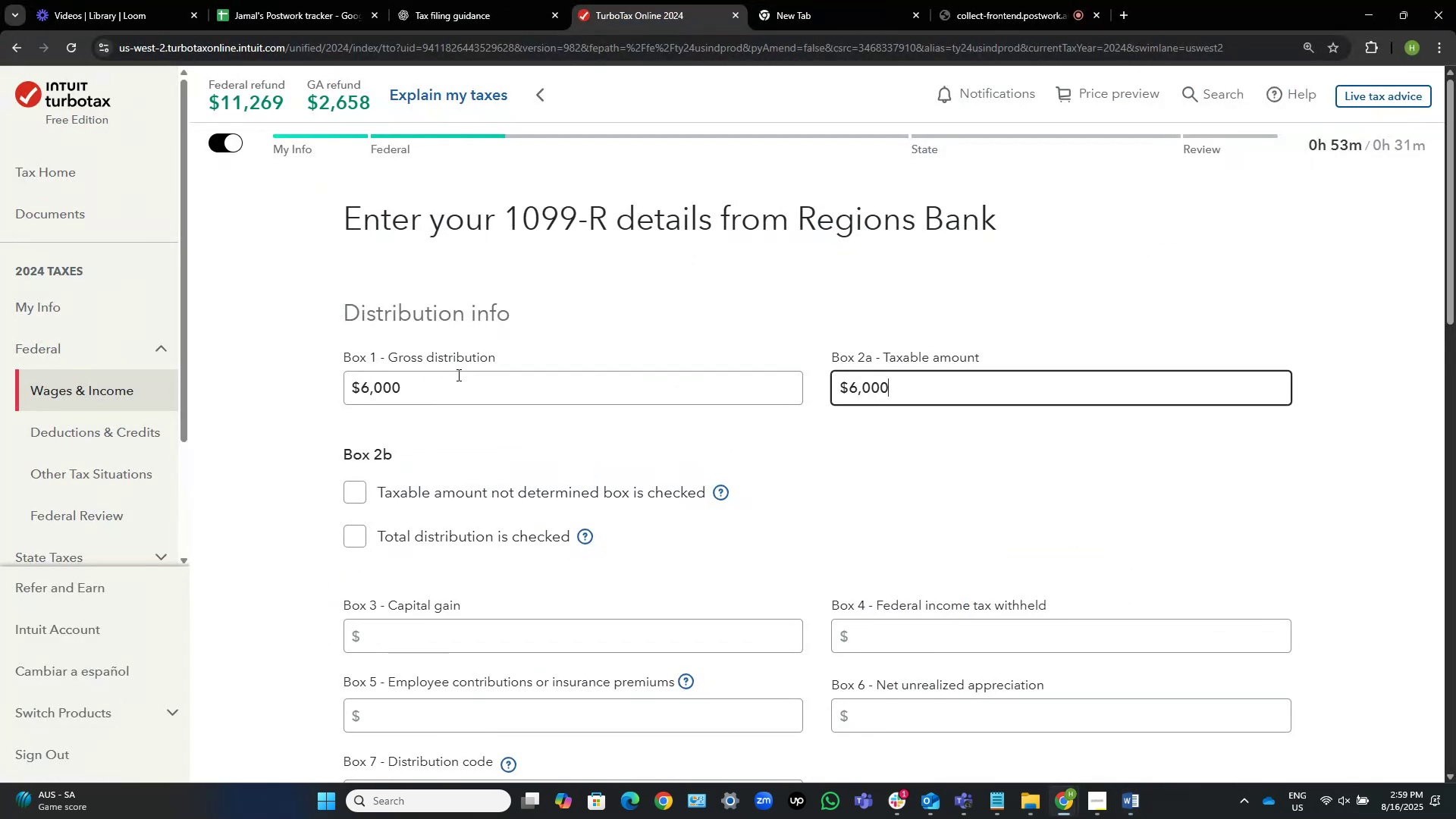 
hold_key(key=AltLeft, duration=1.48)
 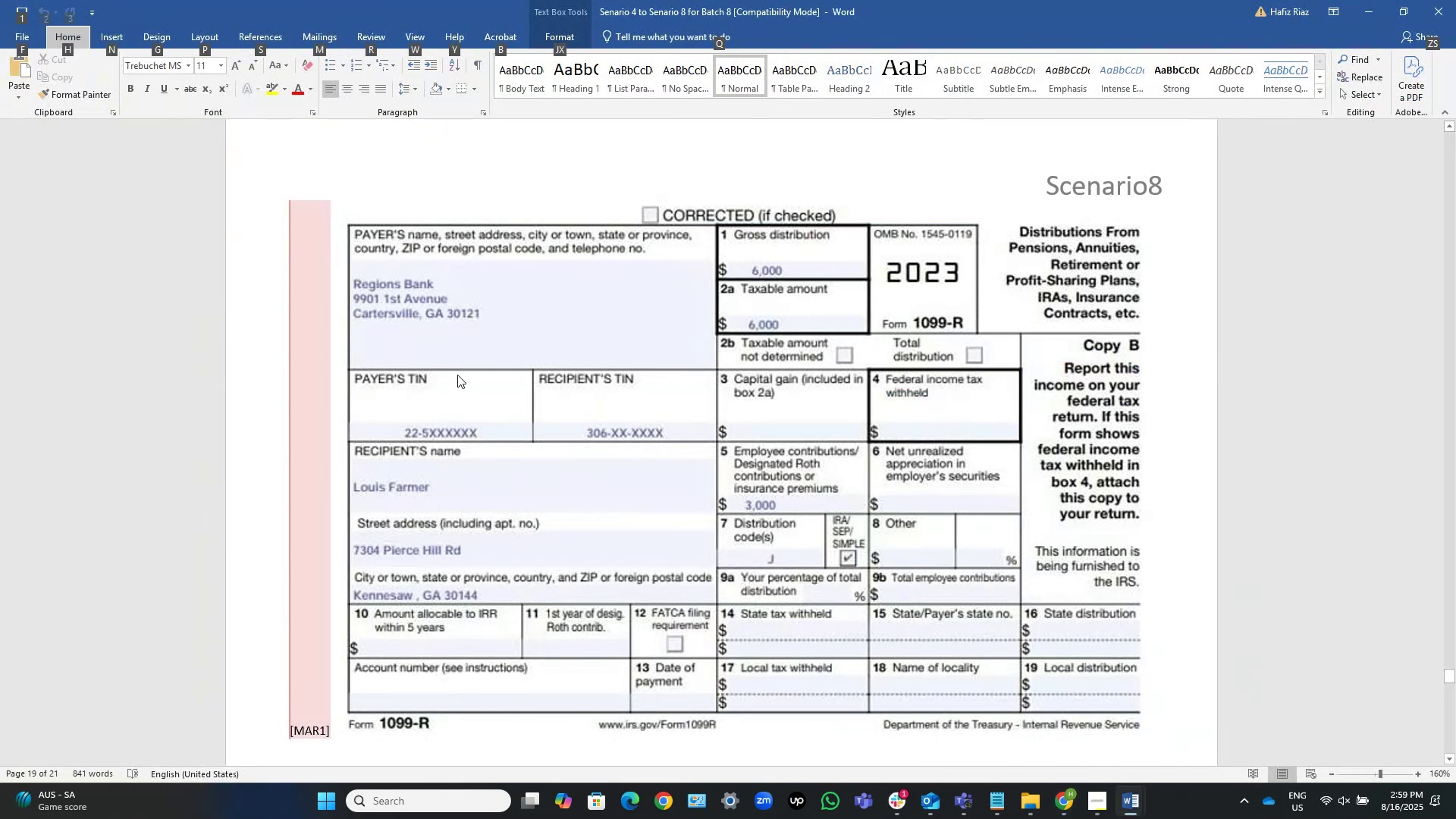 
key(Escape)
 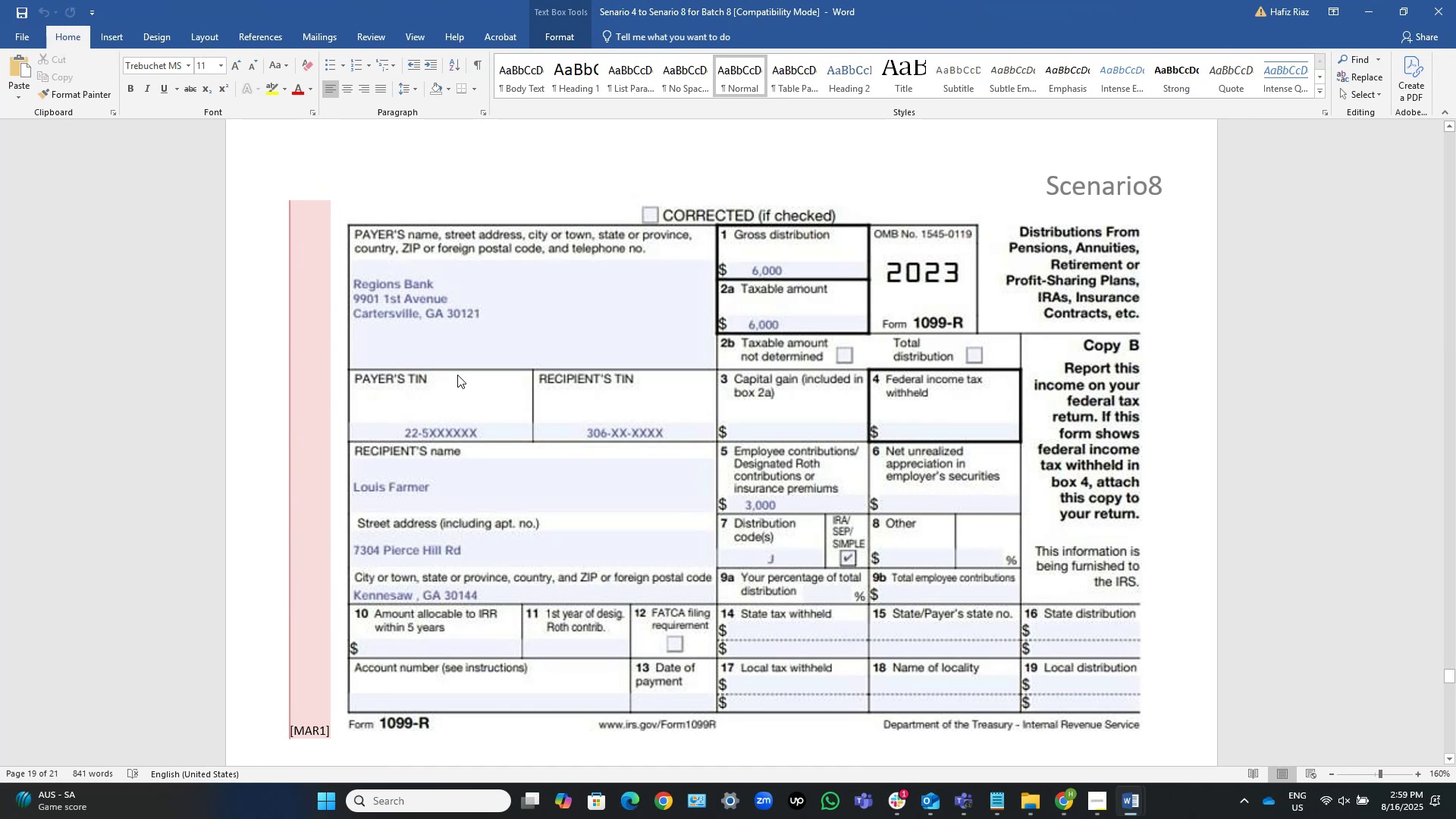 
key(Alt+AltLeft)
 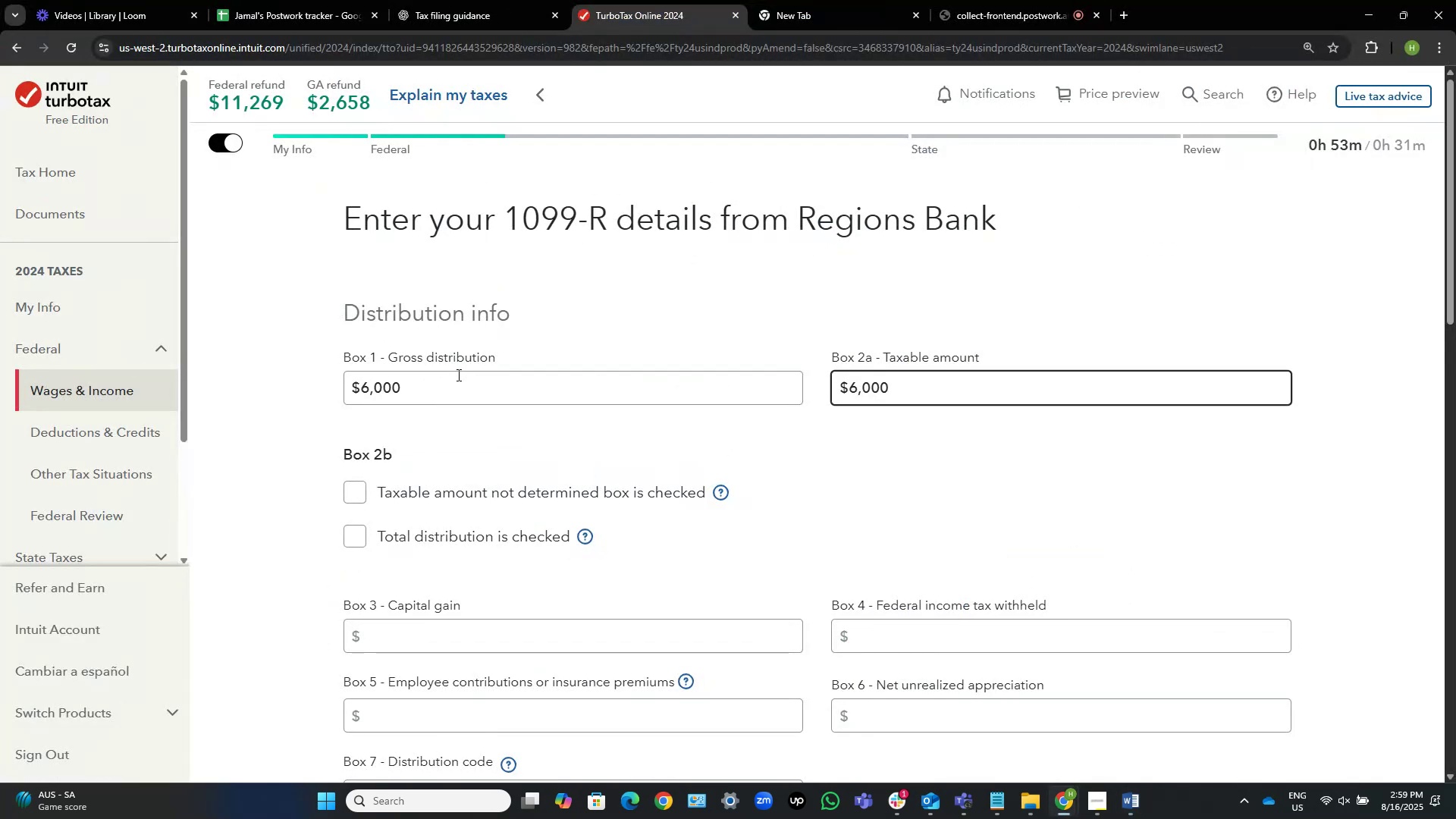 
scroll: coordinate [457, 375], scroll_direction: down, amount: 3.0
 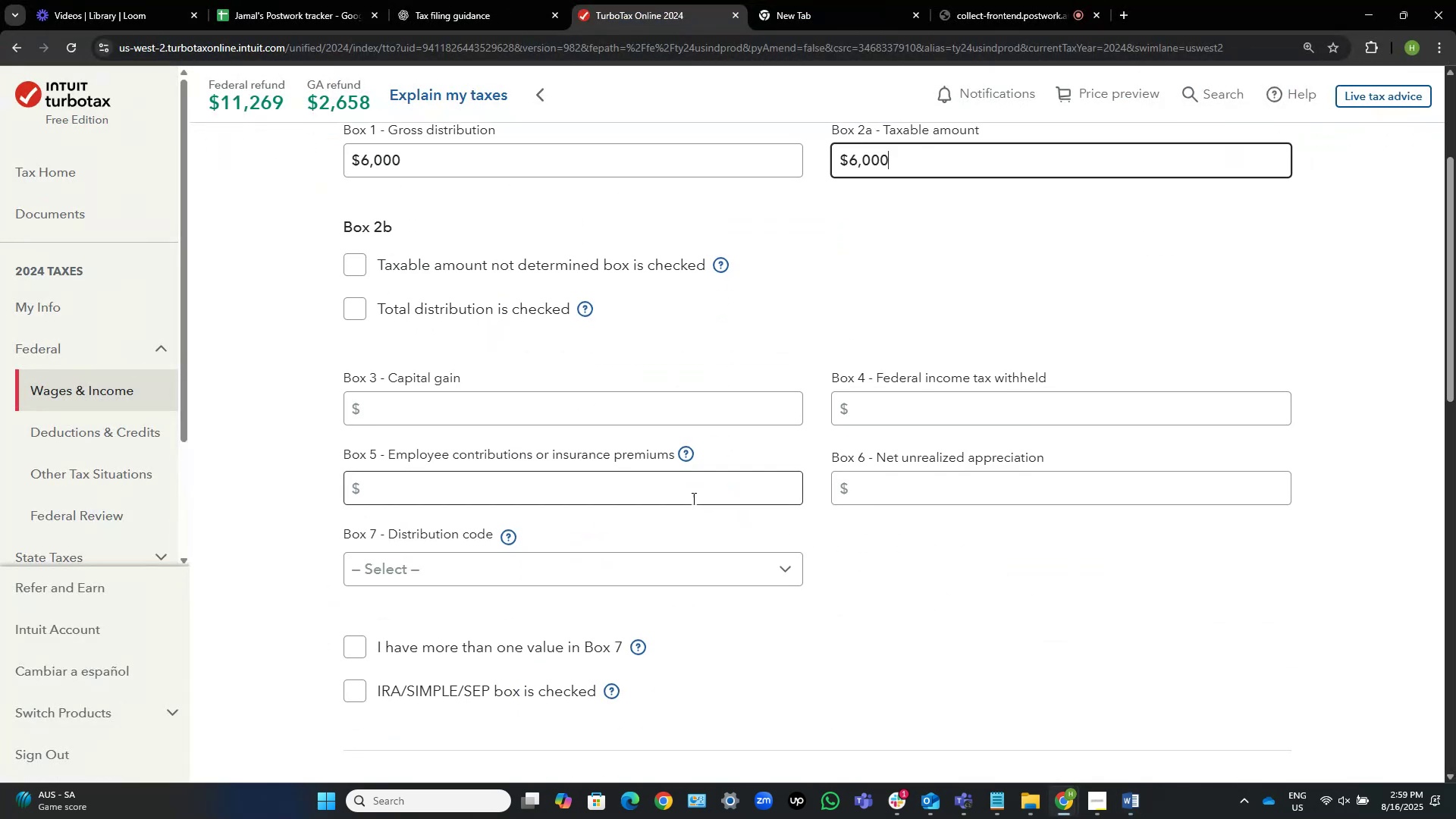 
key(Alt+AltLeft)
 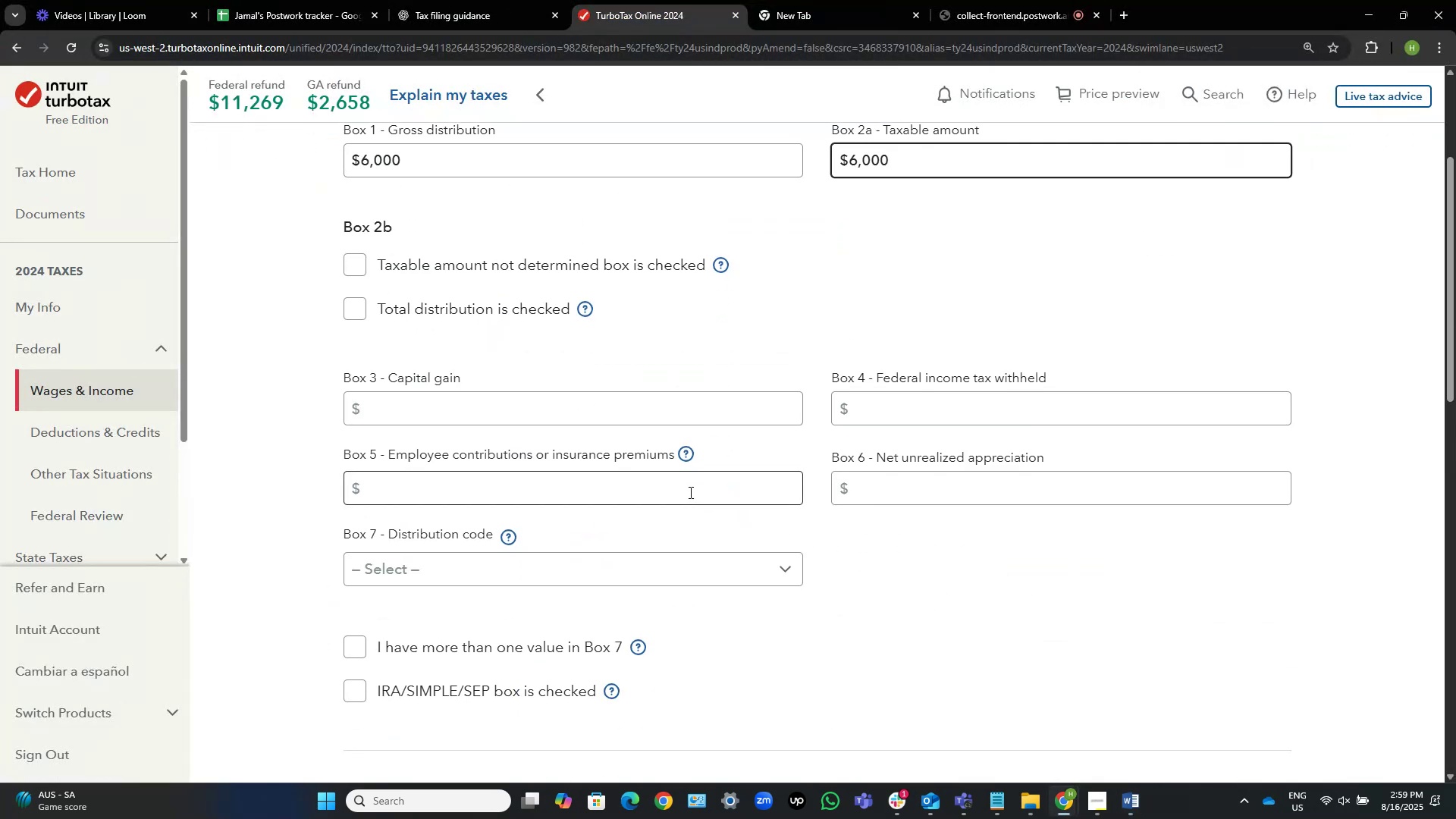 
key(Alt+Tab)
 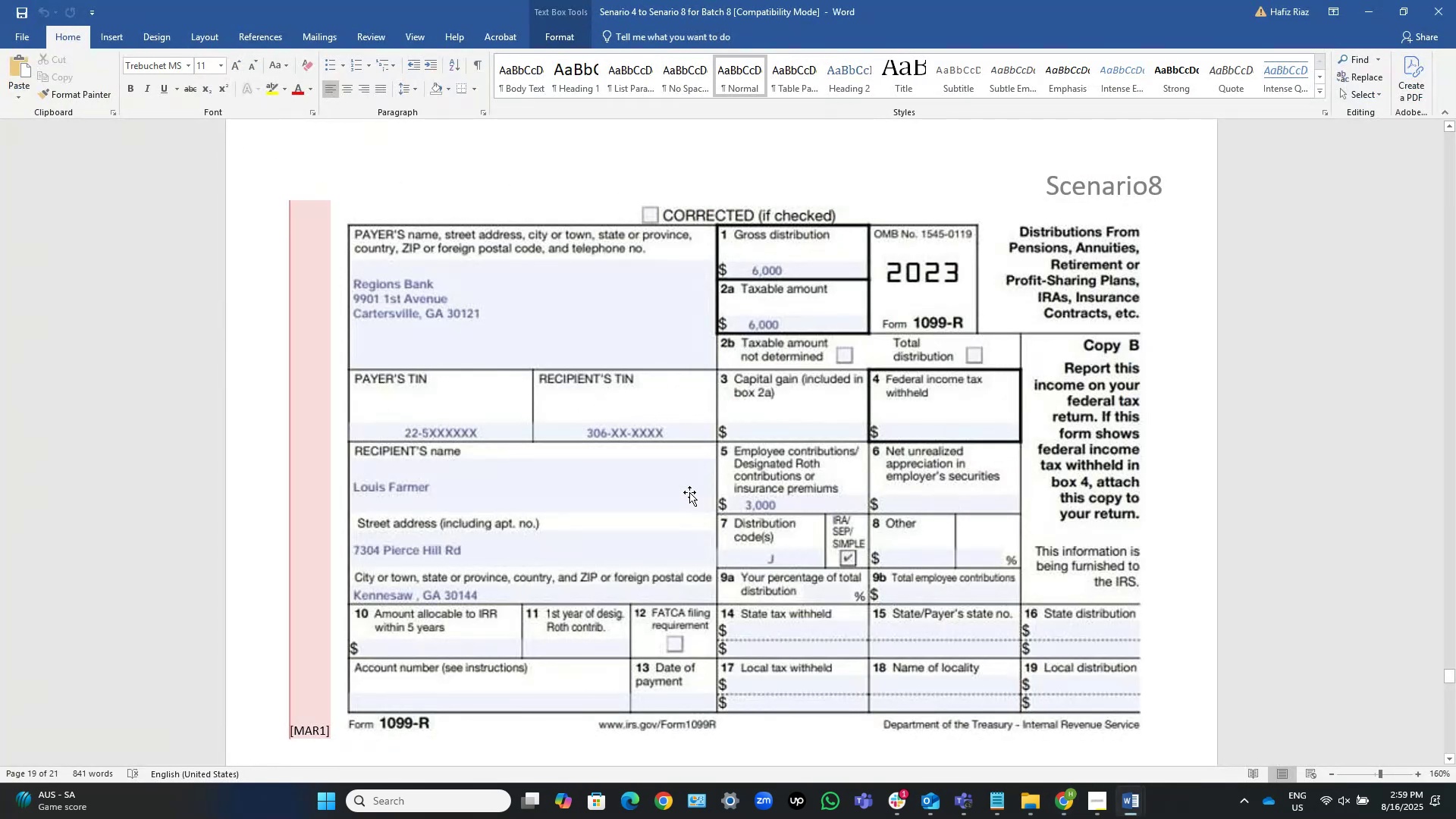 
key(Alt+AltLeft)
 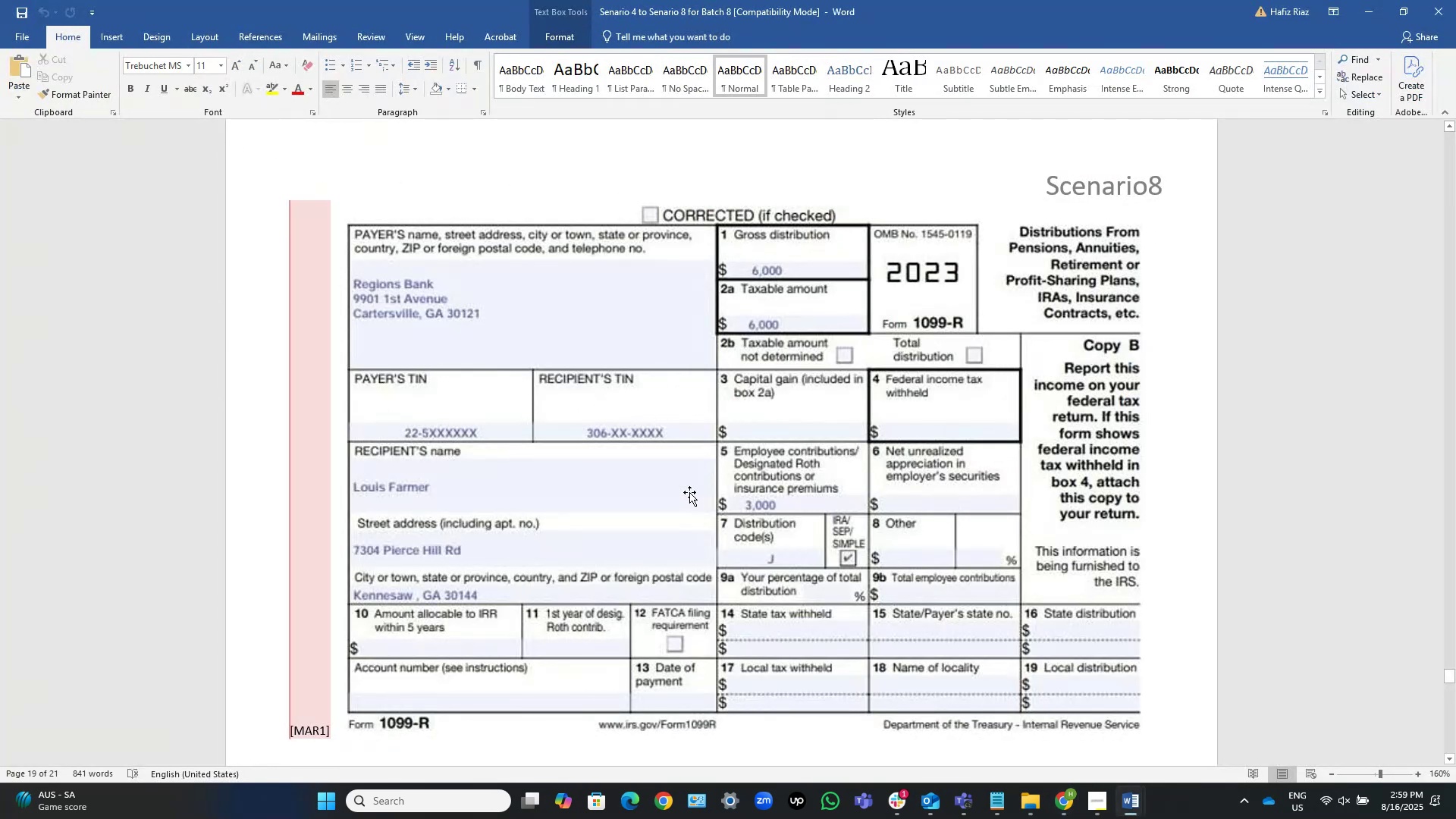 
hold_key(key=Tab, duration=3.42)
 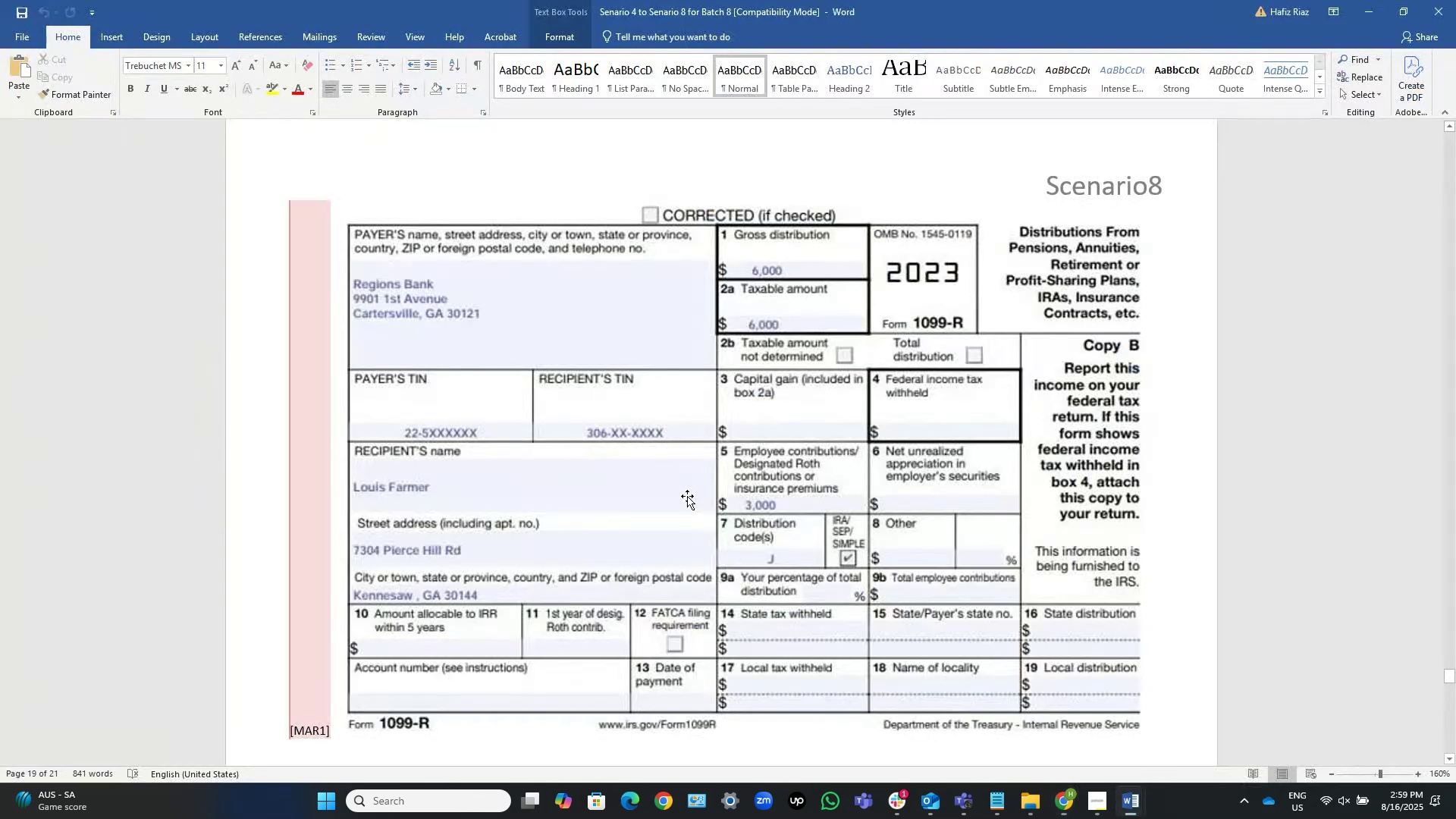 
left_click([687, 496])
 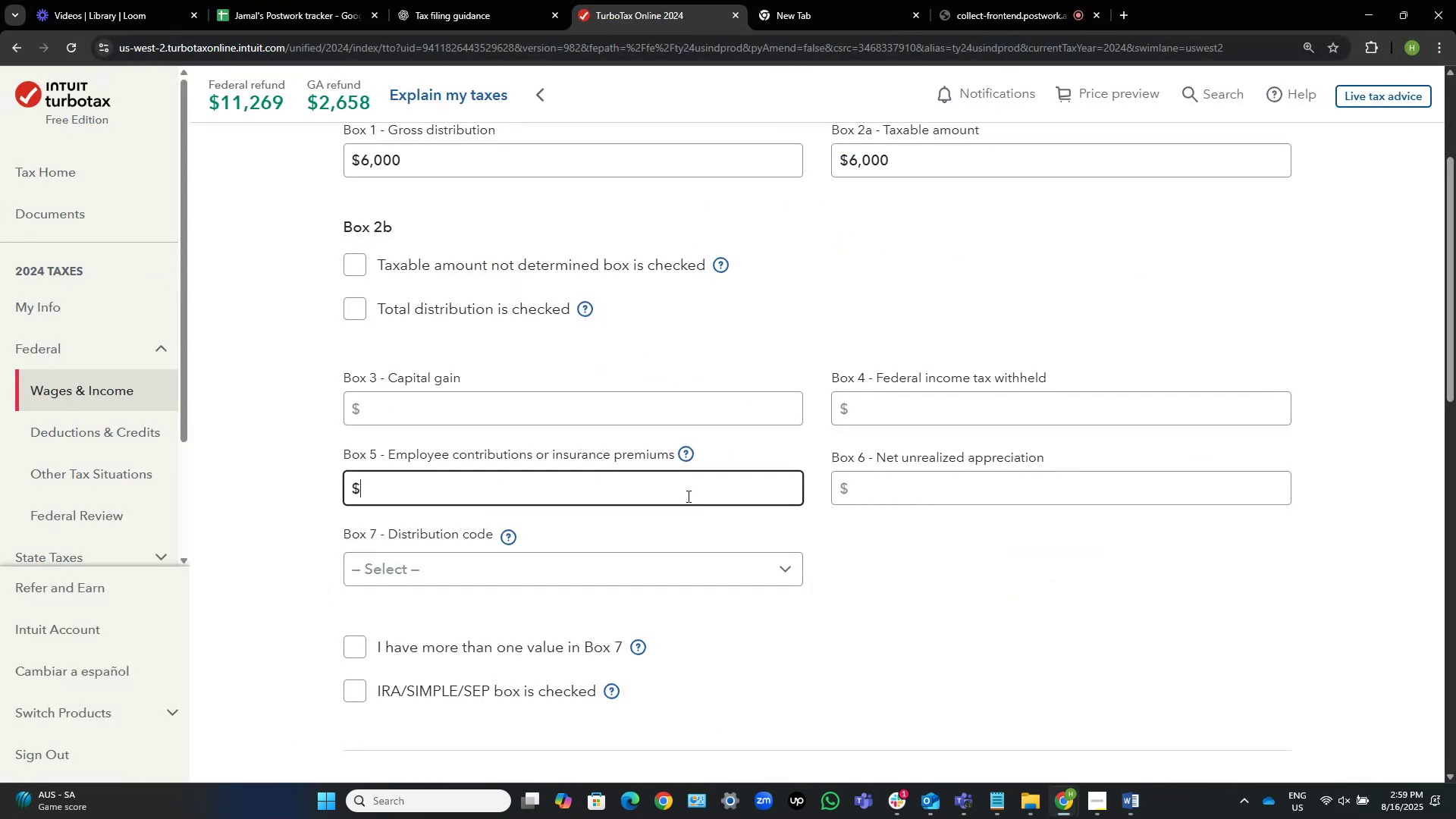 
key(Numpad3)
 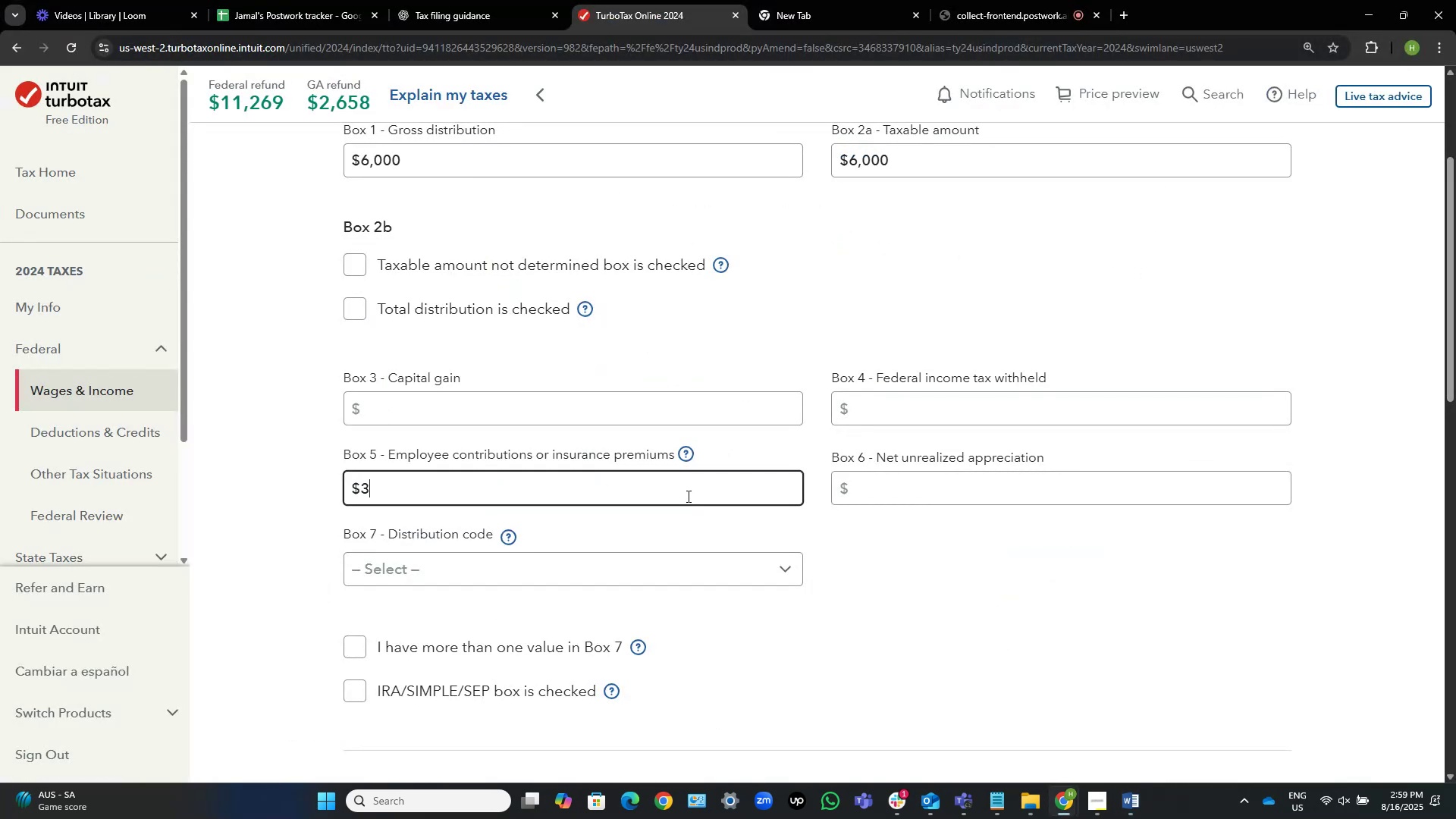 
key(Numpad0)
 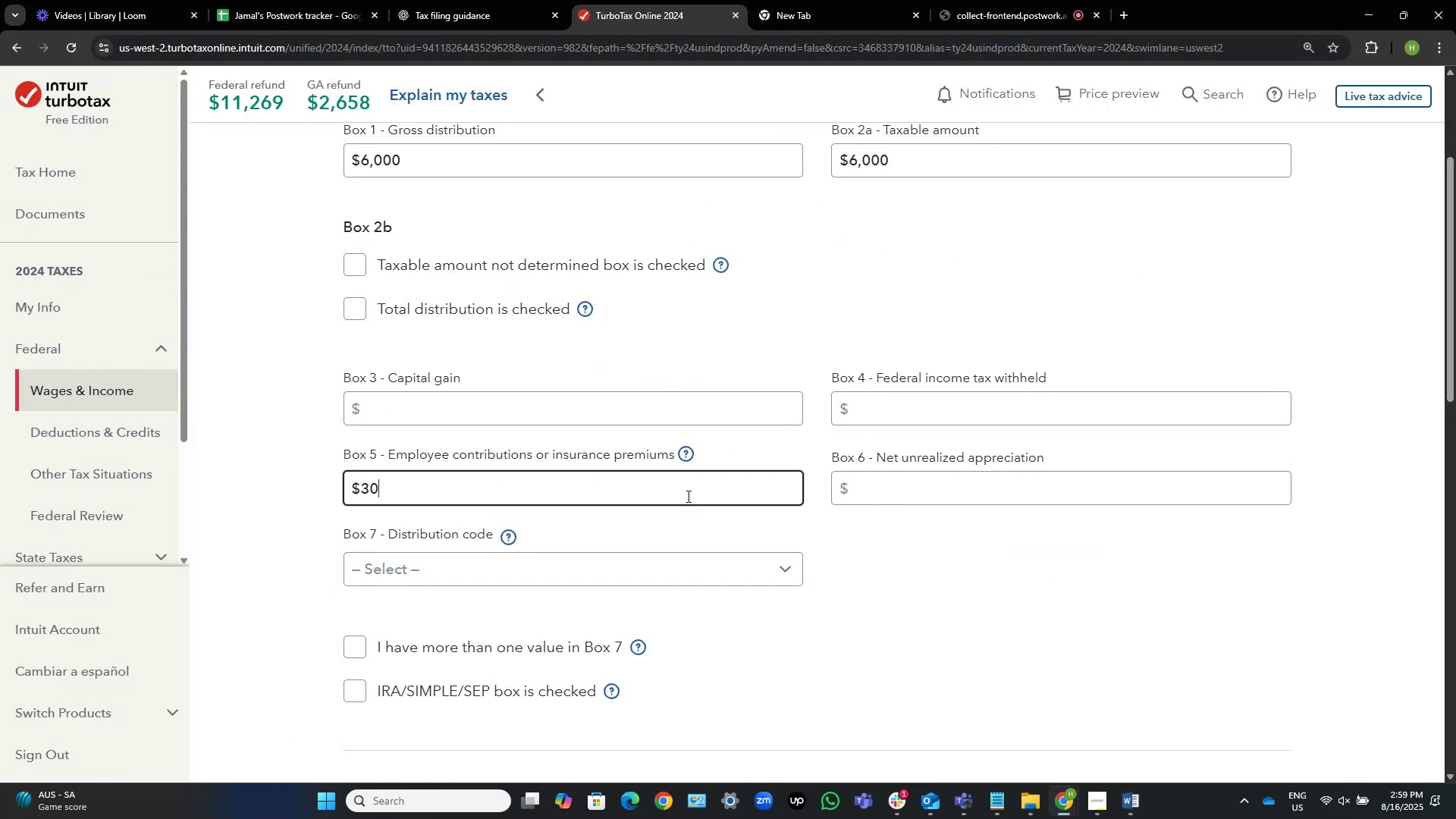 
key(Numpad0)
 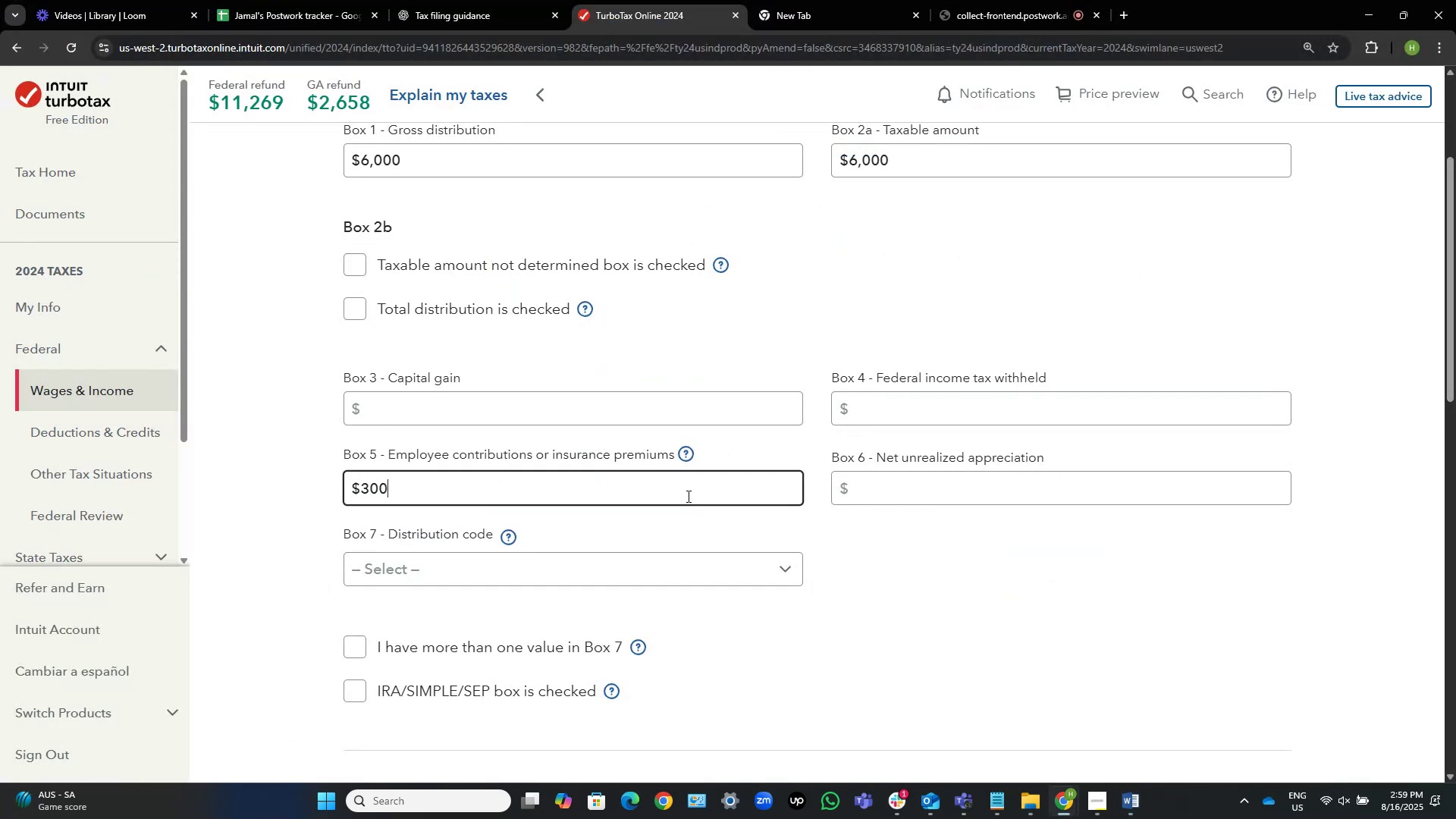 
key(Numpad0)
 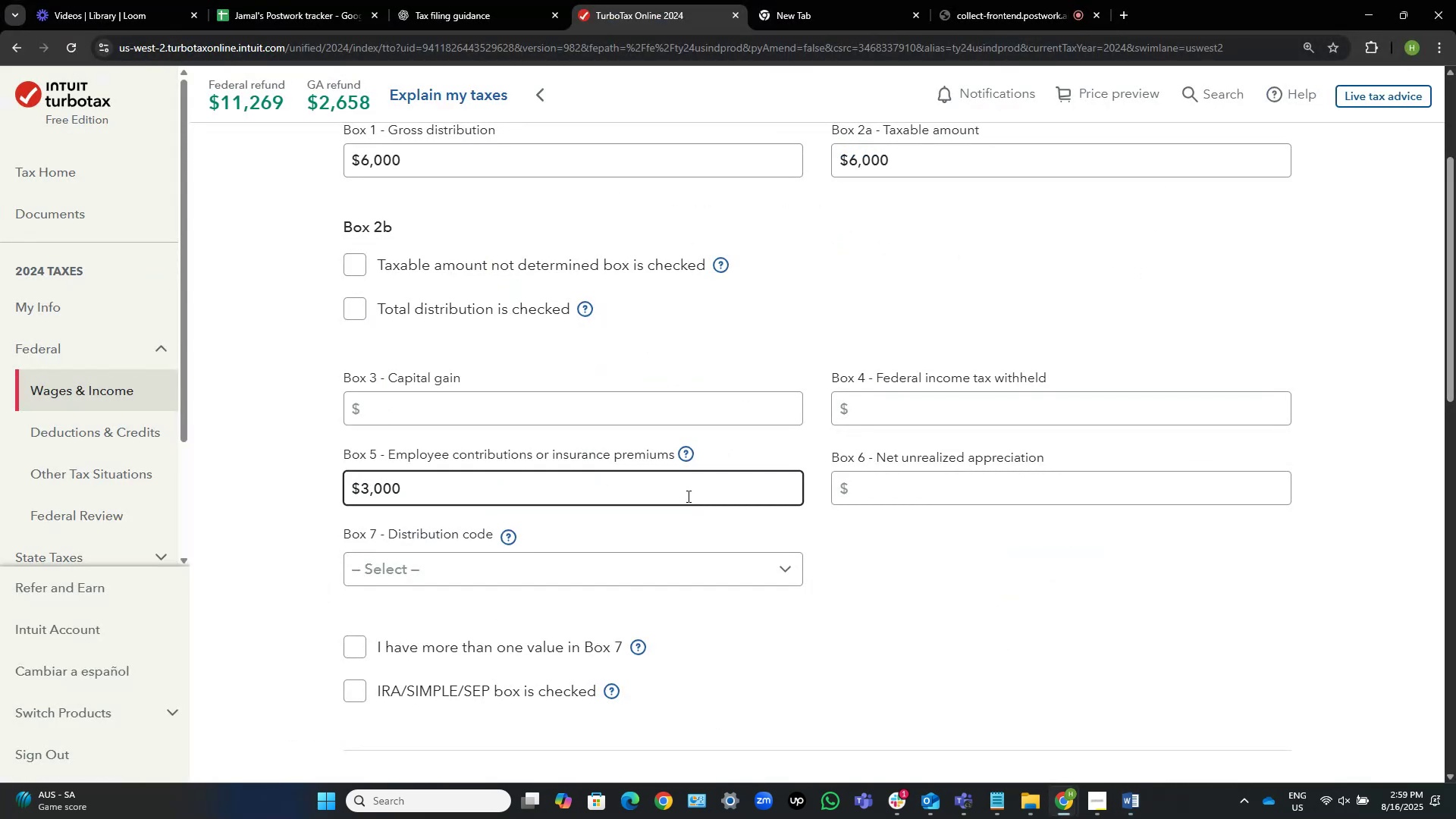 
hold_key(key=AltLeft, duration=0.32)
 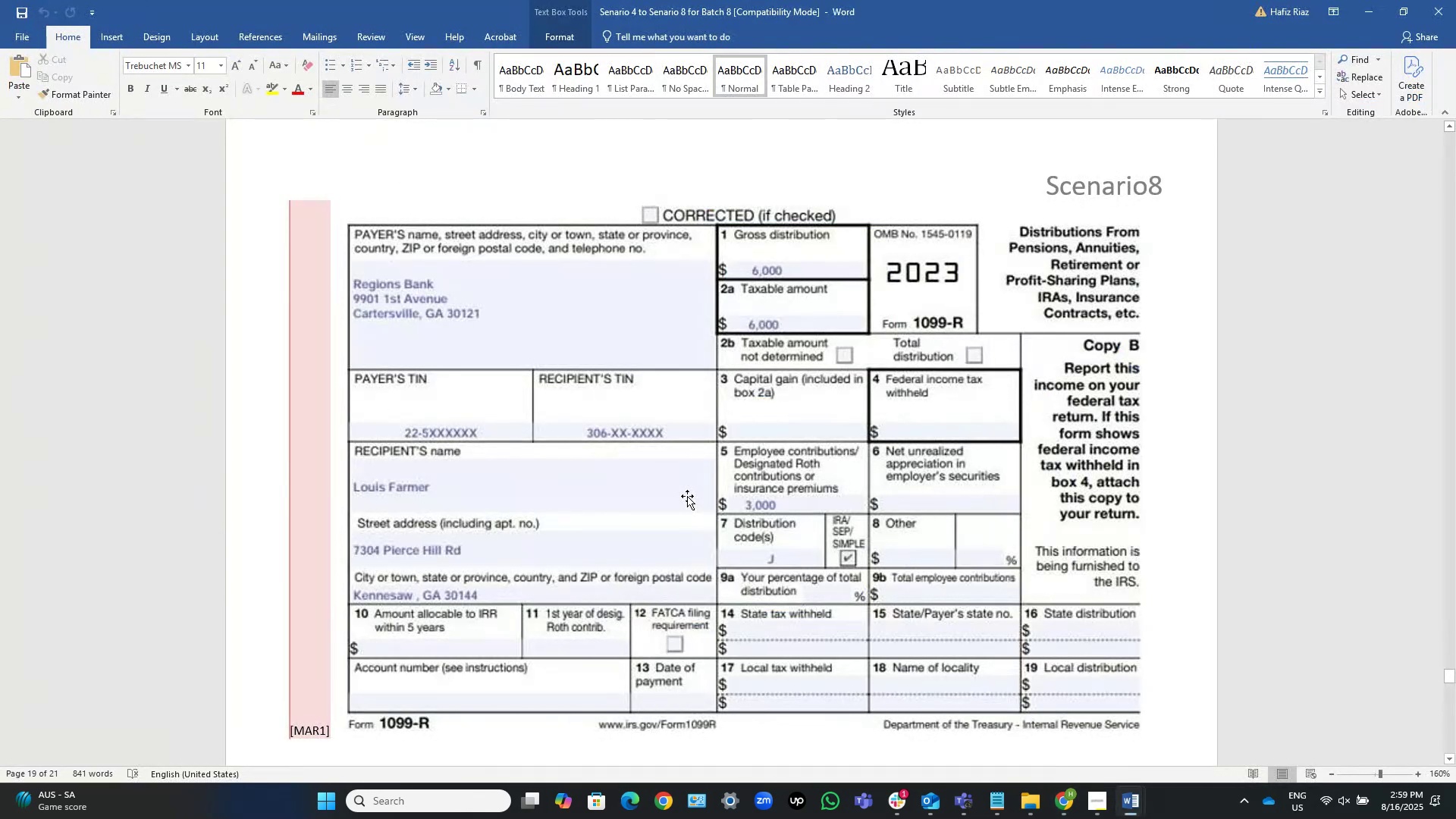 
key(Alt+AltLeft)
 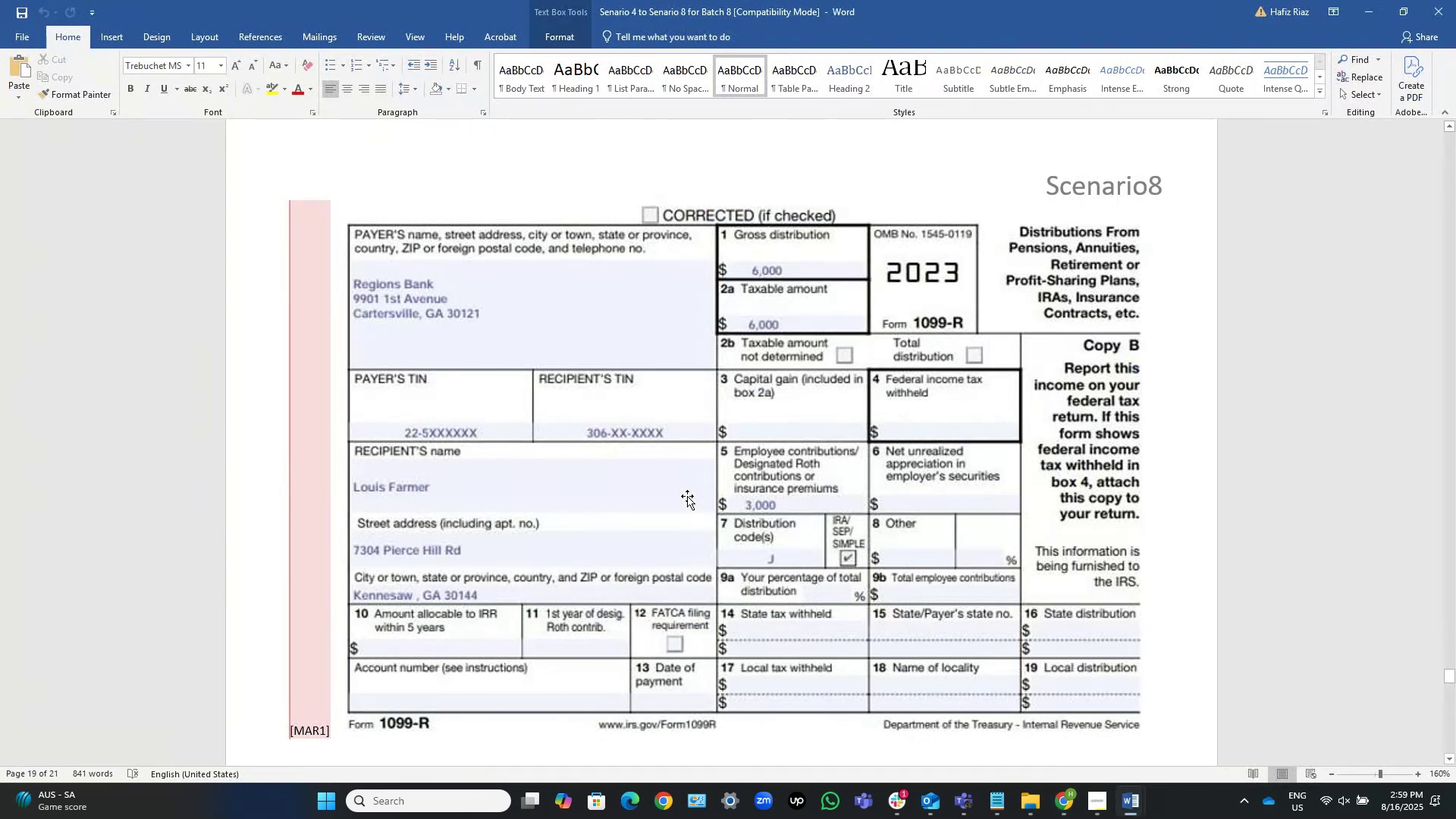 
key(Alt+Tab)
 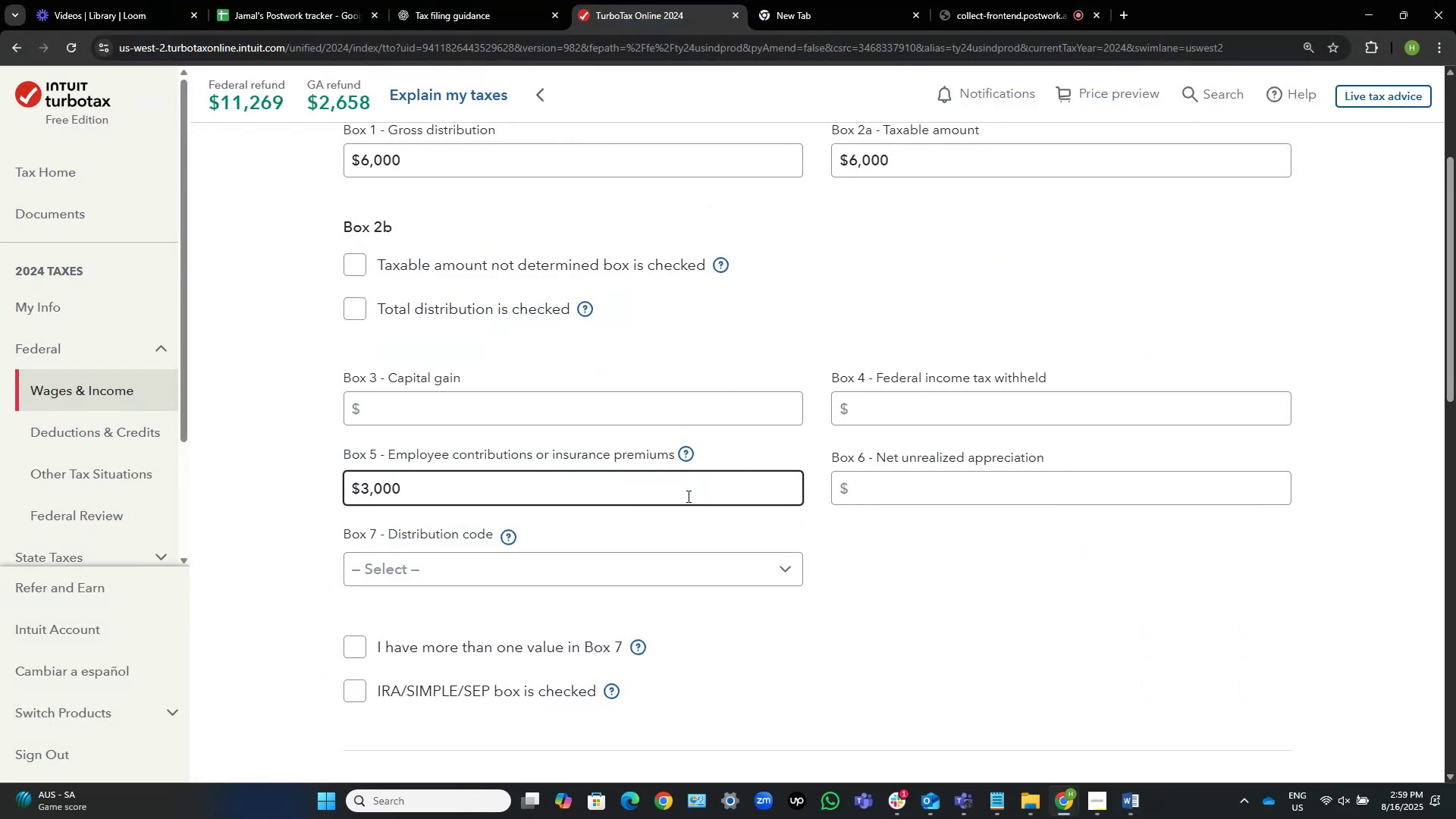 
left_click([673, 548])
 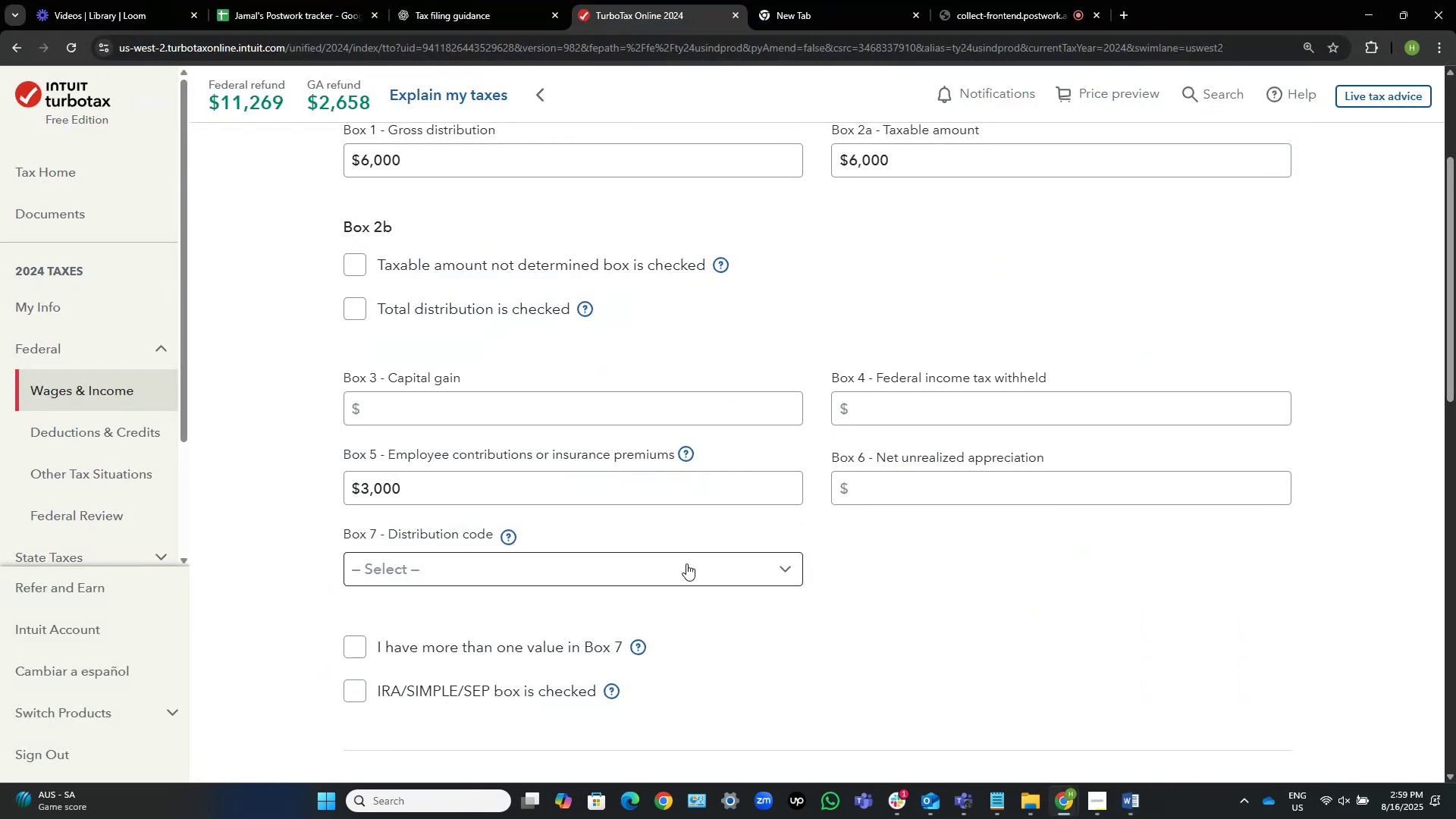 
double_click([686, 563])
 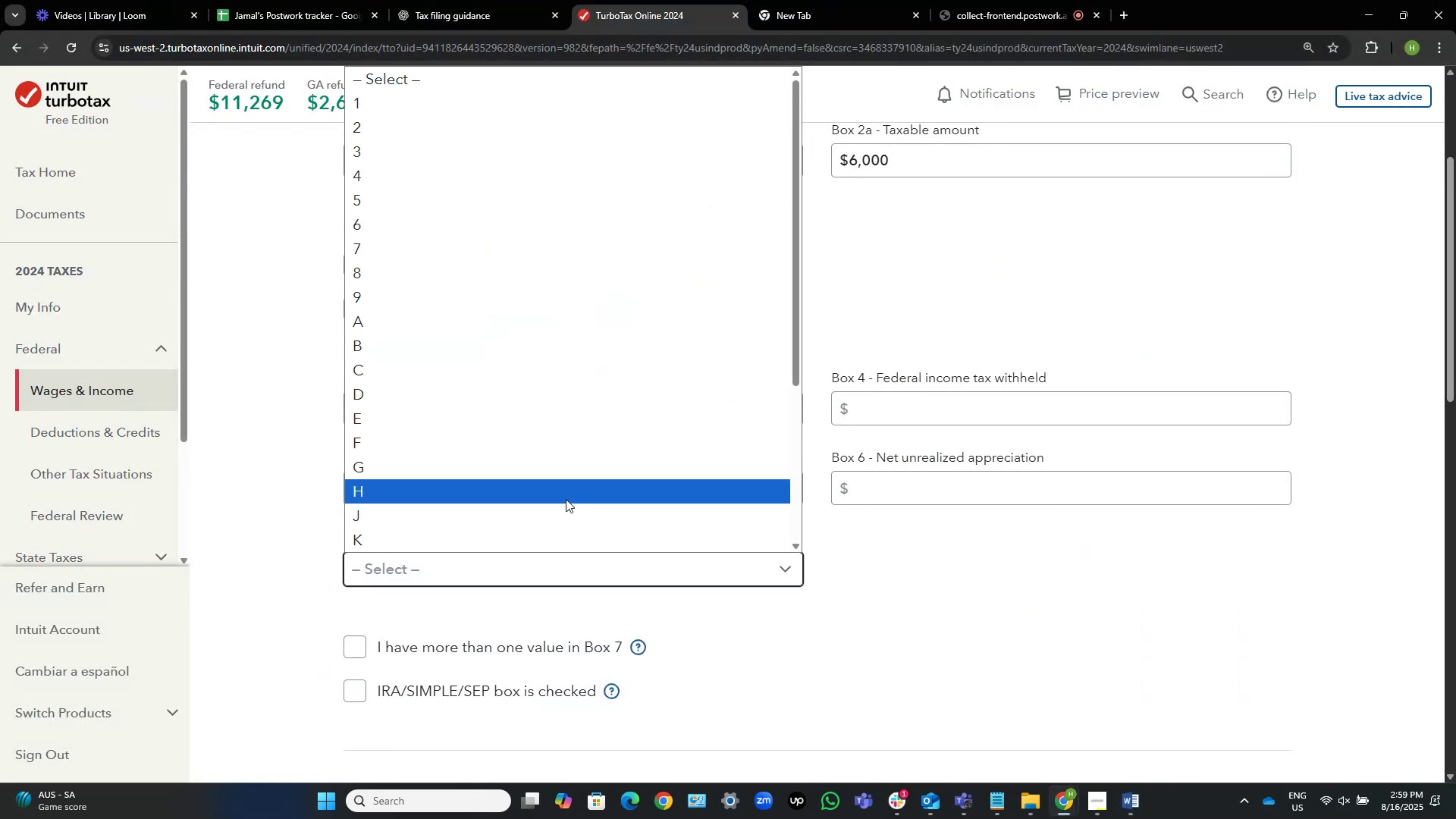 
left_click([561, 519])
 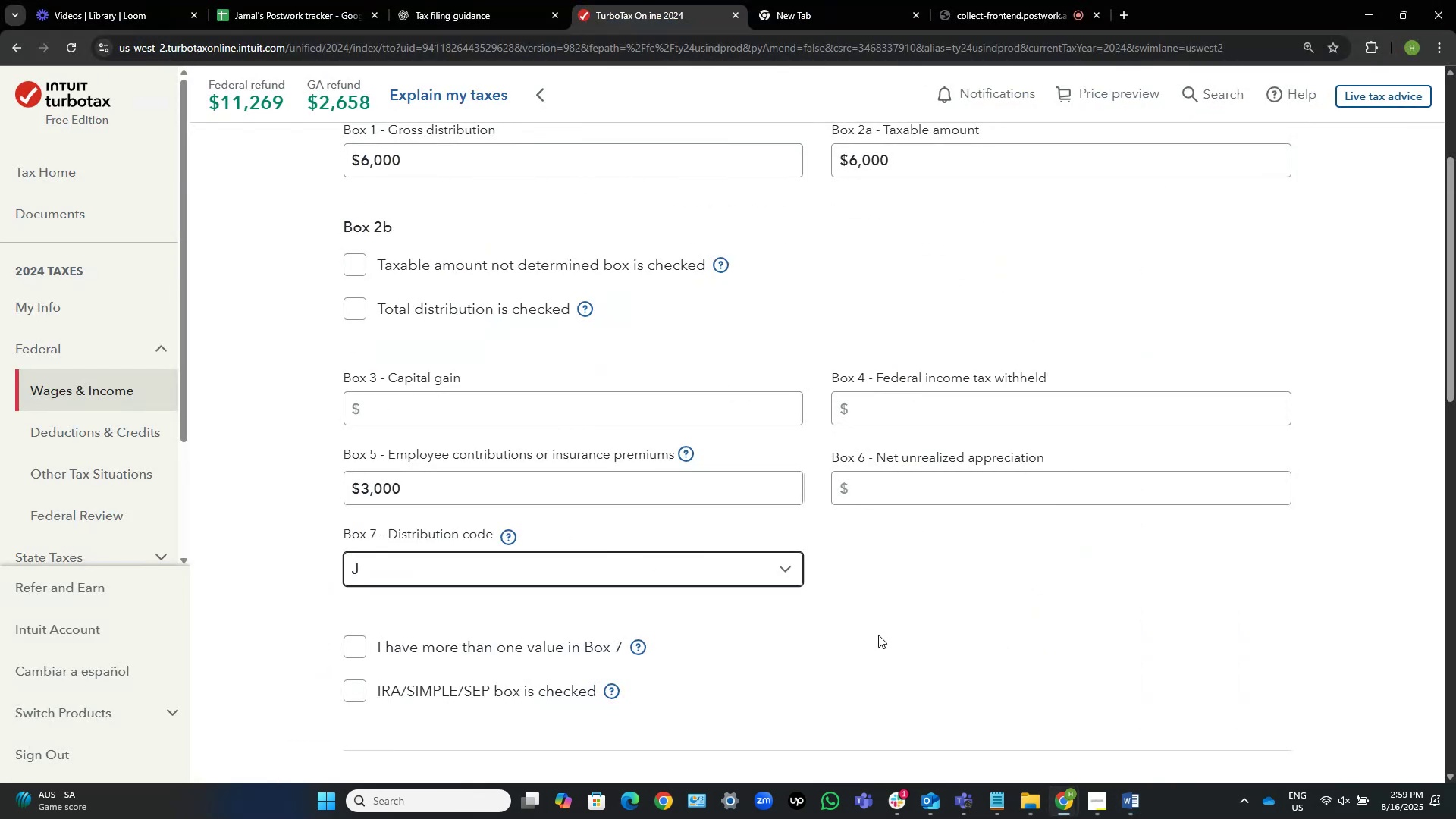 
key(Alt+AltLeft)
 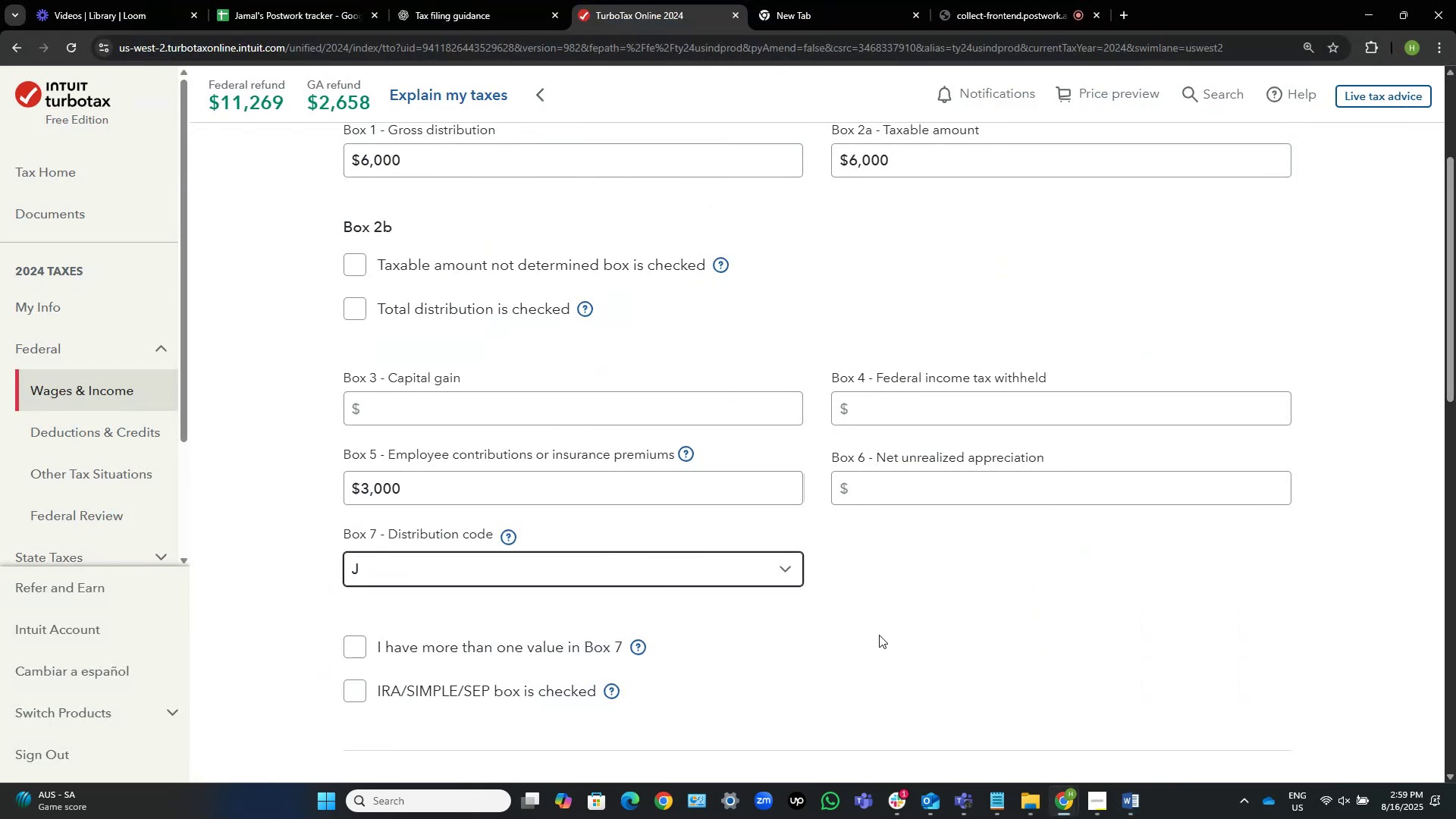 
key(Alt+Tab)
 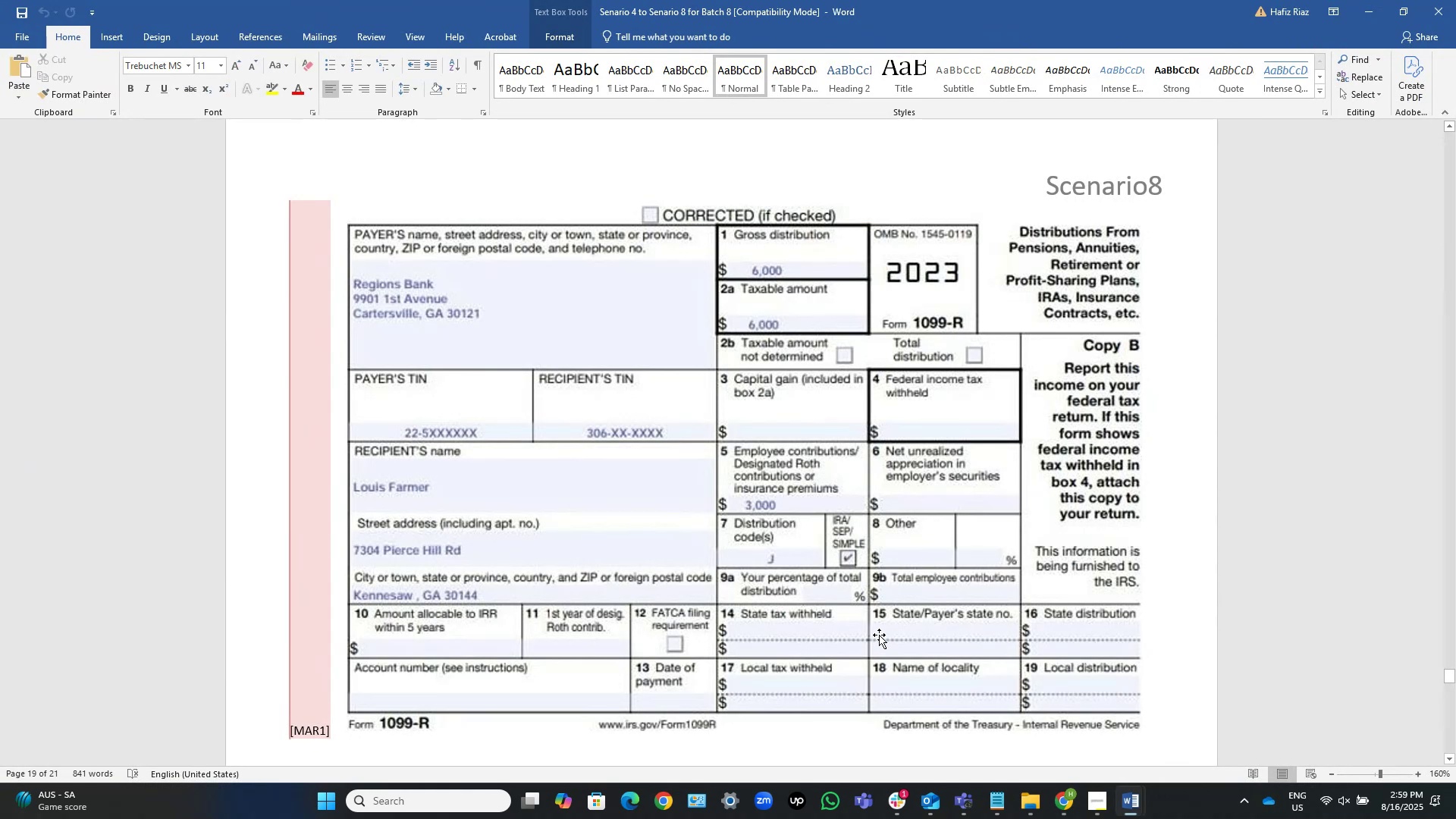 
key(Alt+AltLeft)
 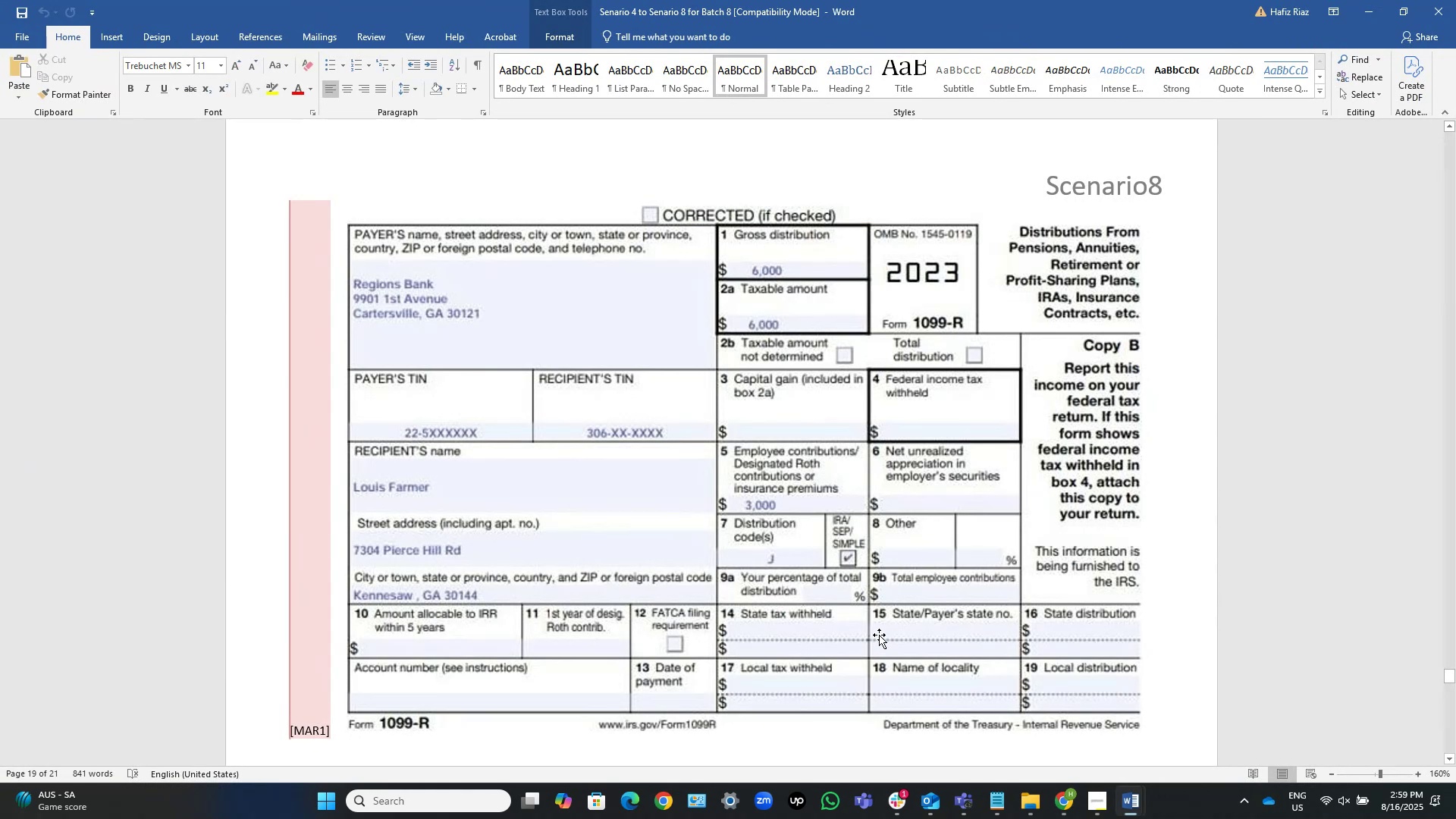 
key(Alt+Tab)
 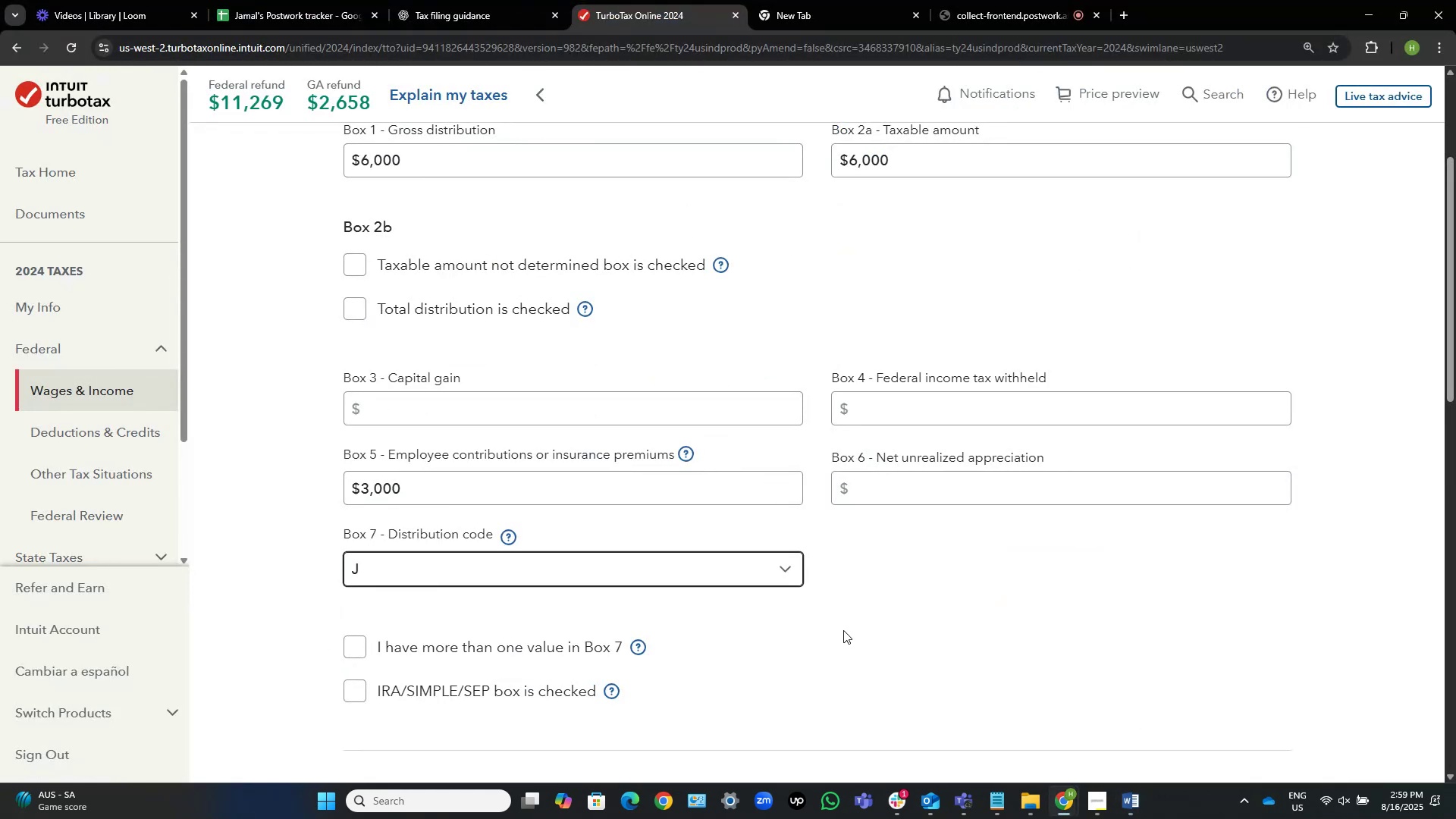 
scroll: coordinate [843, 630], scroll_direction: down, amount: 1.0
 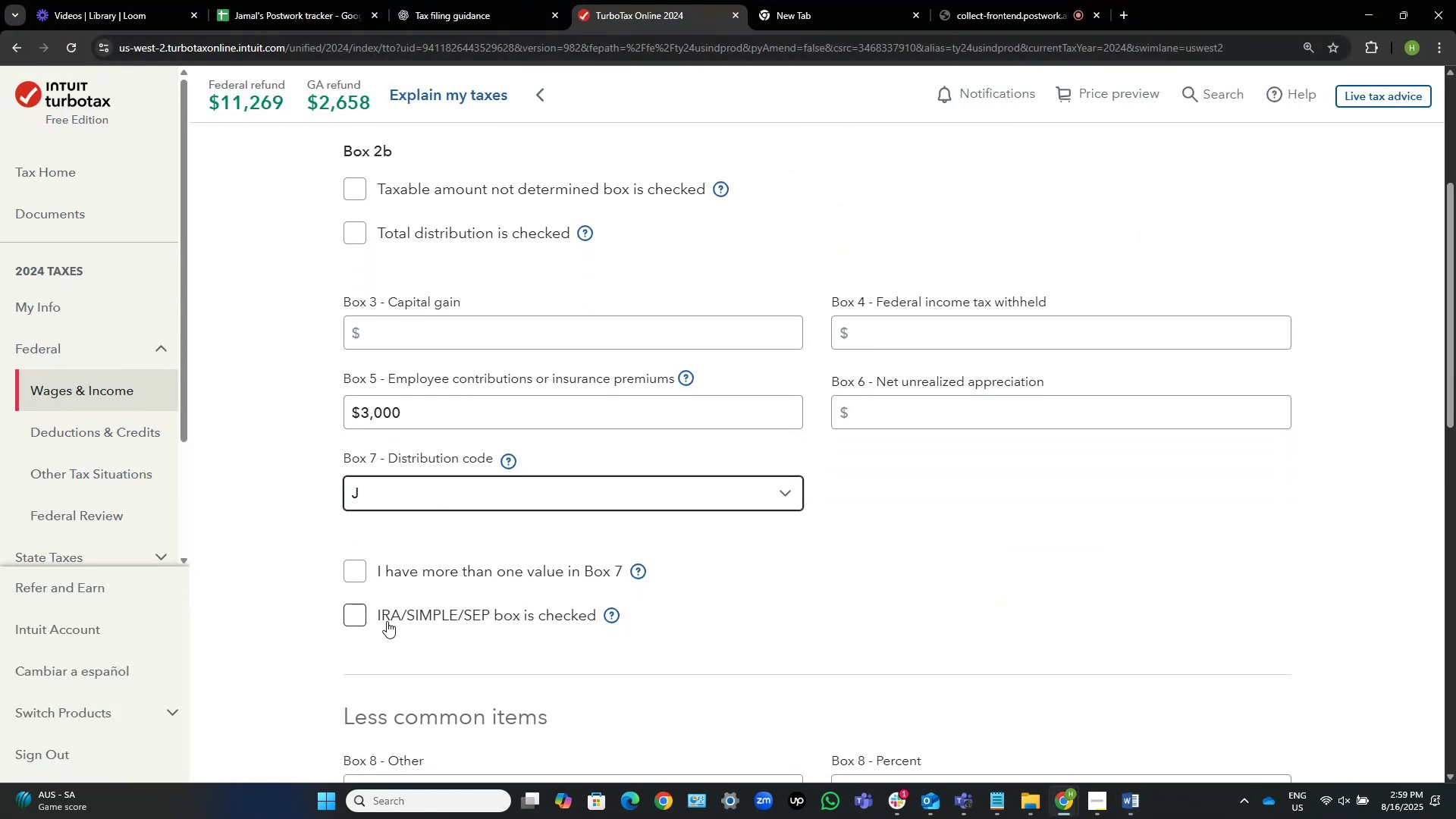 
left_click([350, 621])
 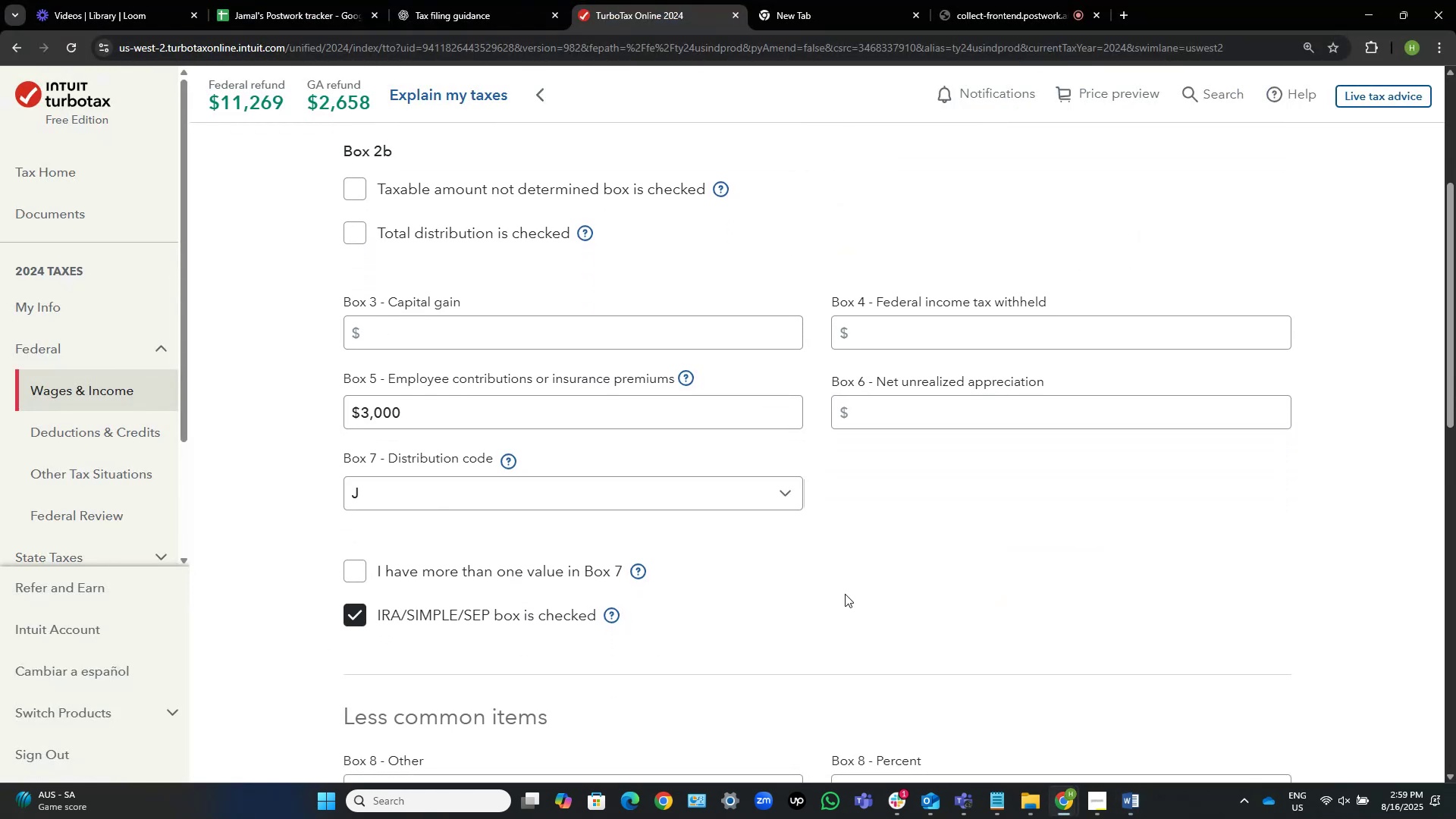 
key(Alt+Tab)
 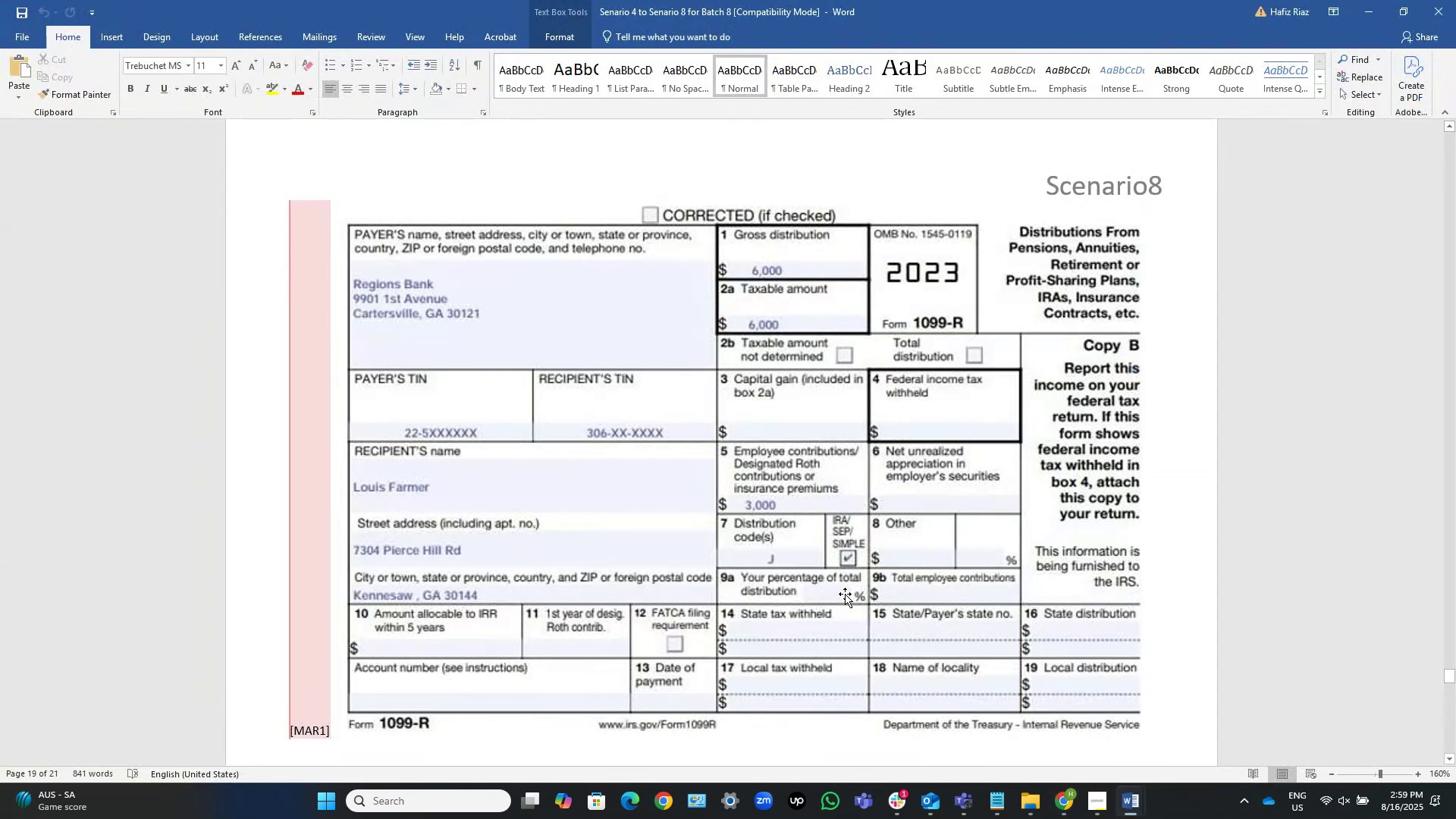 
key(Alt+AltLeft)
 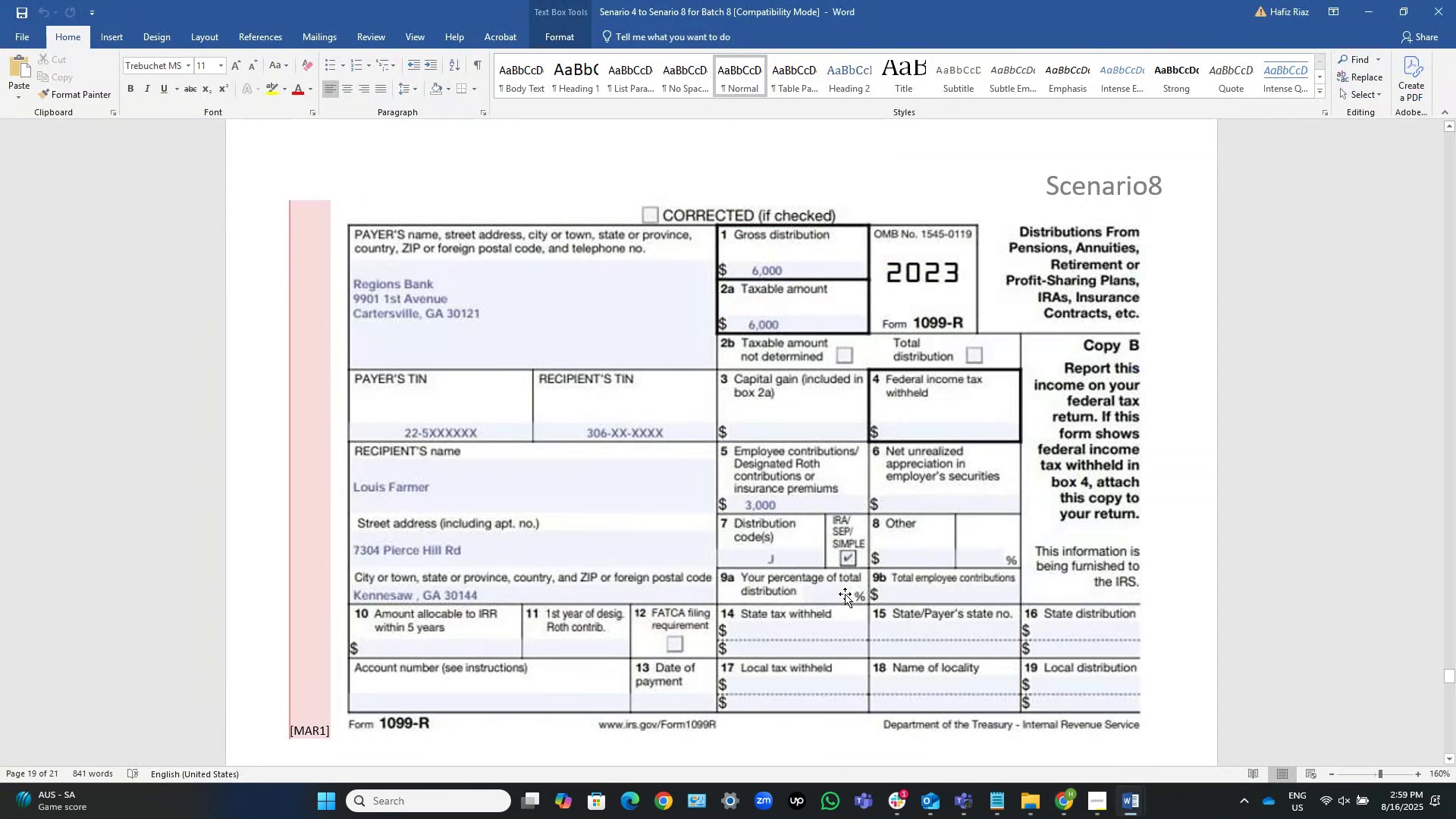 
key(Alt+Tab)
 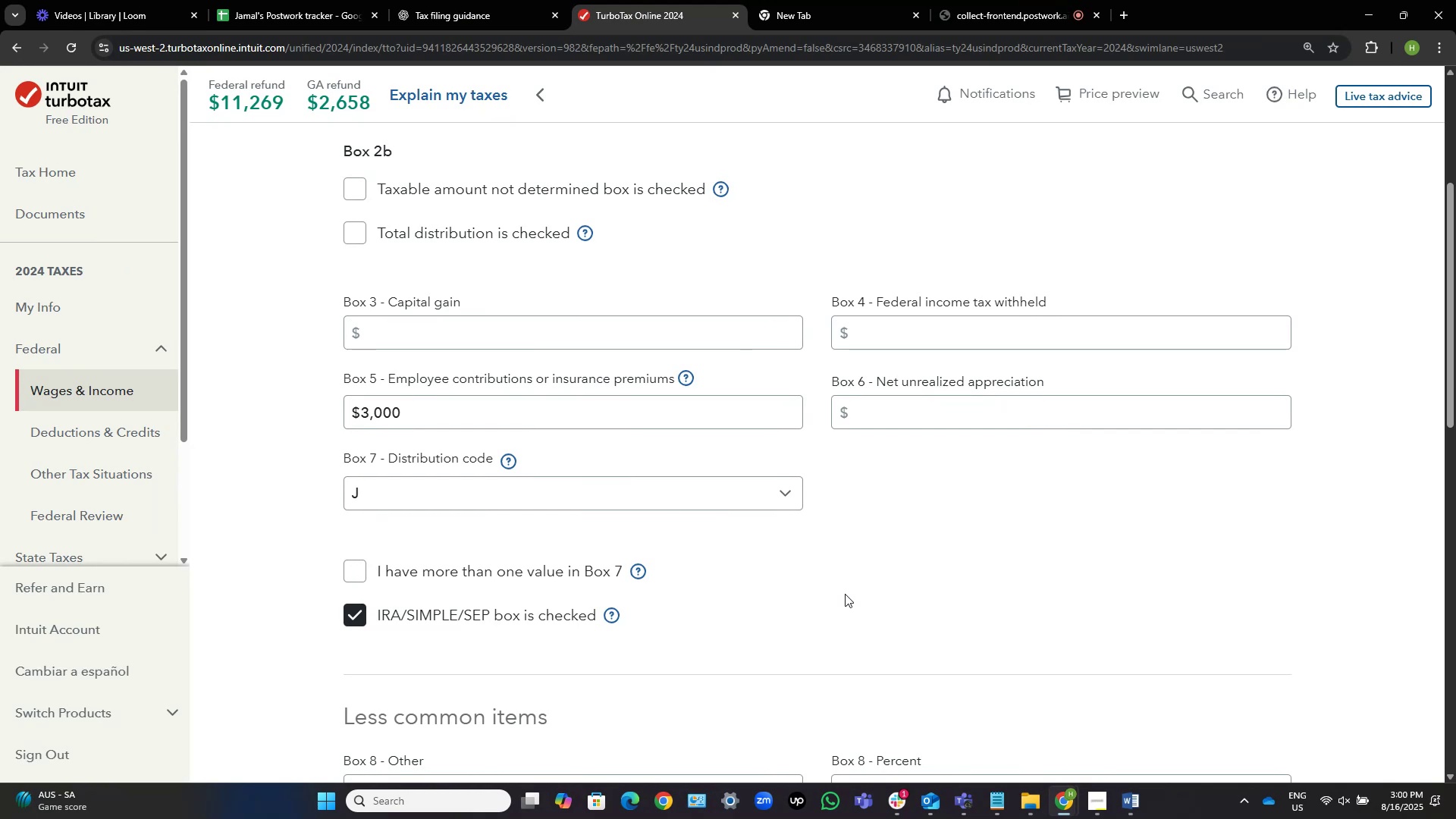 
scroll: coordinate [890, 497], scroll_direction: down, amount: 6.0
 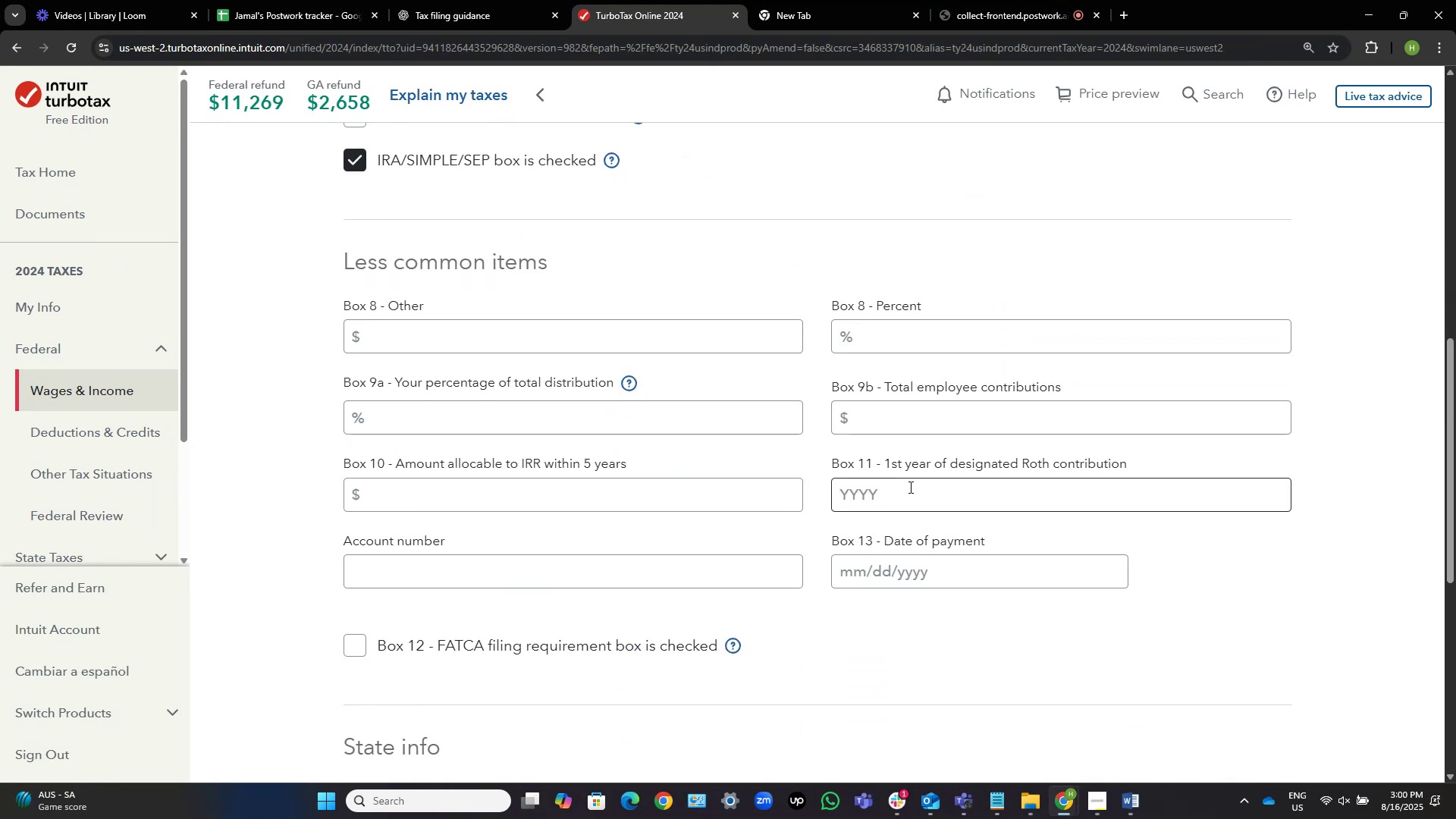 
key(Alt+AltLeft)
 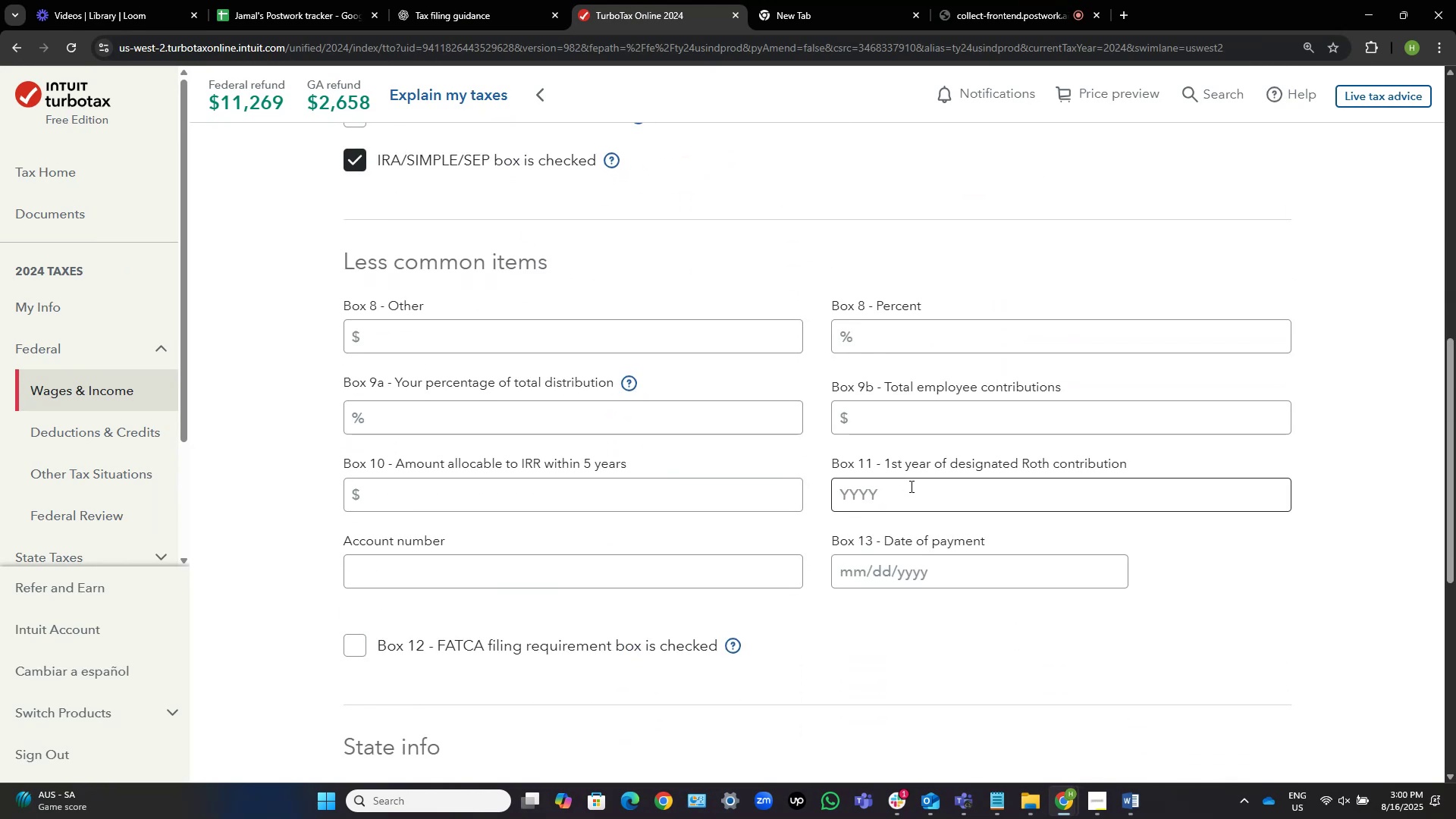 
key(Alt+Tab)
 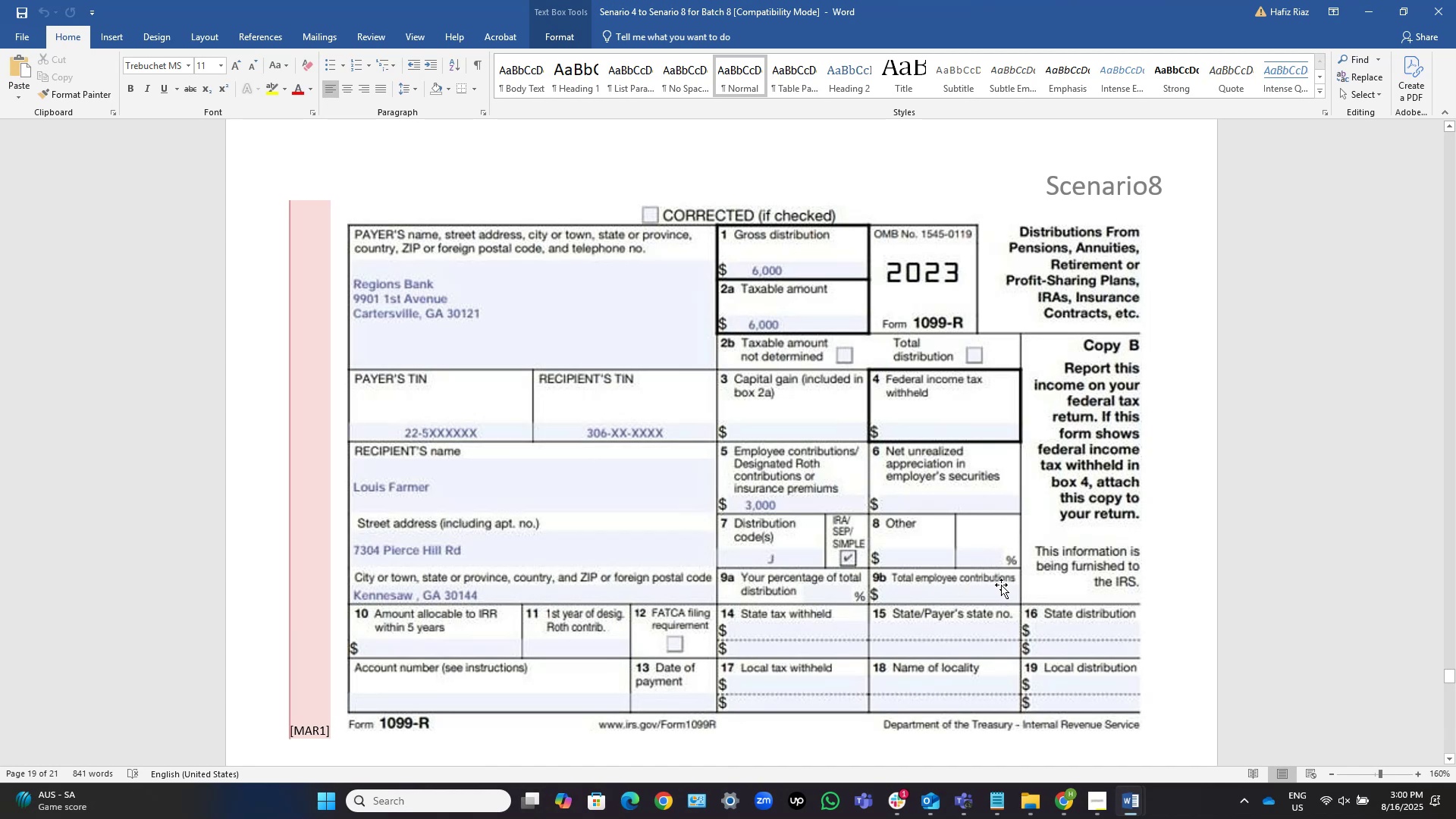 
wait(10.06)
 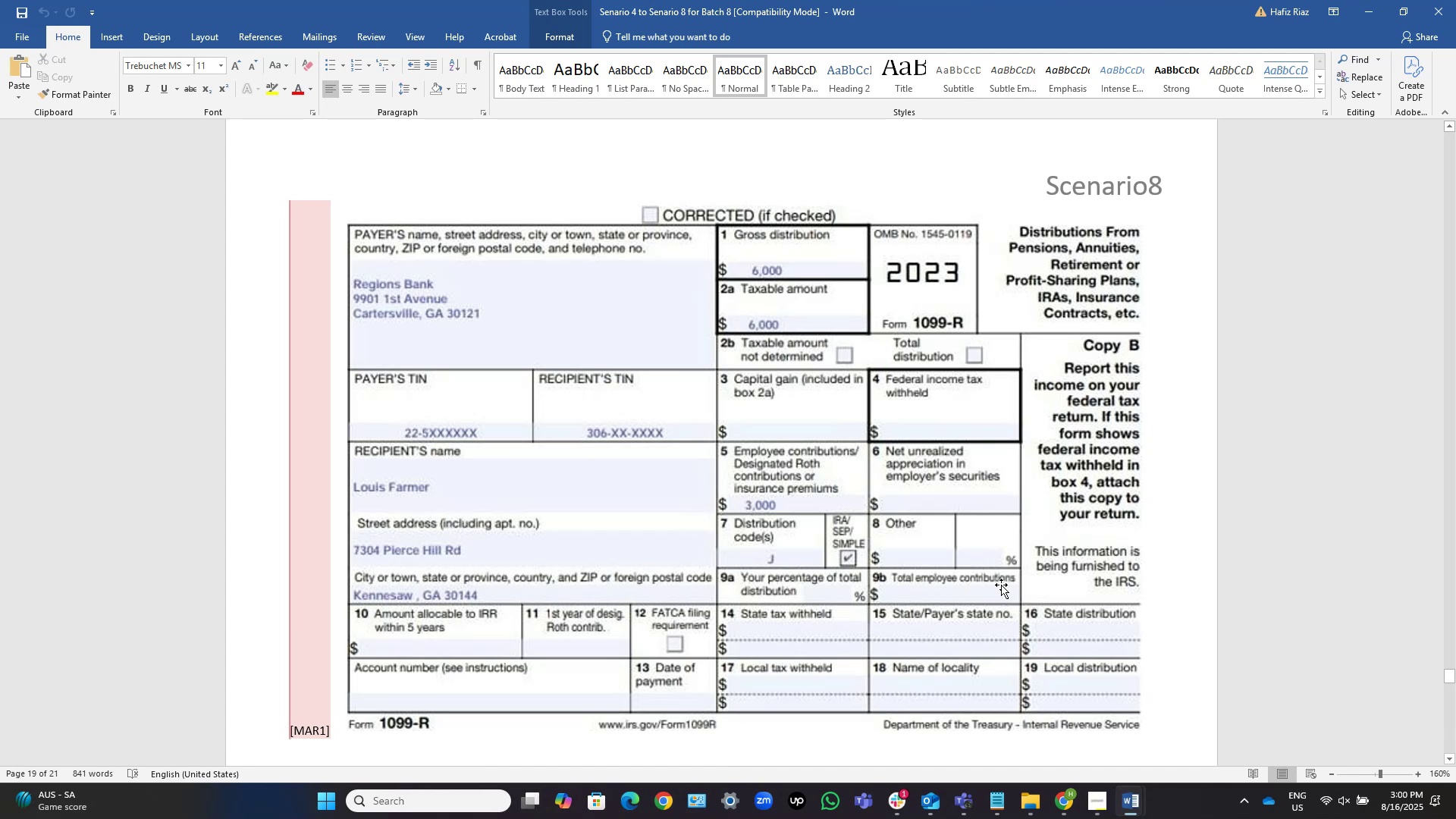 
scroll: coordinate [742, 637], scroll_direction: down, amount: 2.0
 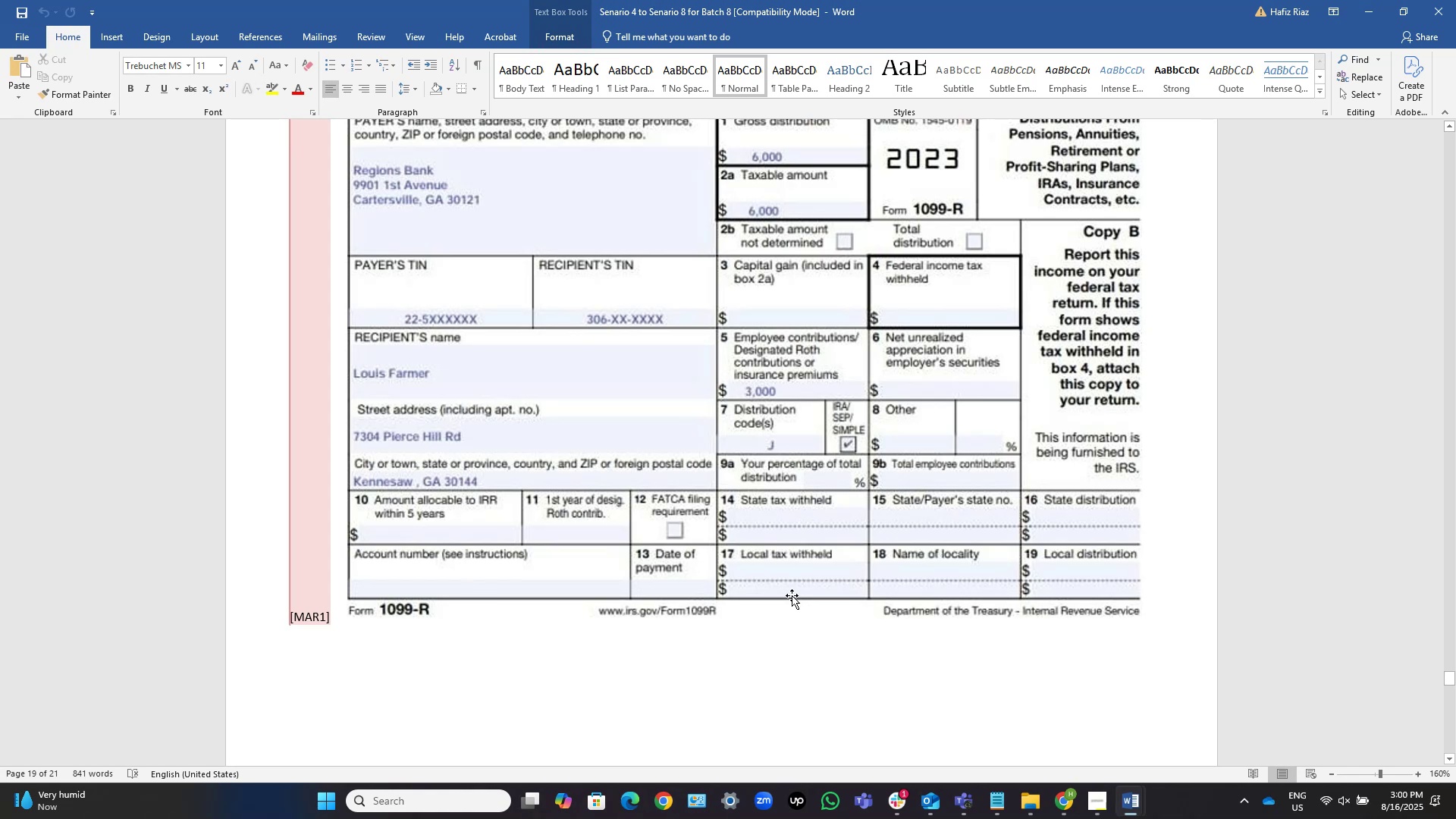 
wait(6.17)
 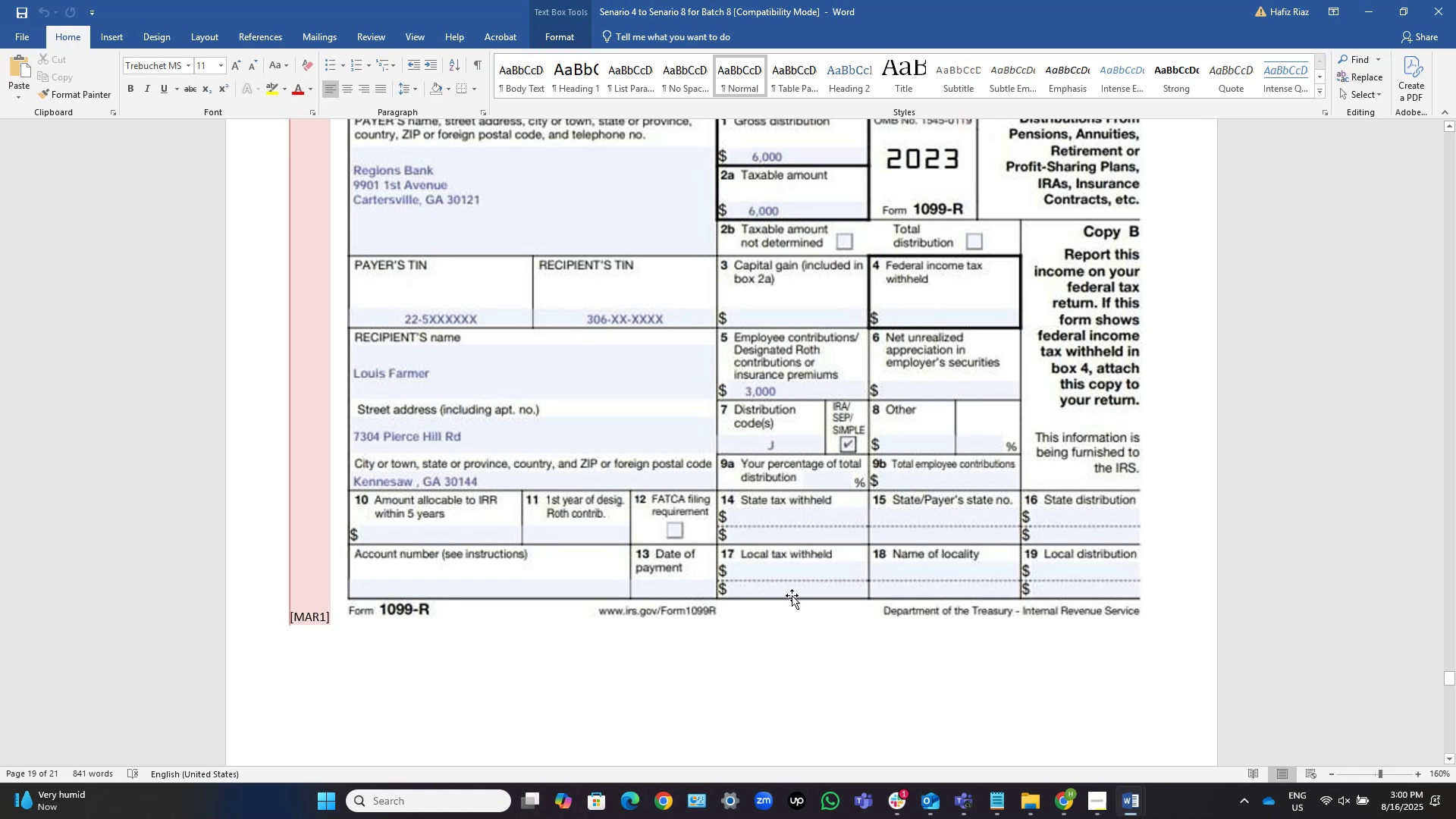 
scroll: coordinate [792, 595], scroll_direction: up, amount: 5.0
 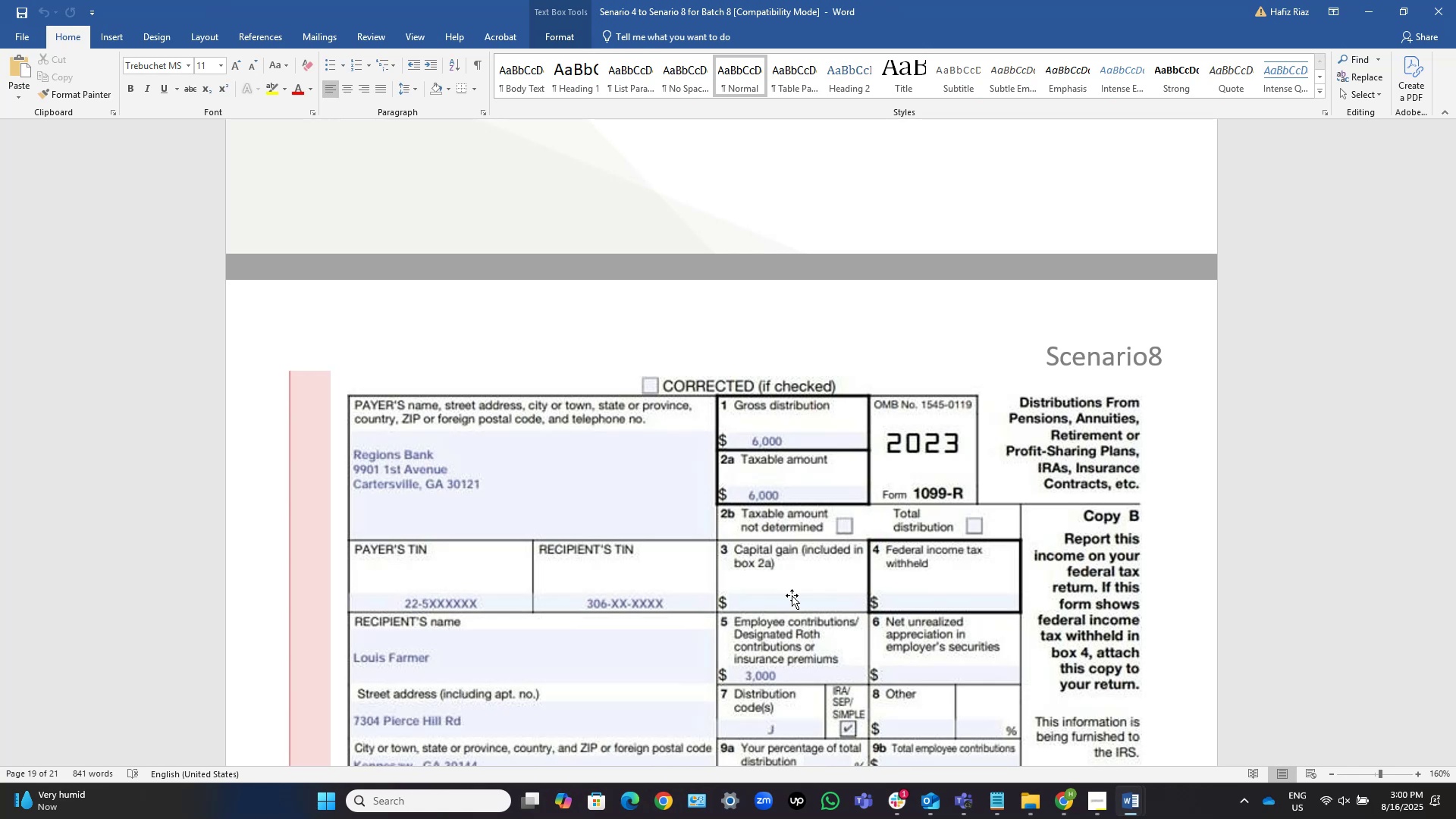 
wait(29.14)
 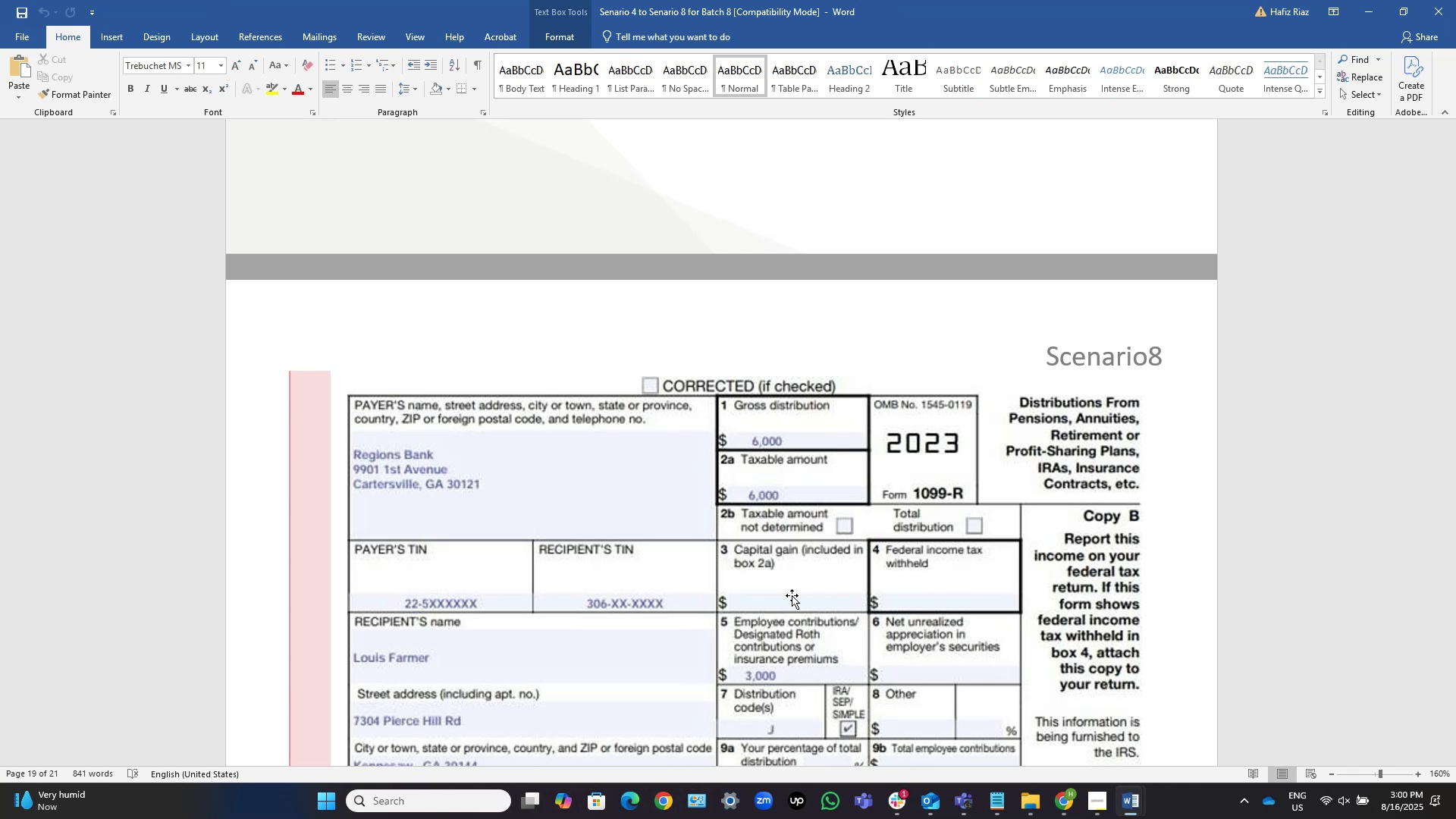 
key(Alt+AltLeft)
 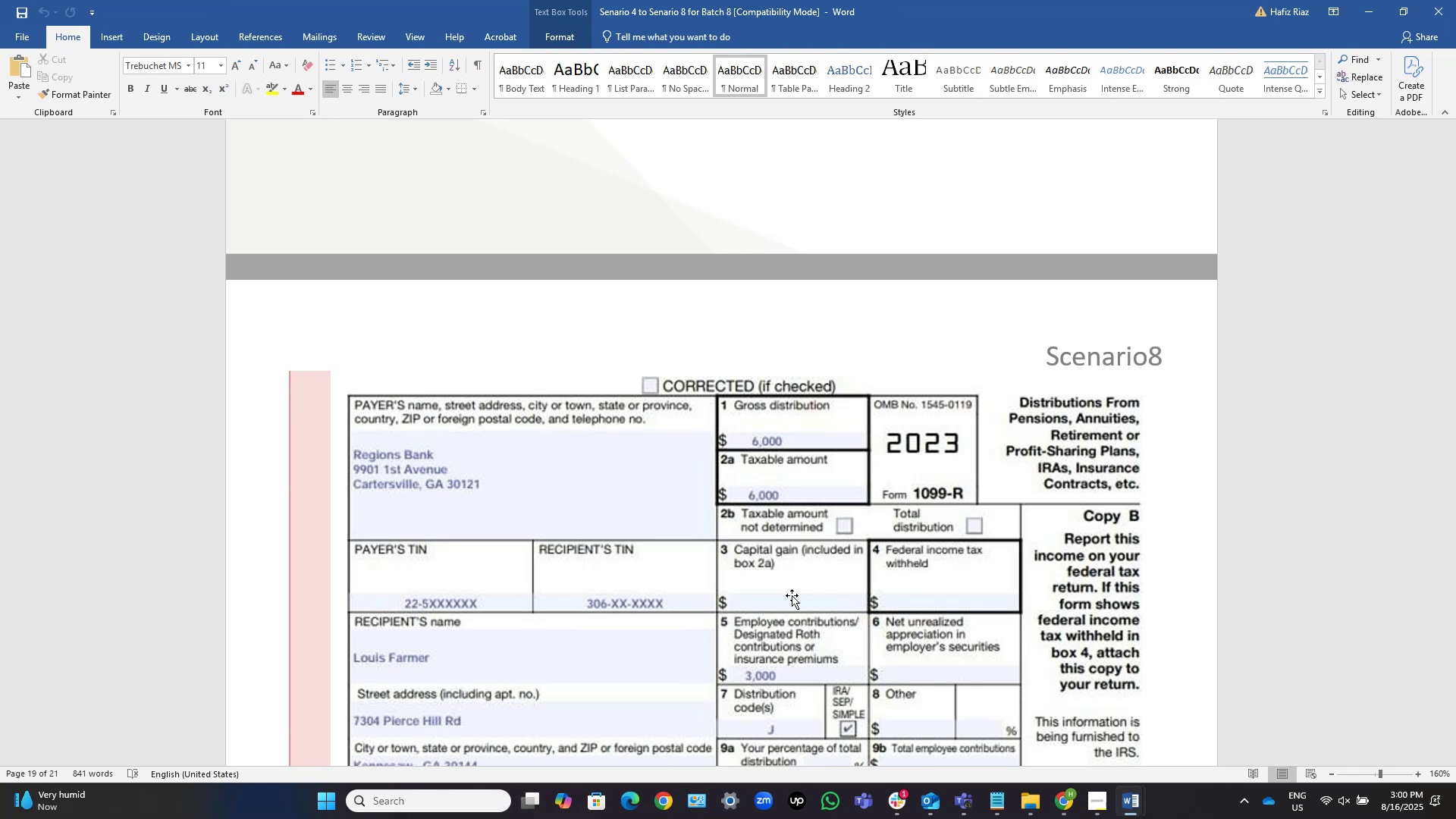 
key(Alt+Tab)
 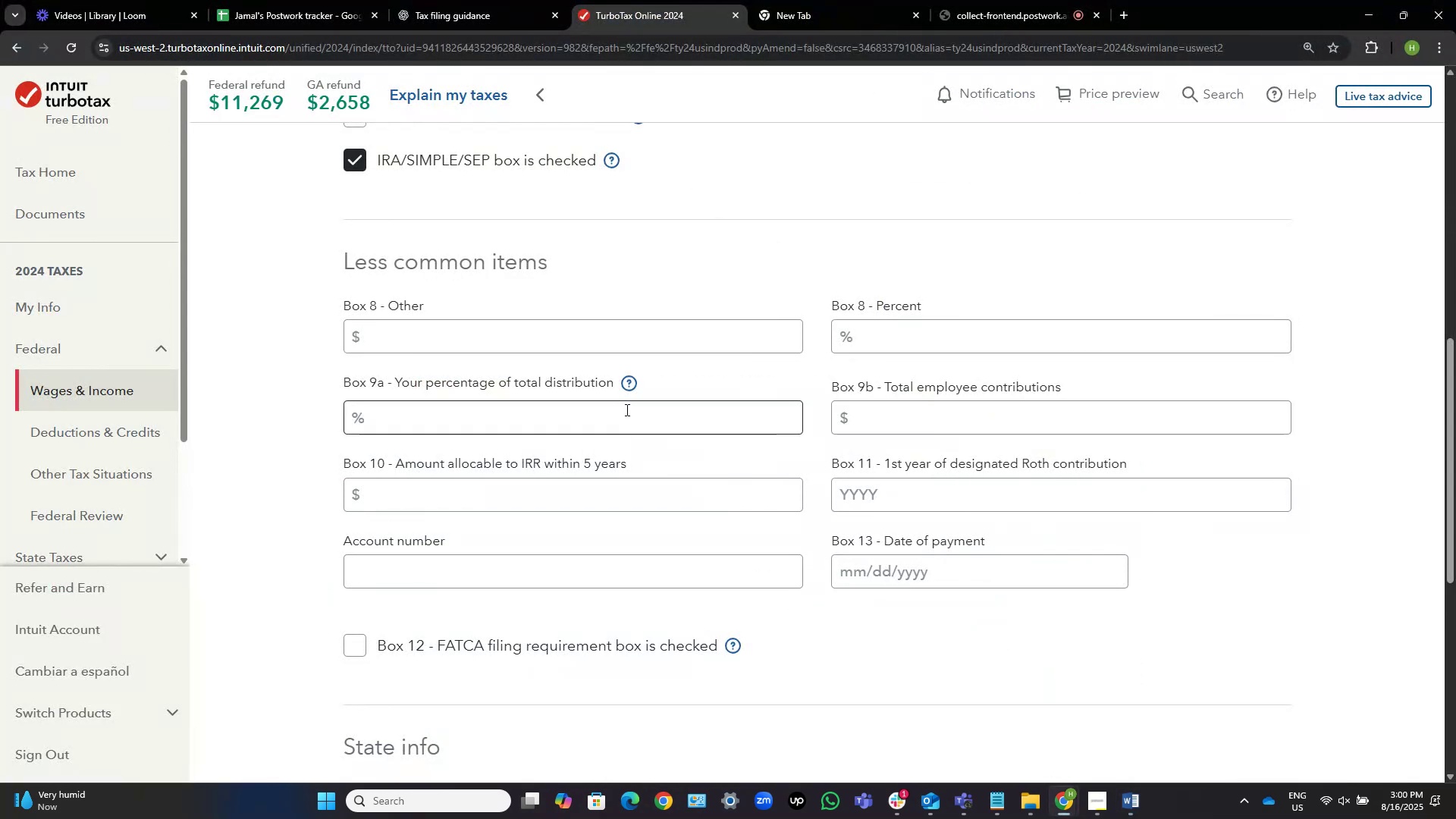 
scroll: coordinate [603, 368], scroll_direction: down, amount: 4.0
 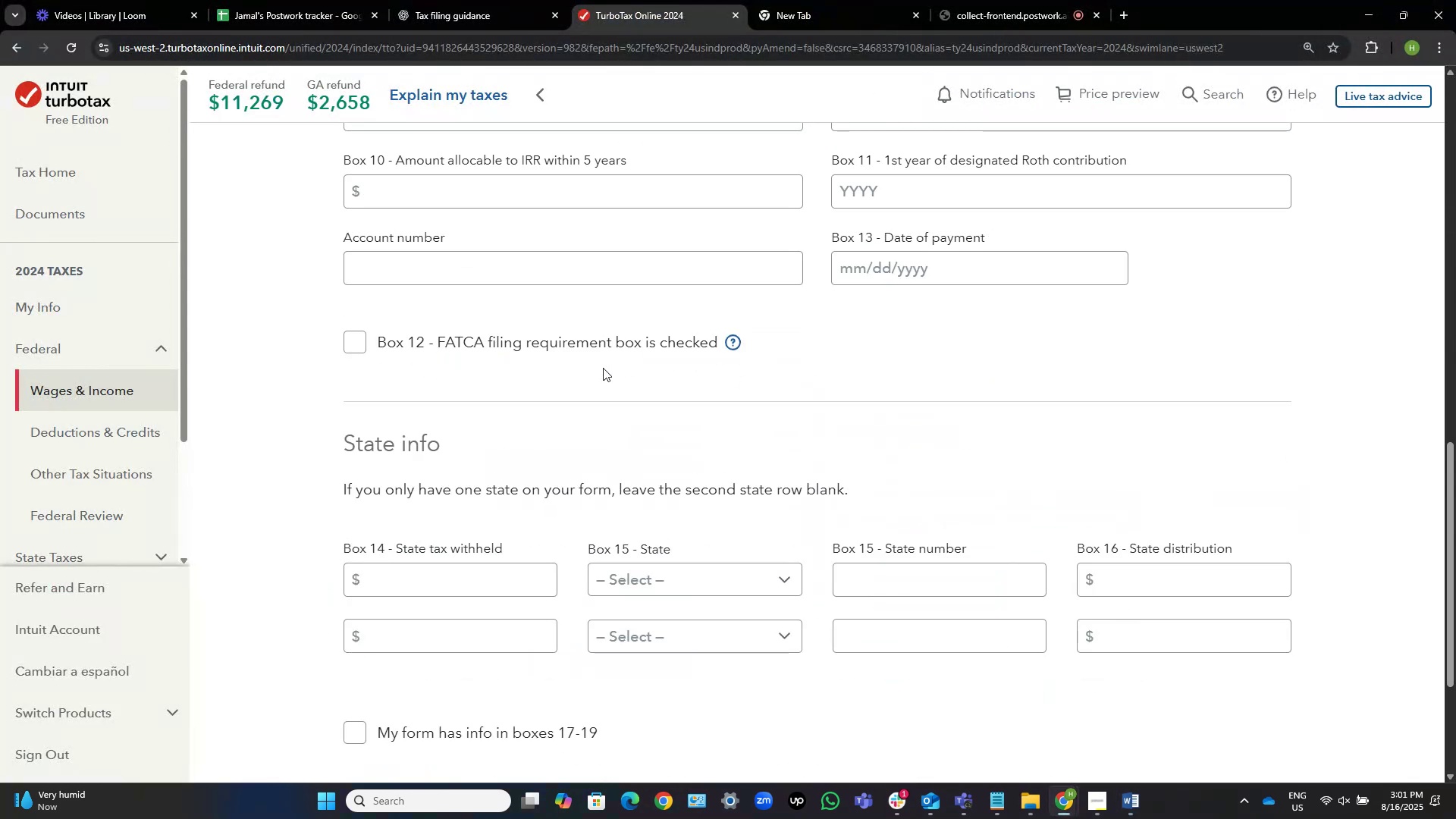 
key(Alt+AltLeft)
 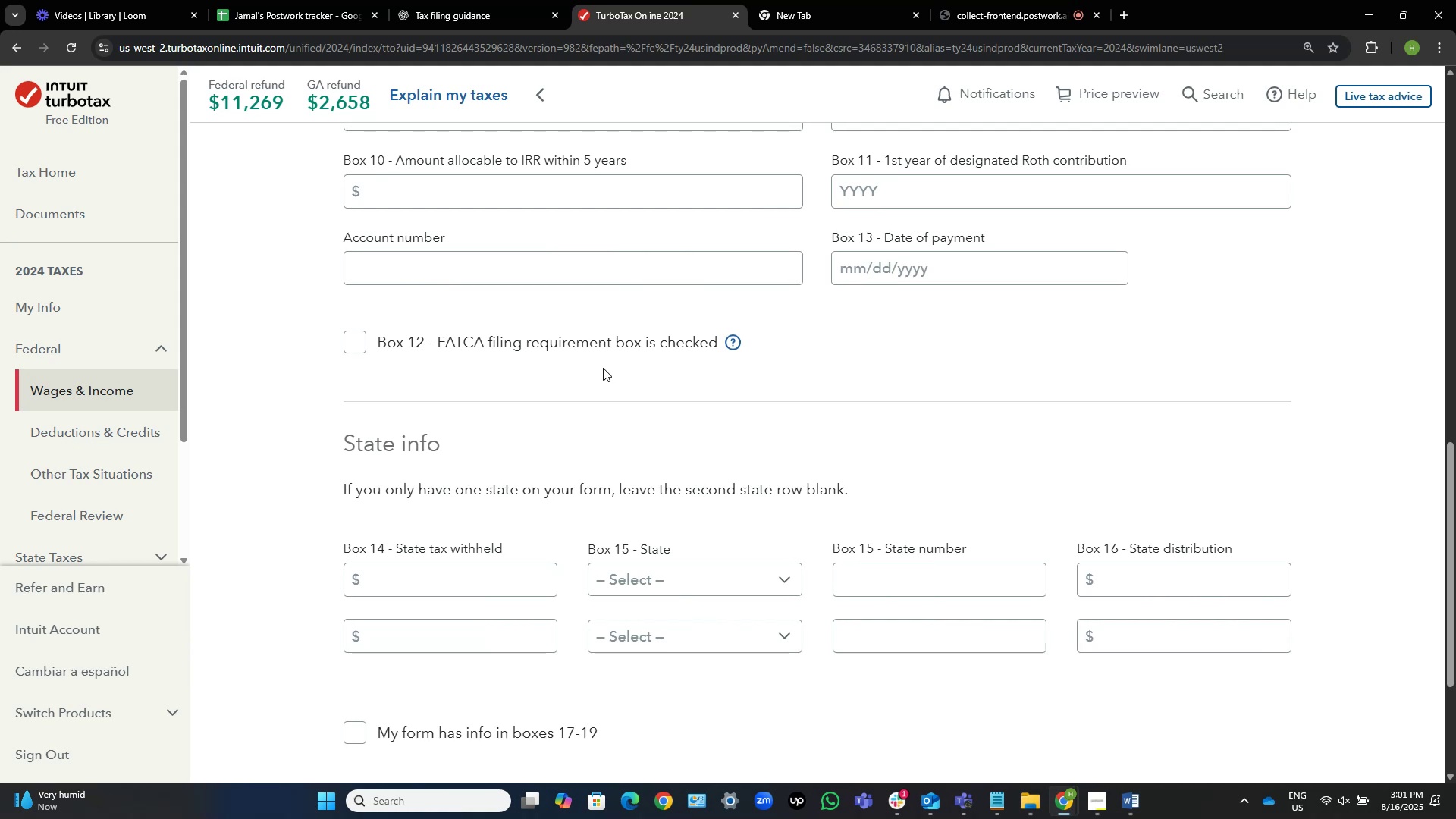 
key(Alt+Tab)
 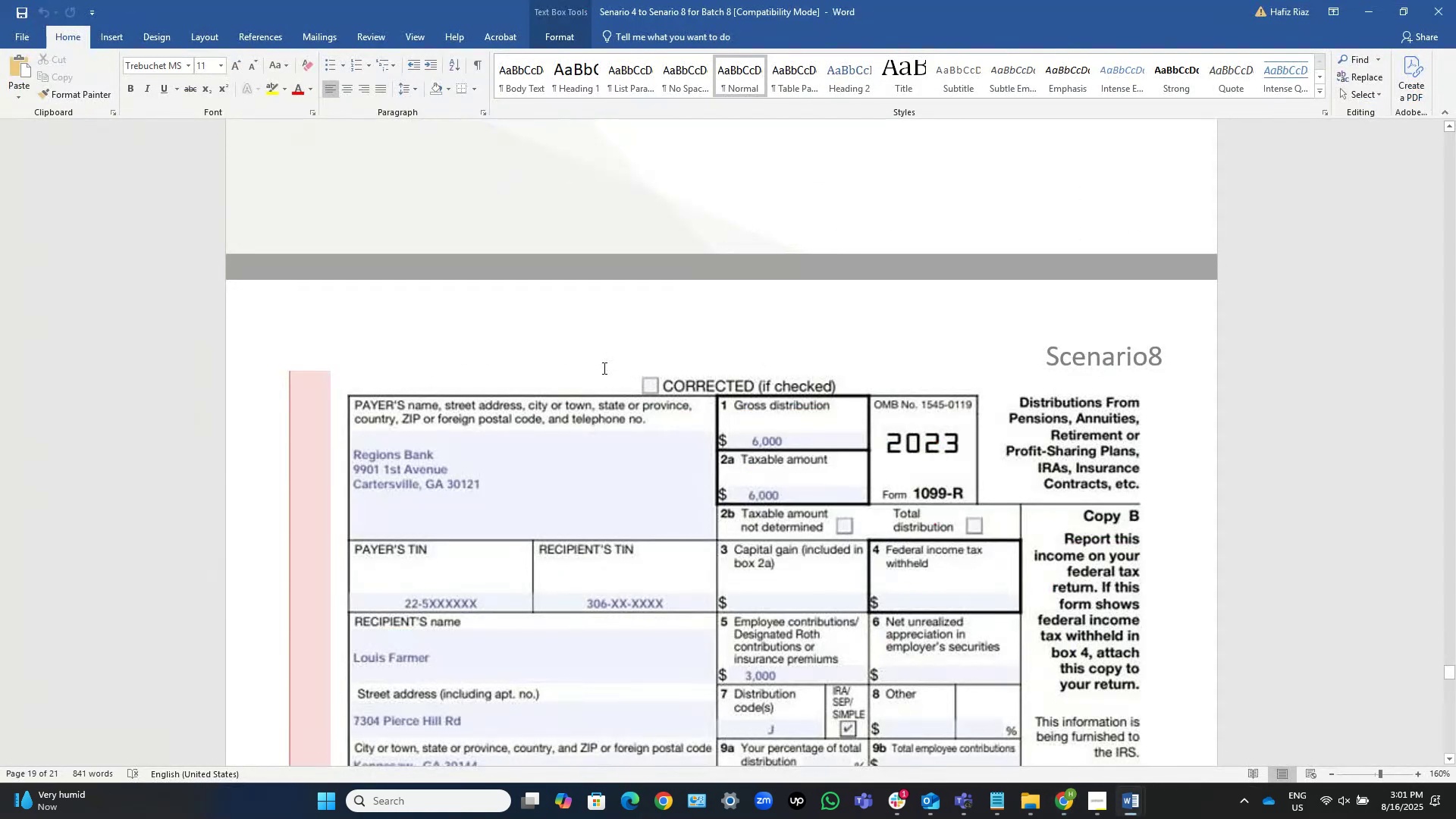 
scroll: coordinate [603, 368], scroll_direction: down, amount: 5.0
 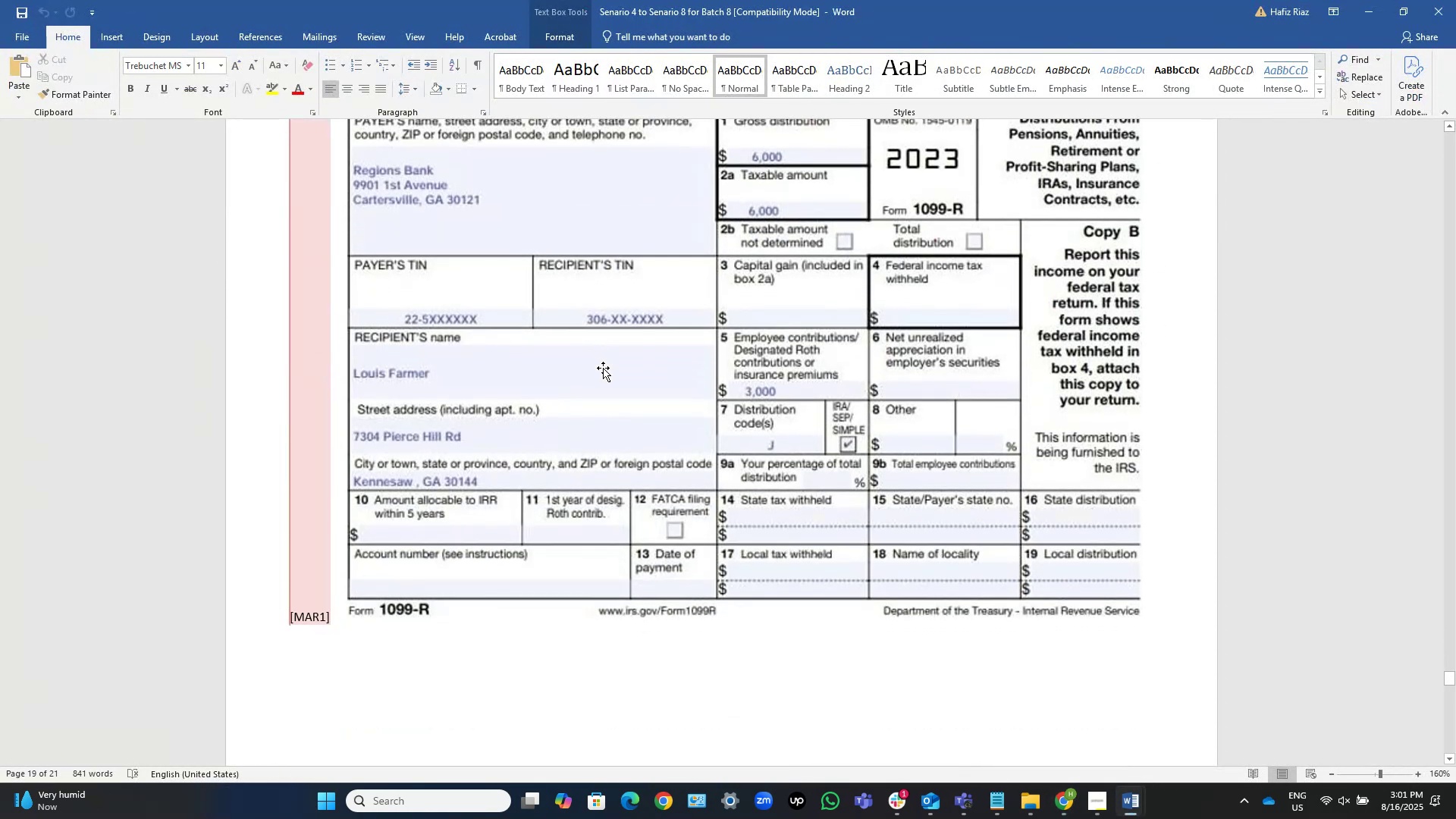 
wait(6.11)
 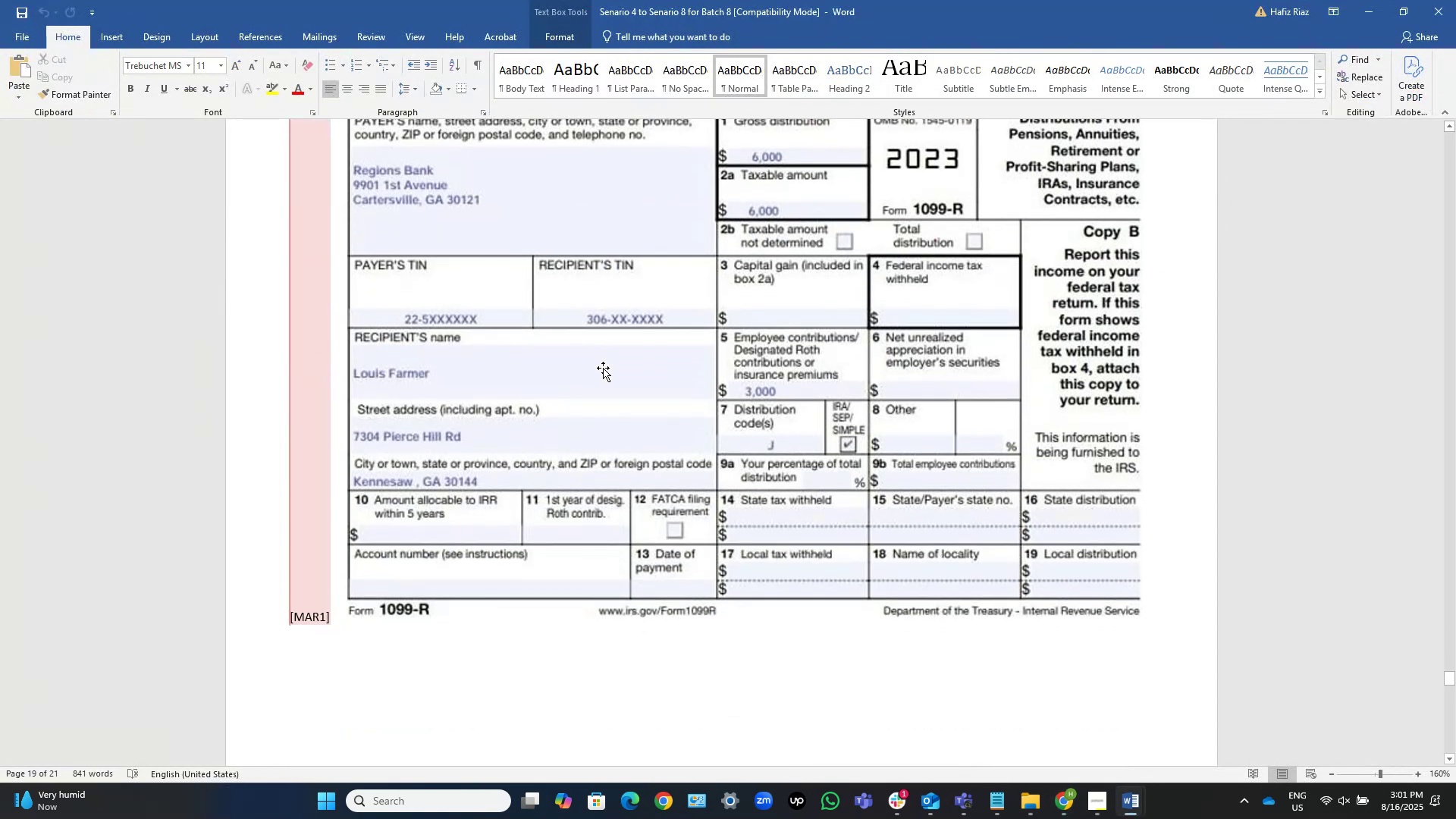 
key(Alt+Tab)
 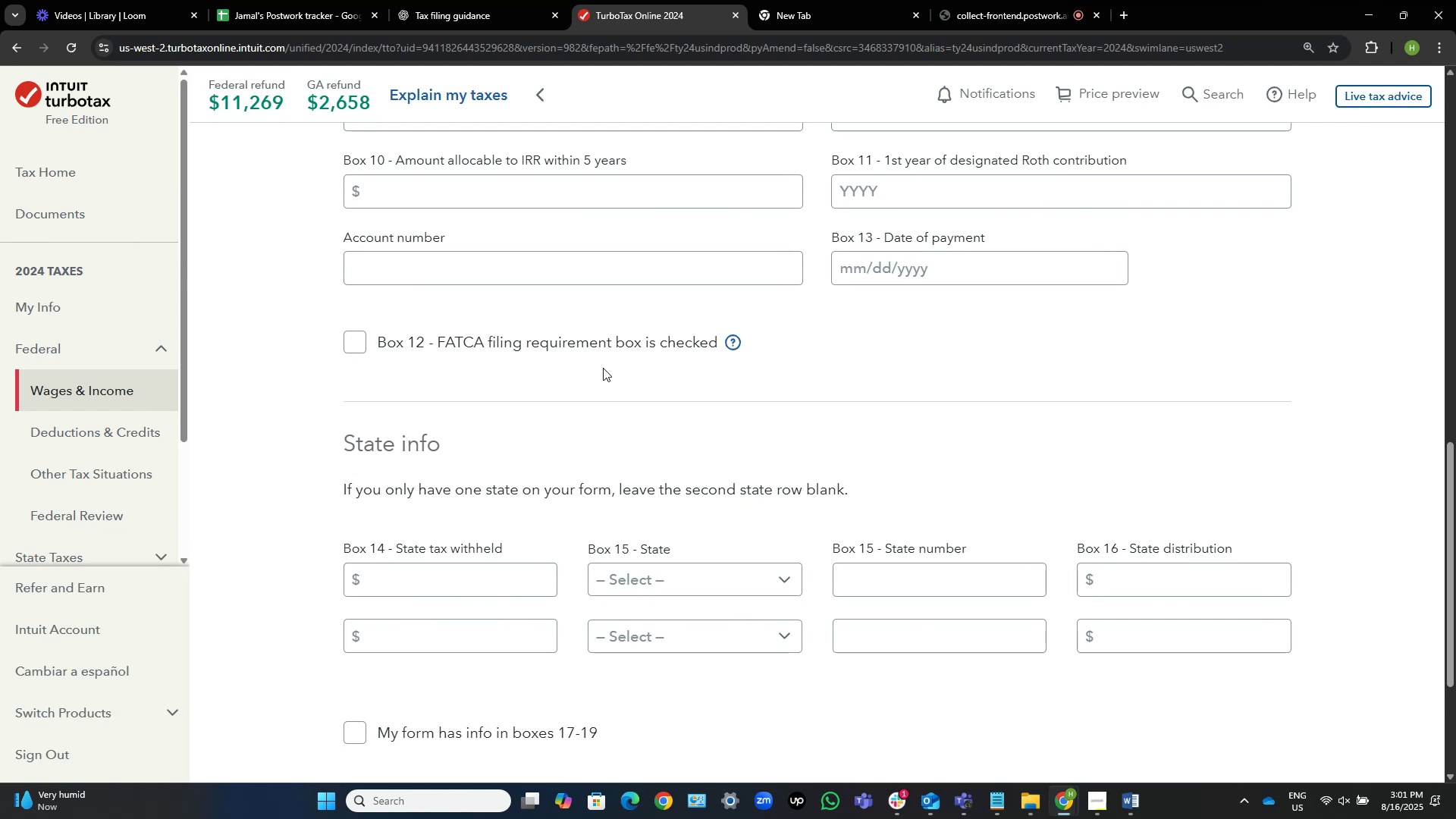 
scroll: coordinate [603, 368], scroll_direction: down, amount: 3.0
 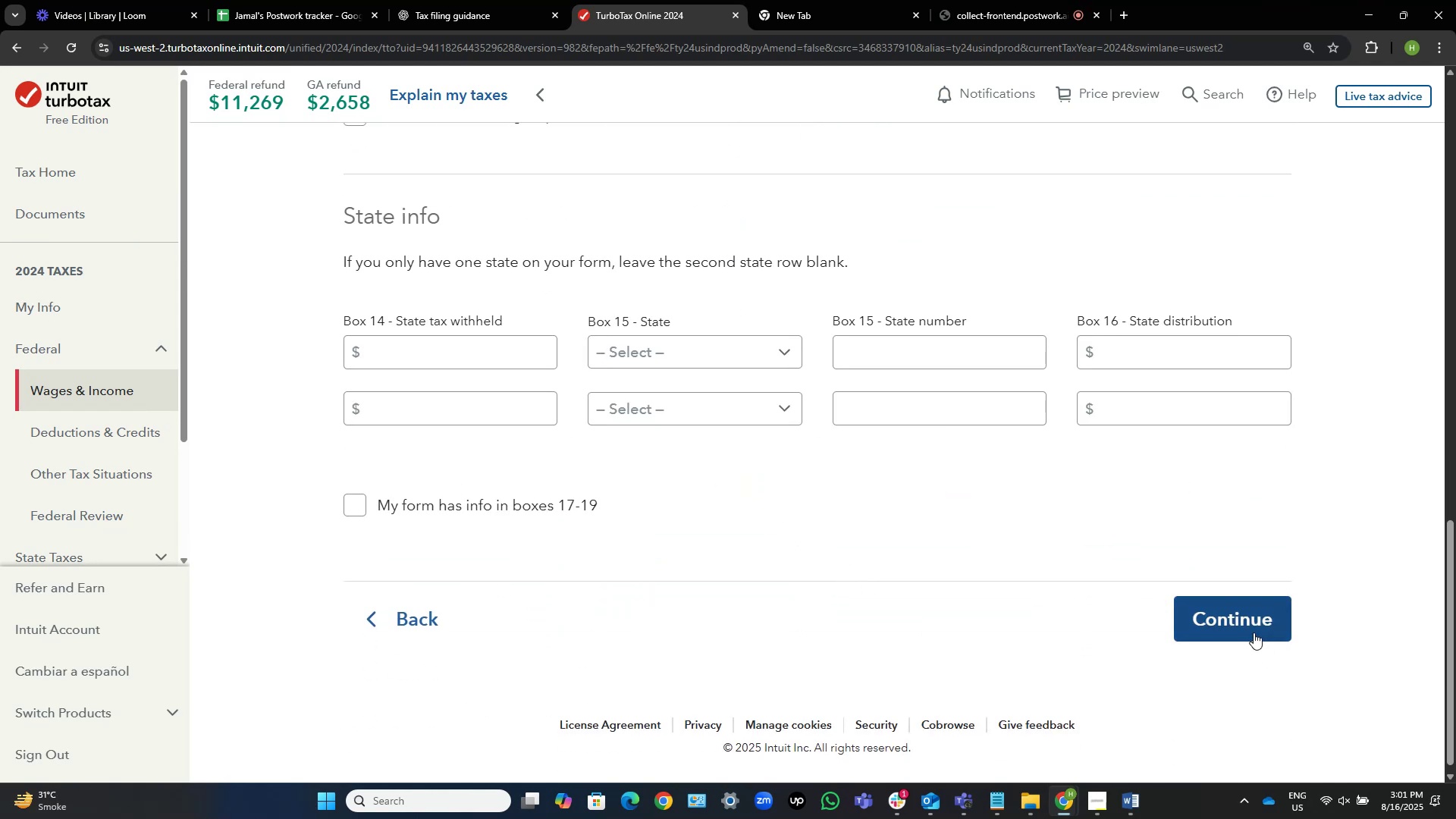 
wait(5.06)
 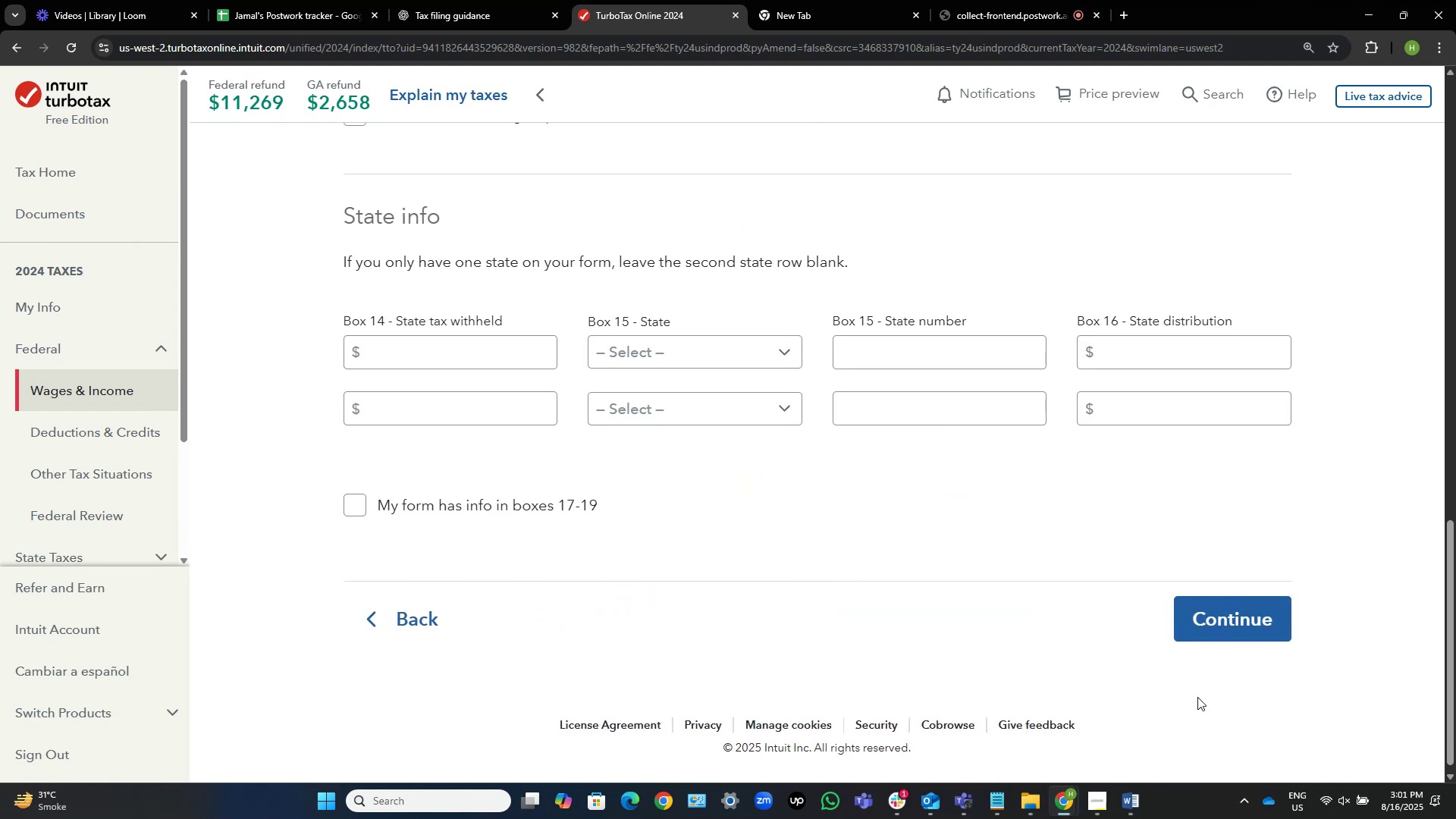 
left_click([1254, 632])
 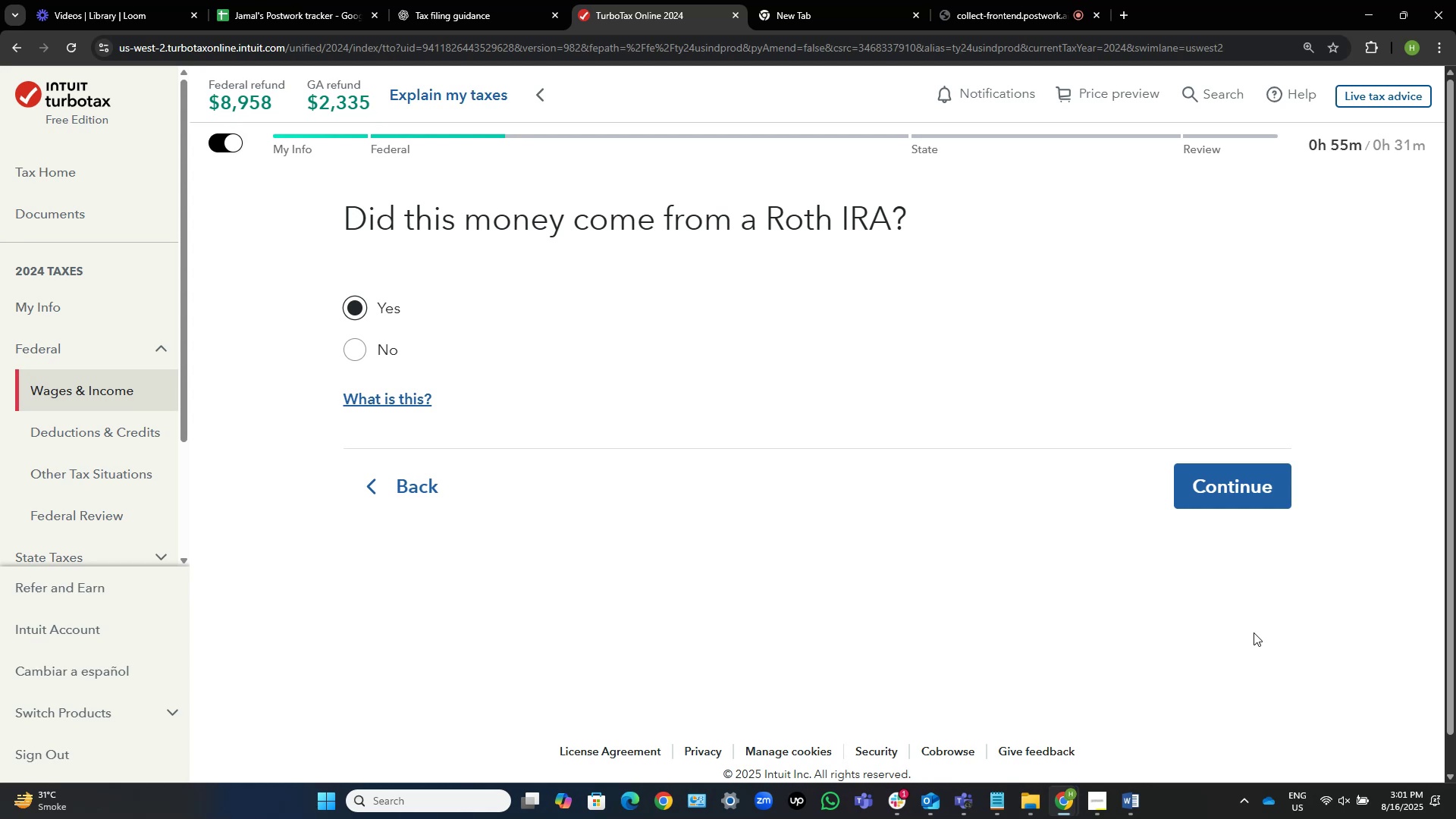 
wait(10.4)
 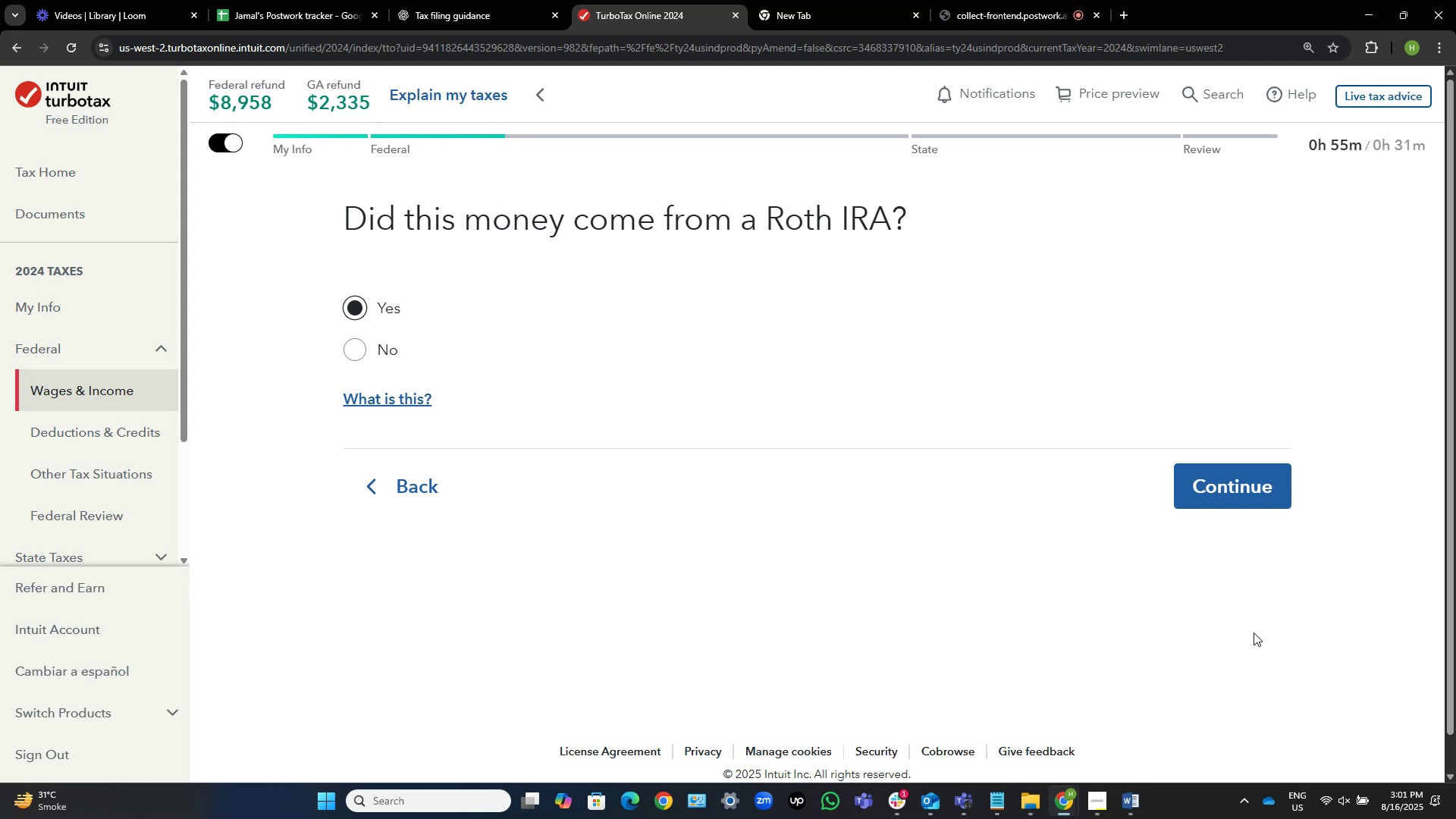 
left_click([1279, 507])
 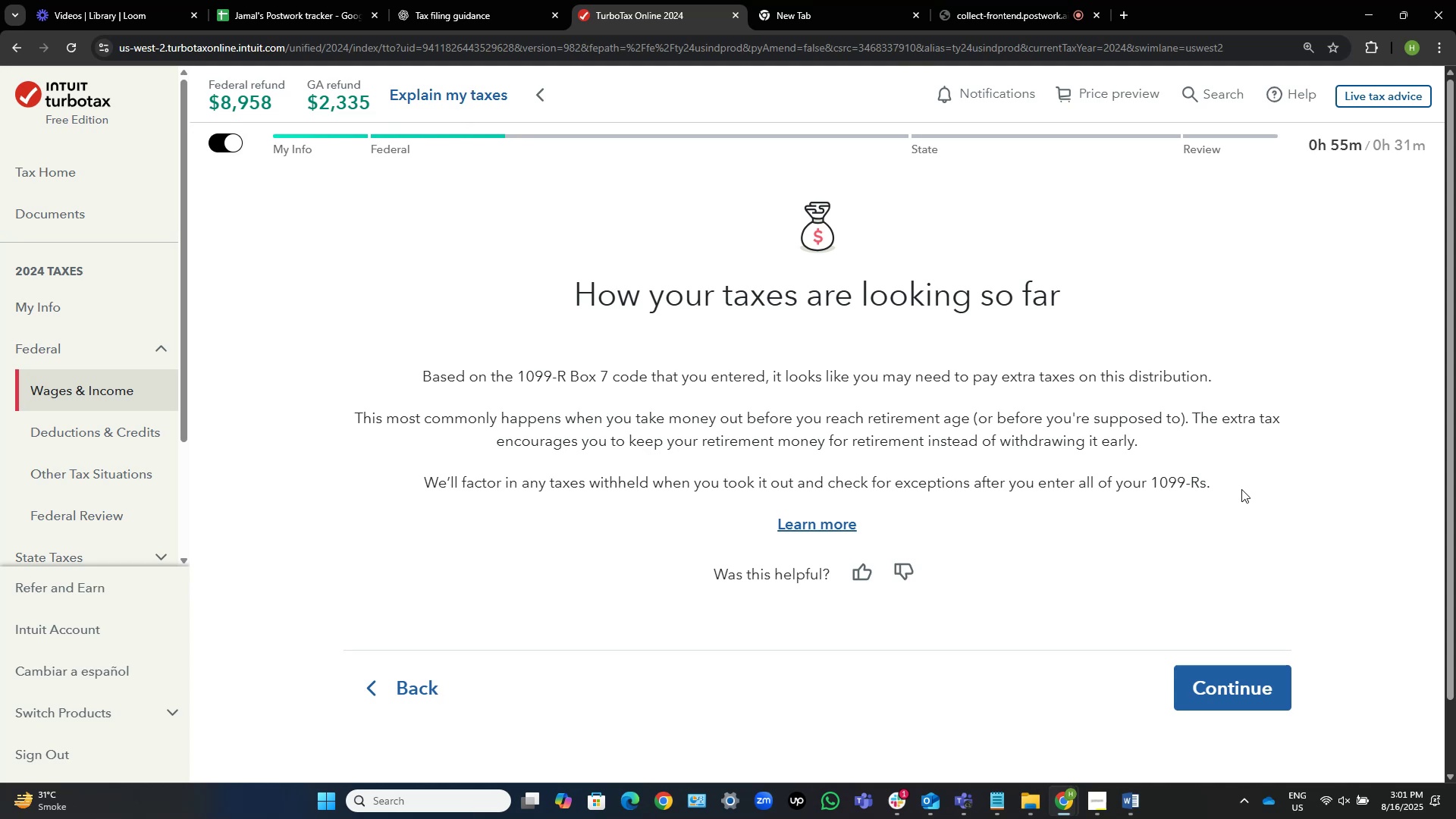 
wait(6.02)
 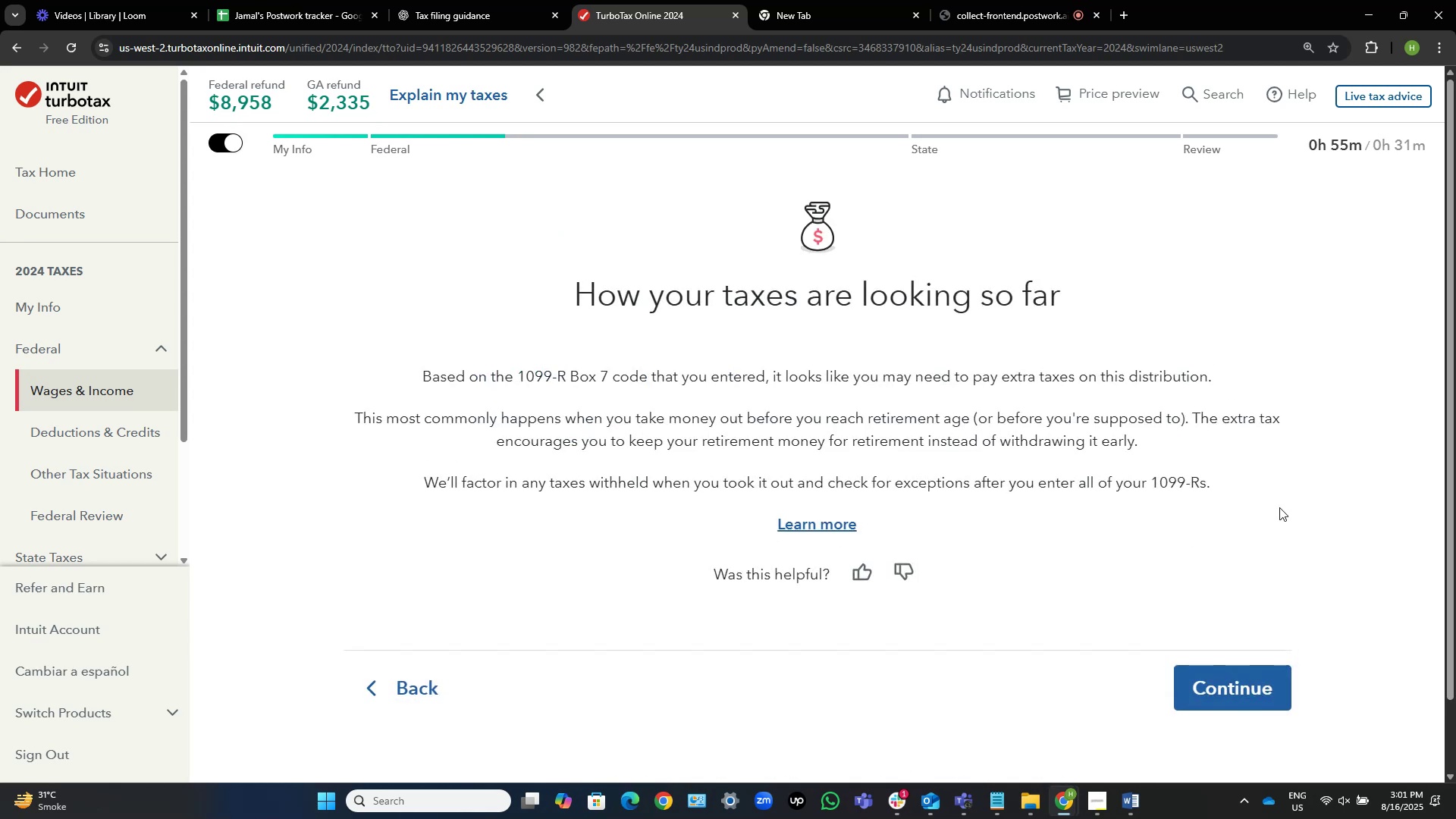 
scroll: coordinate [1258, 484], scroll_direction: down, amount: 2.0
 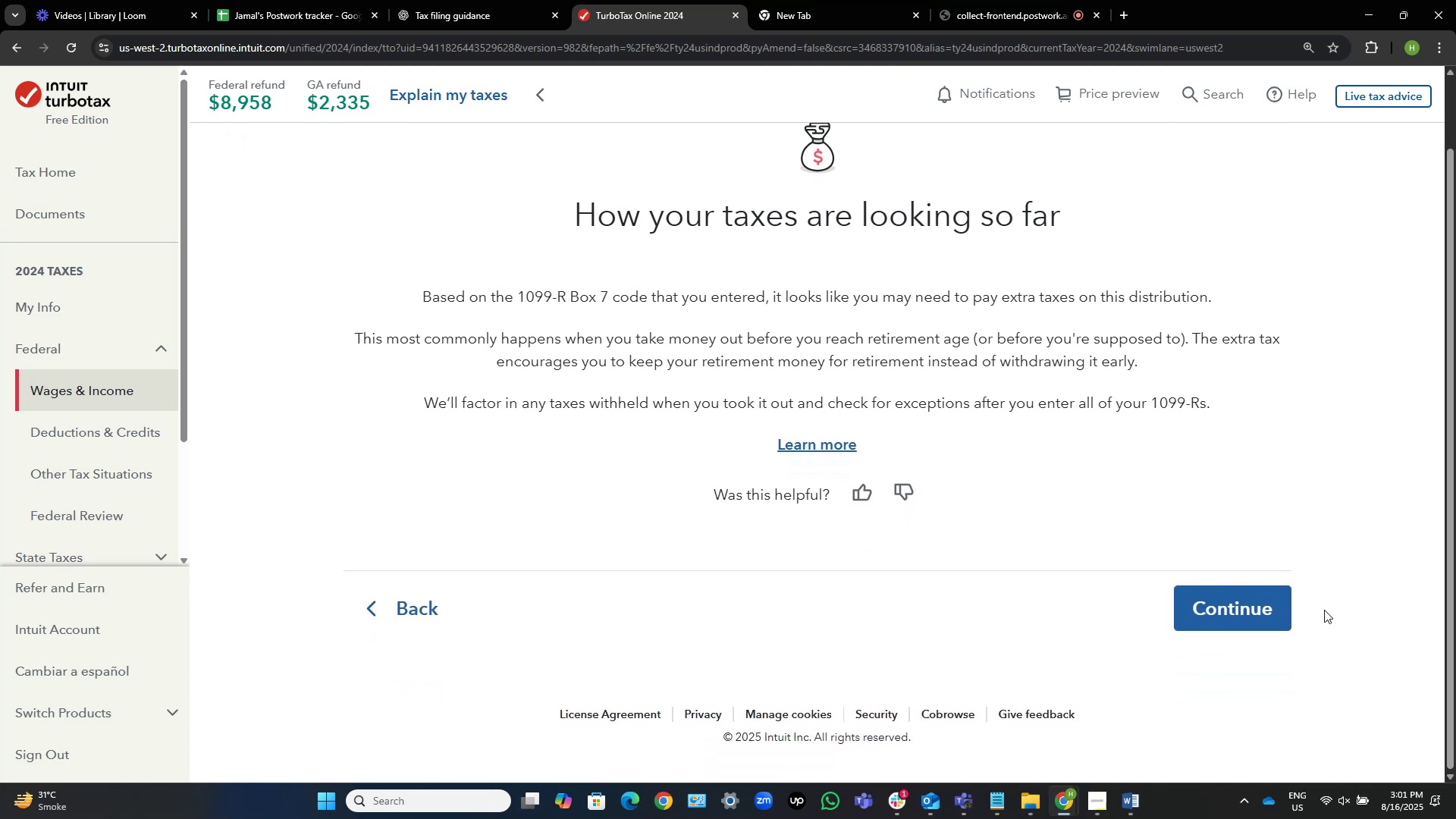 
left_click([1254, 601])
 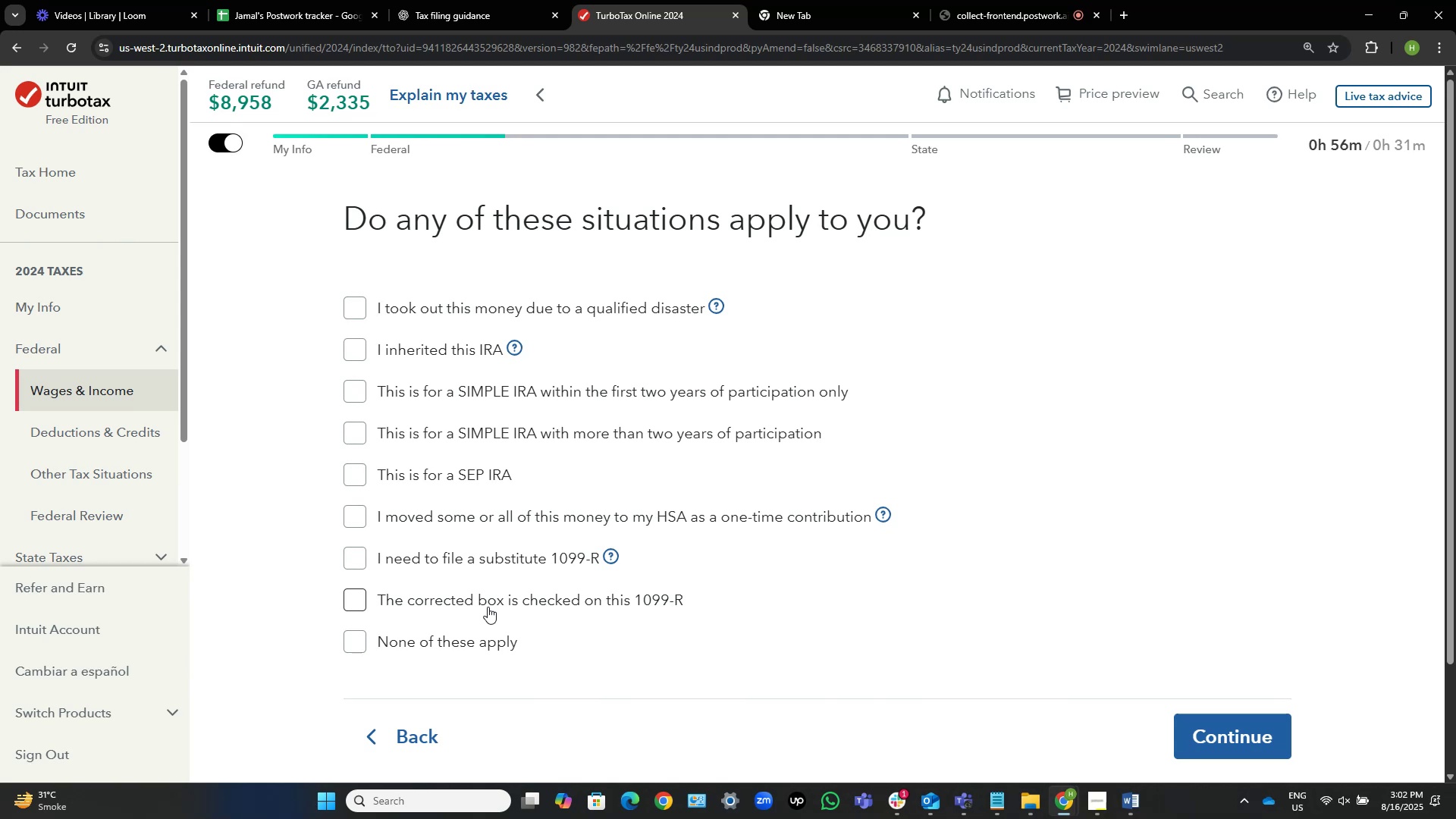 
wait(32.96)
 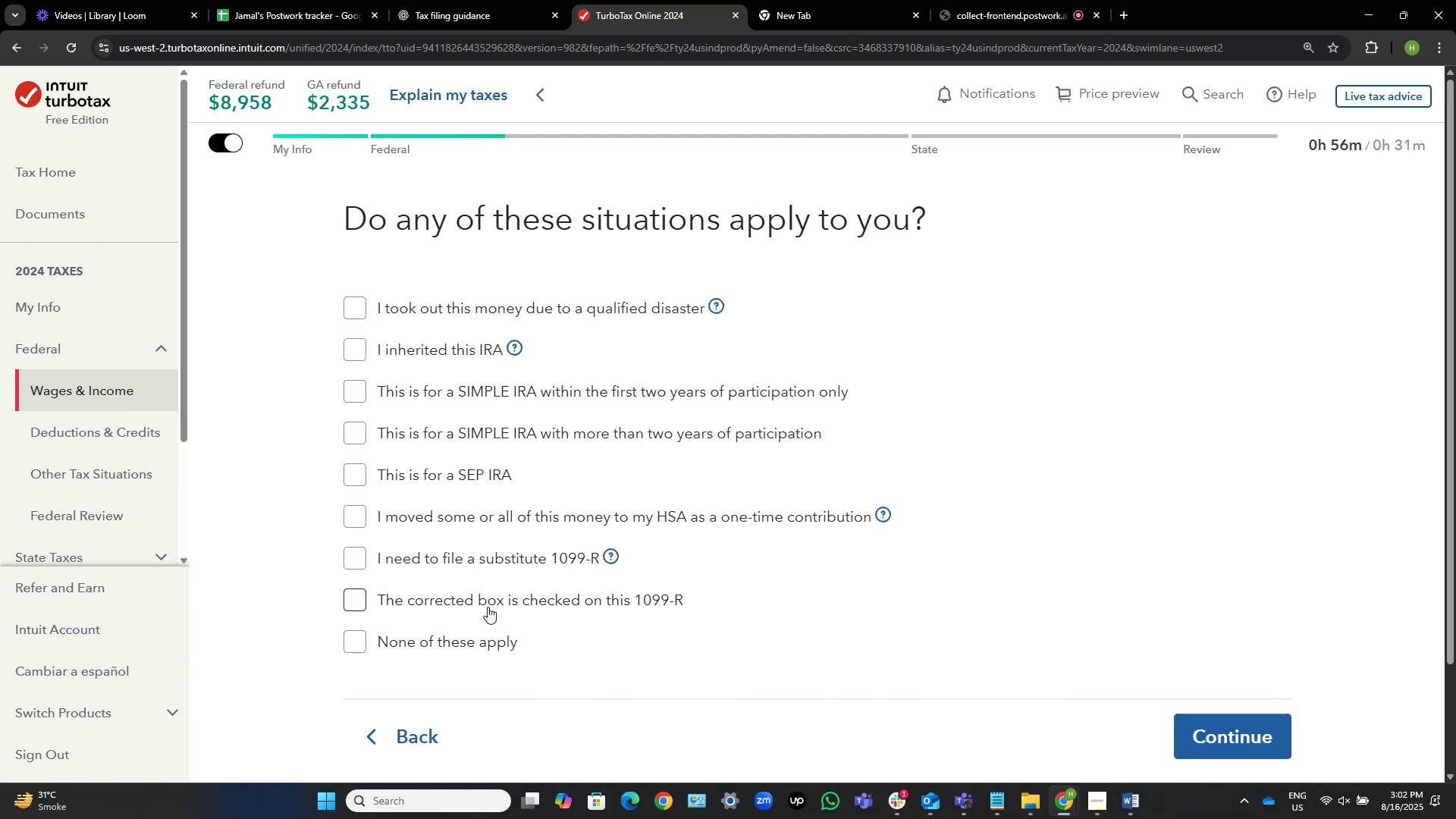 
key(Alt+AltLeft)
 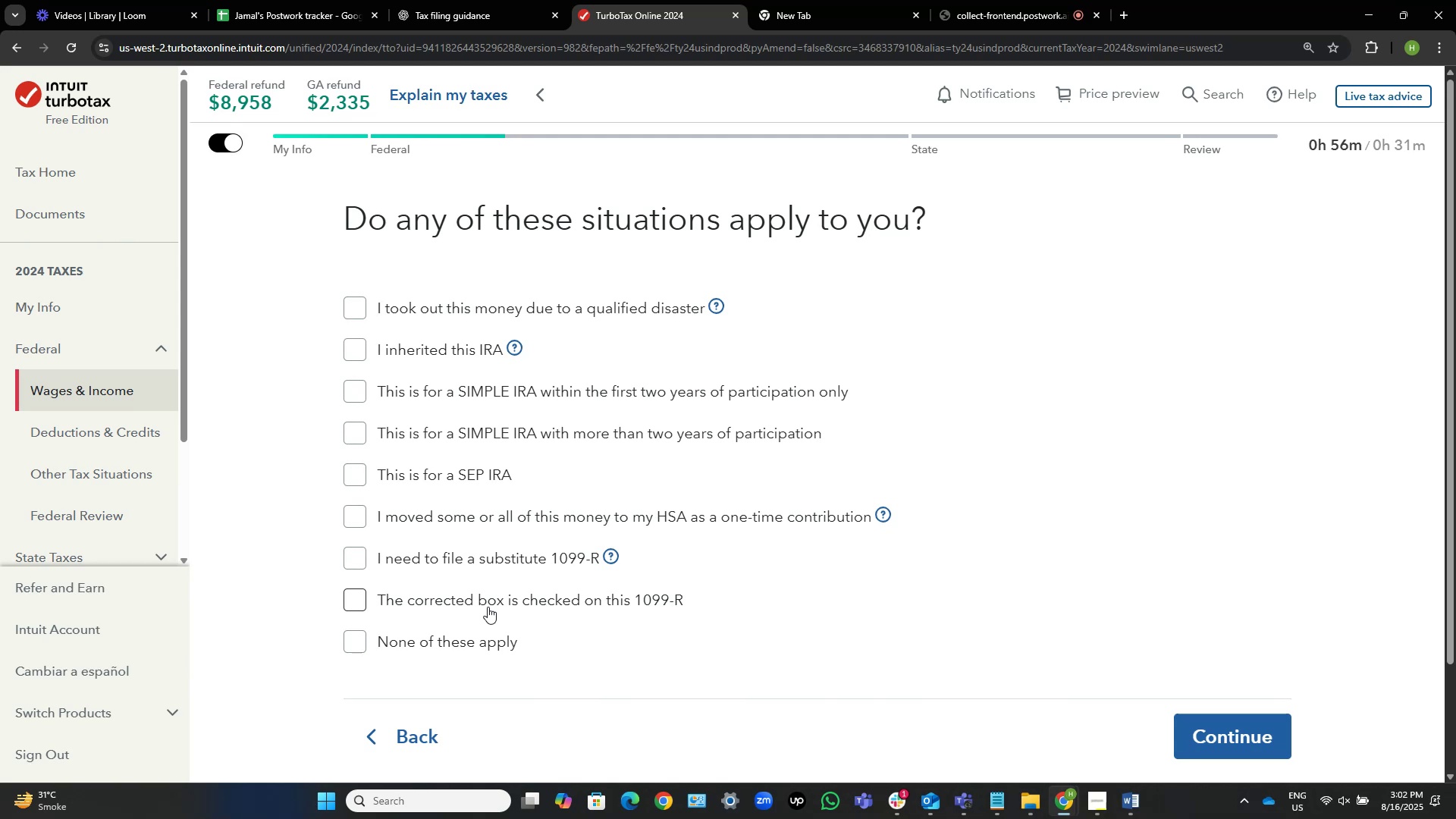 
key(Alt+Tab)
 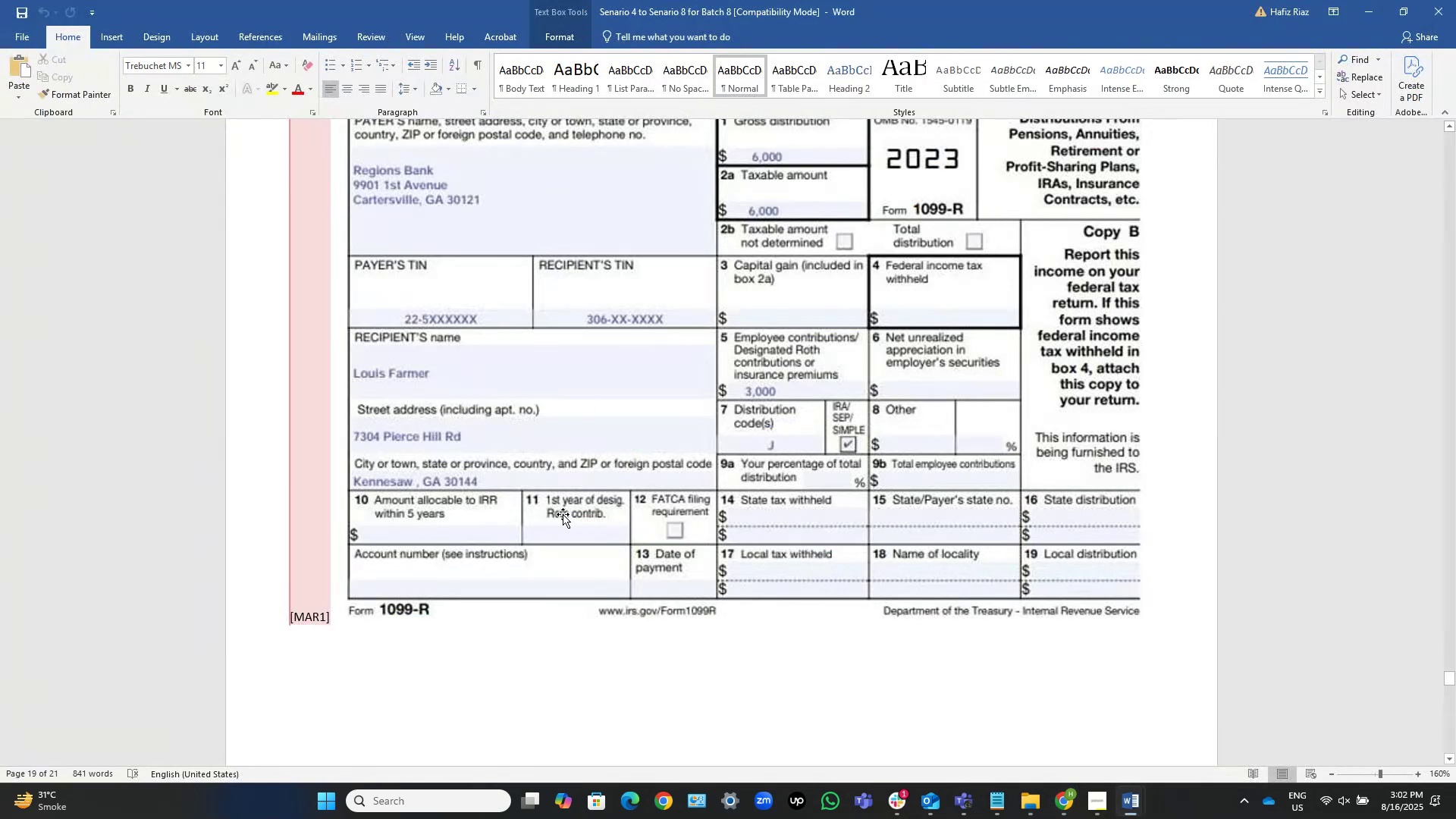 
scroll: coordinate [563, 514], scroll_direction: up, amount: 5.0
 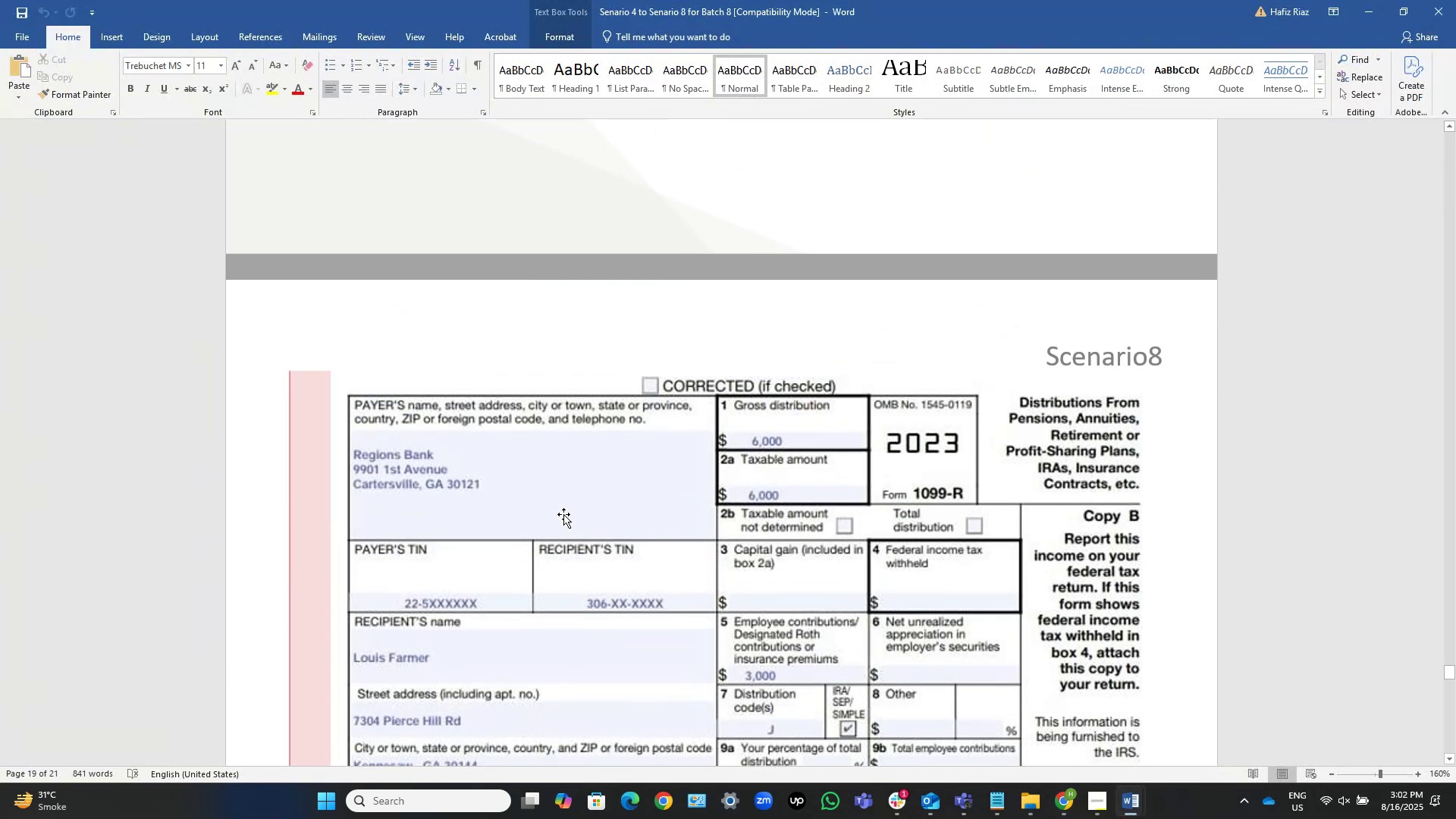 
scroll: coordinate [563, 514], scroll_direction: down, amount: 6.0
 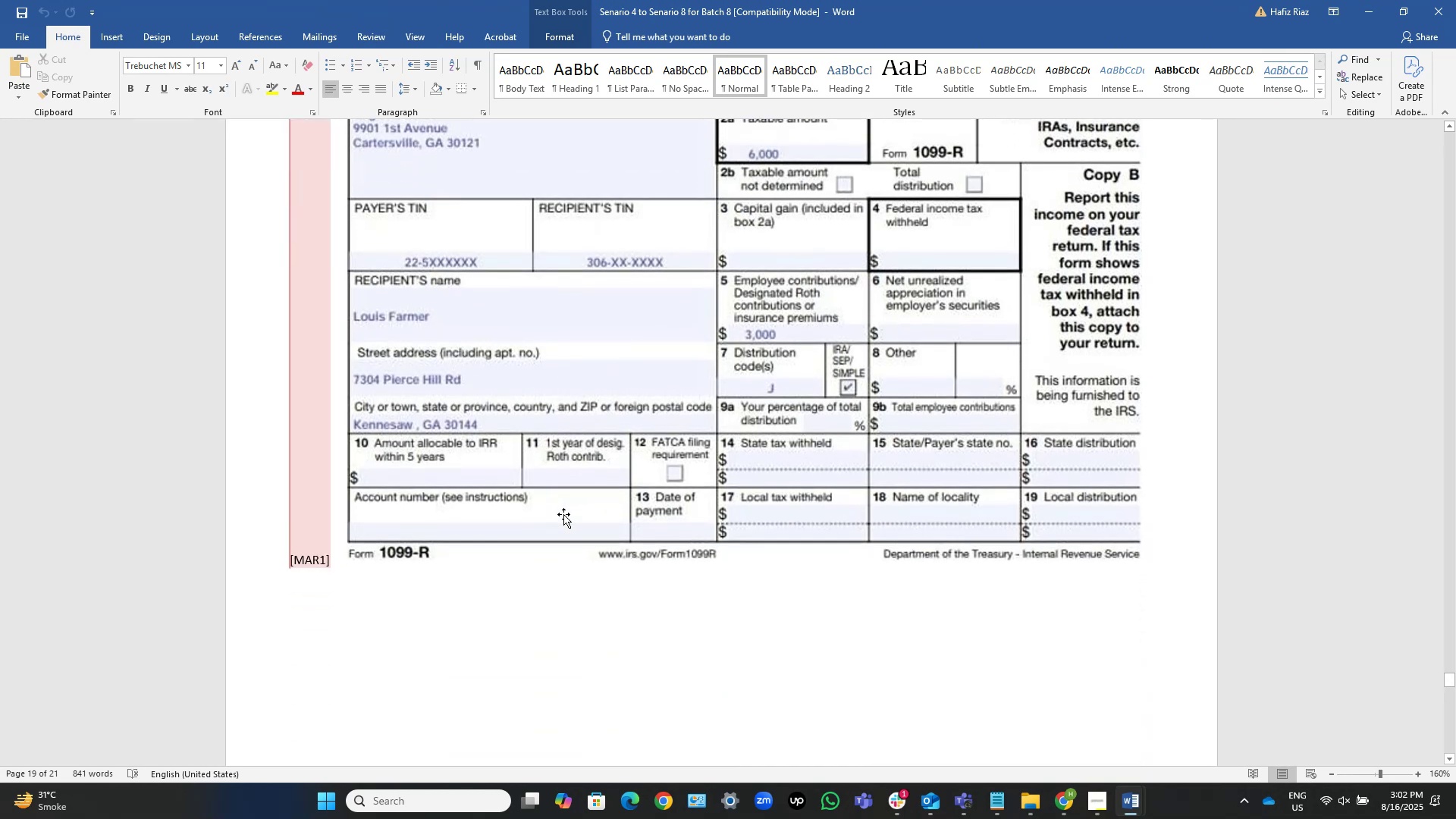 
scroll: coordinate [563, 514], scroll_direction: up, amount: 30.0
 